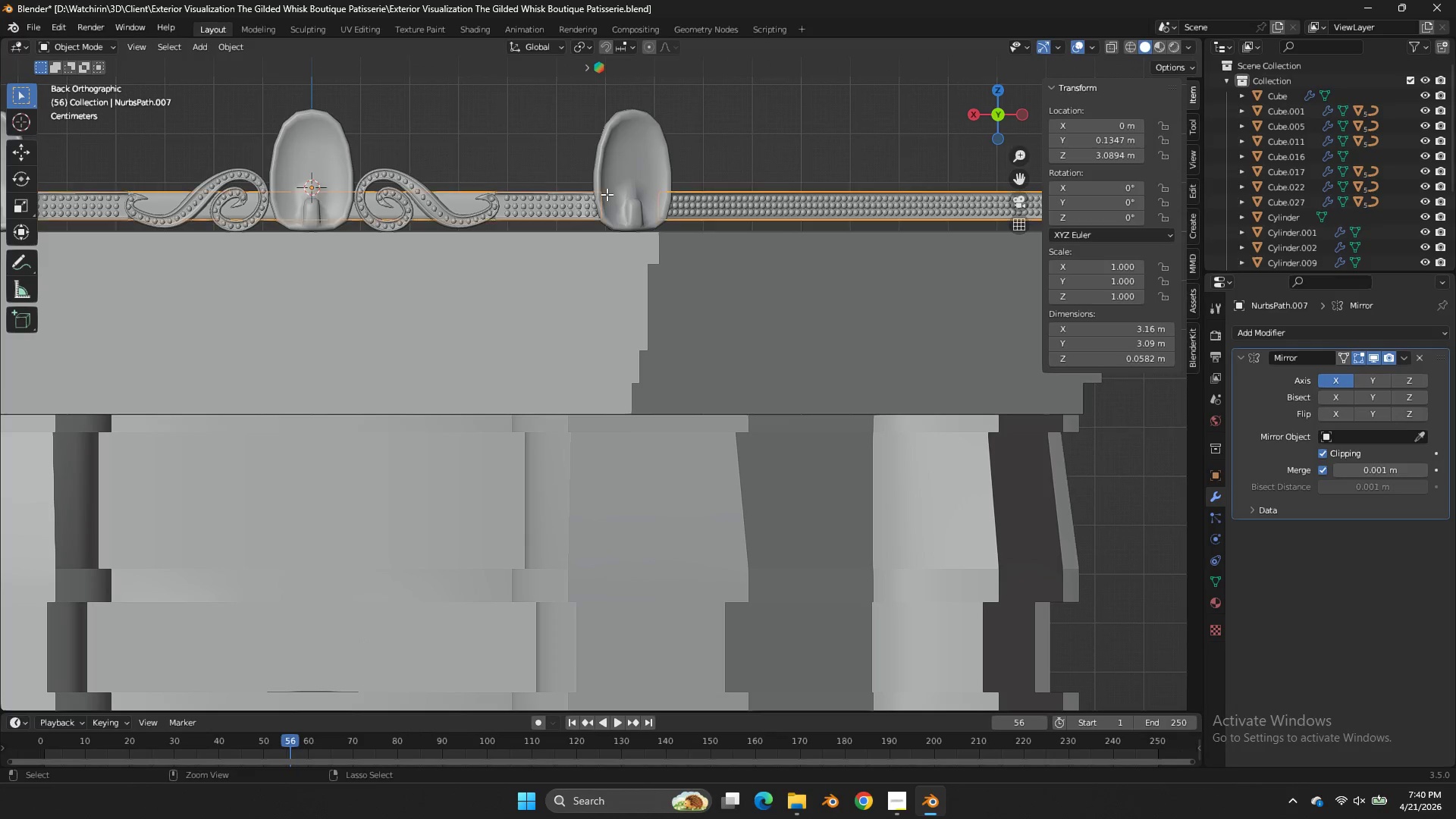 
key(Control+Z)
 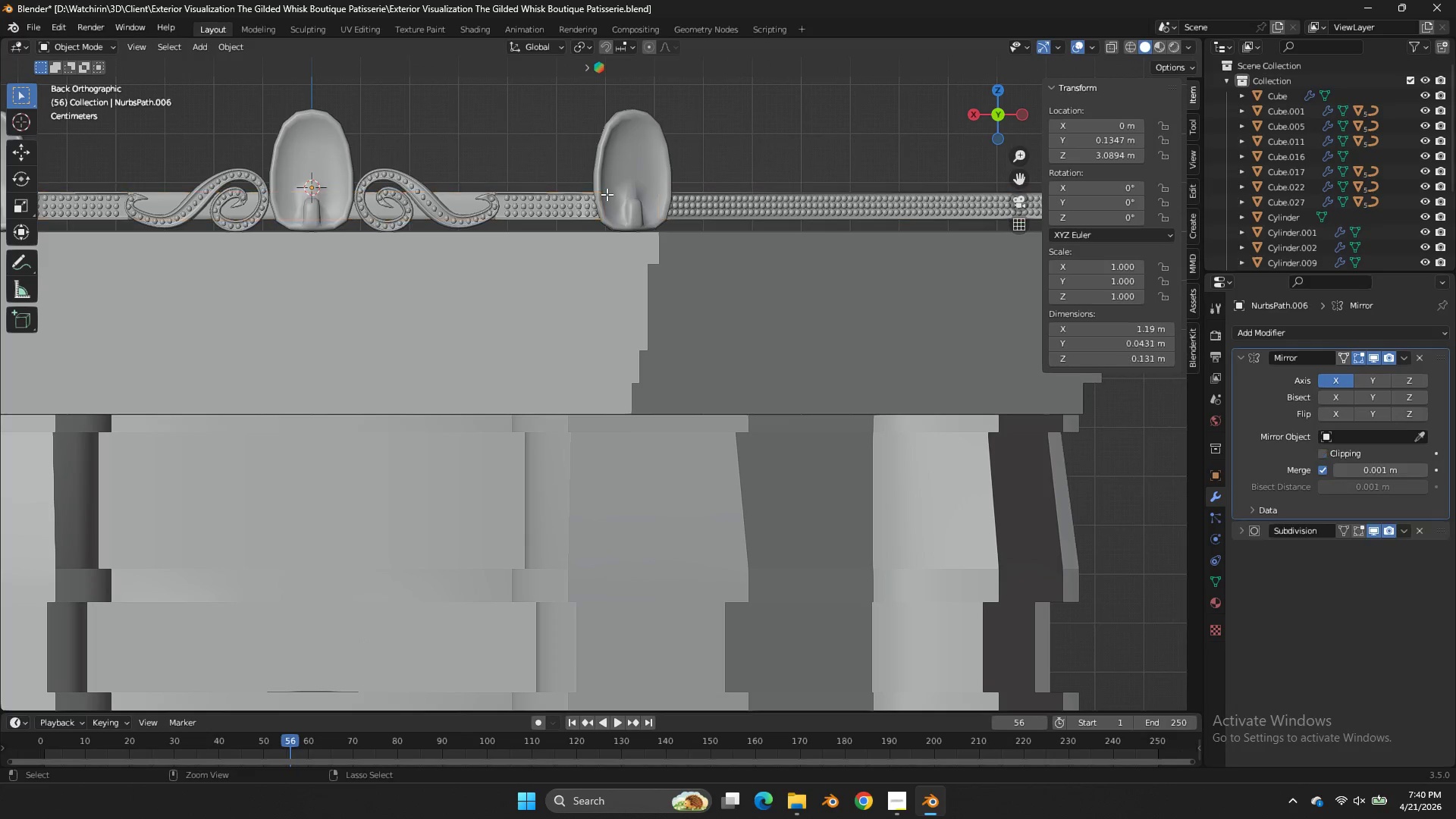 
key(Control+Z)
 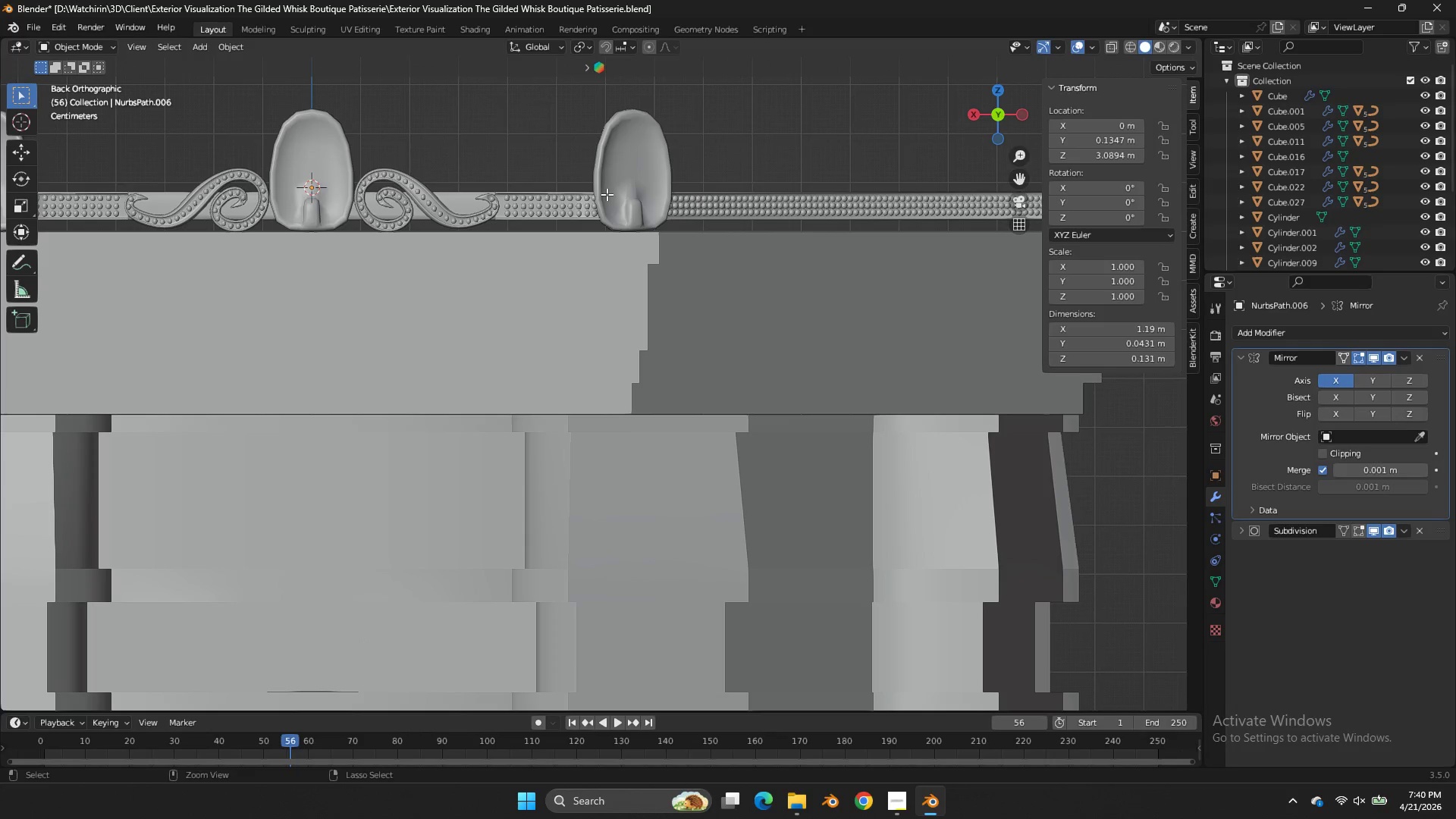 
key(Control+Z)
 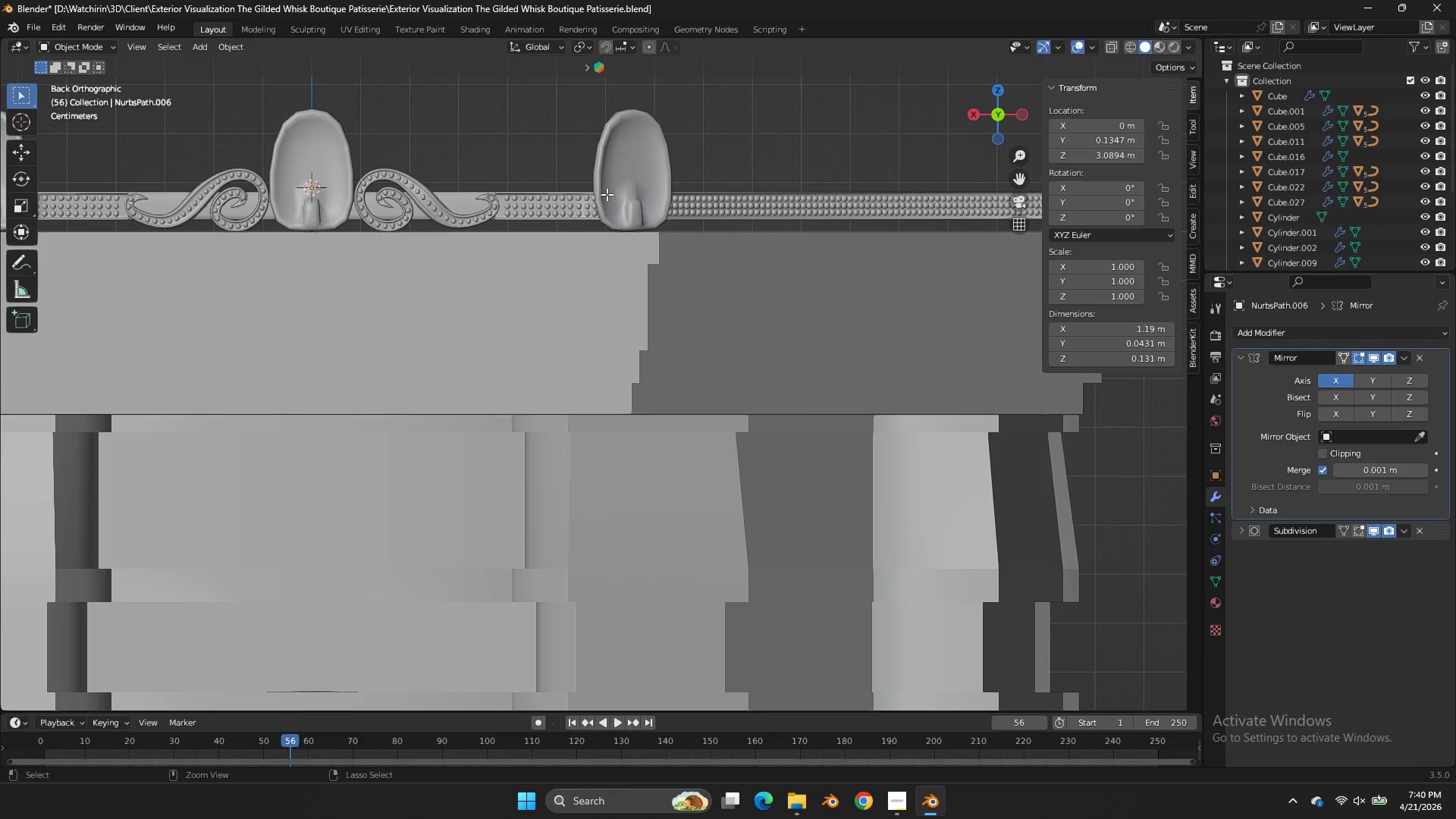 
key(Control+Z)
 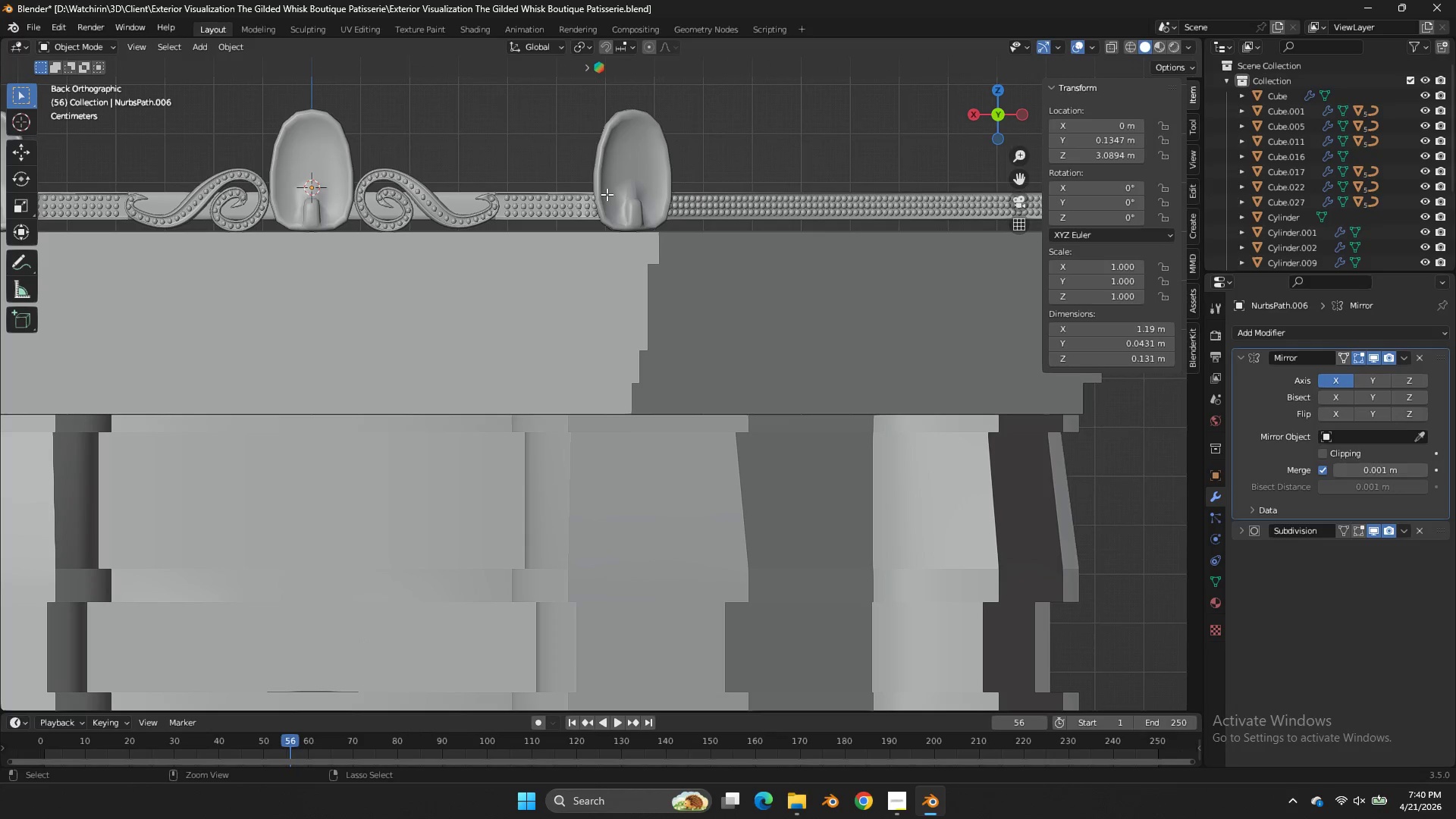 
key(Control+Z)
 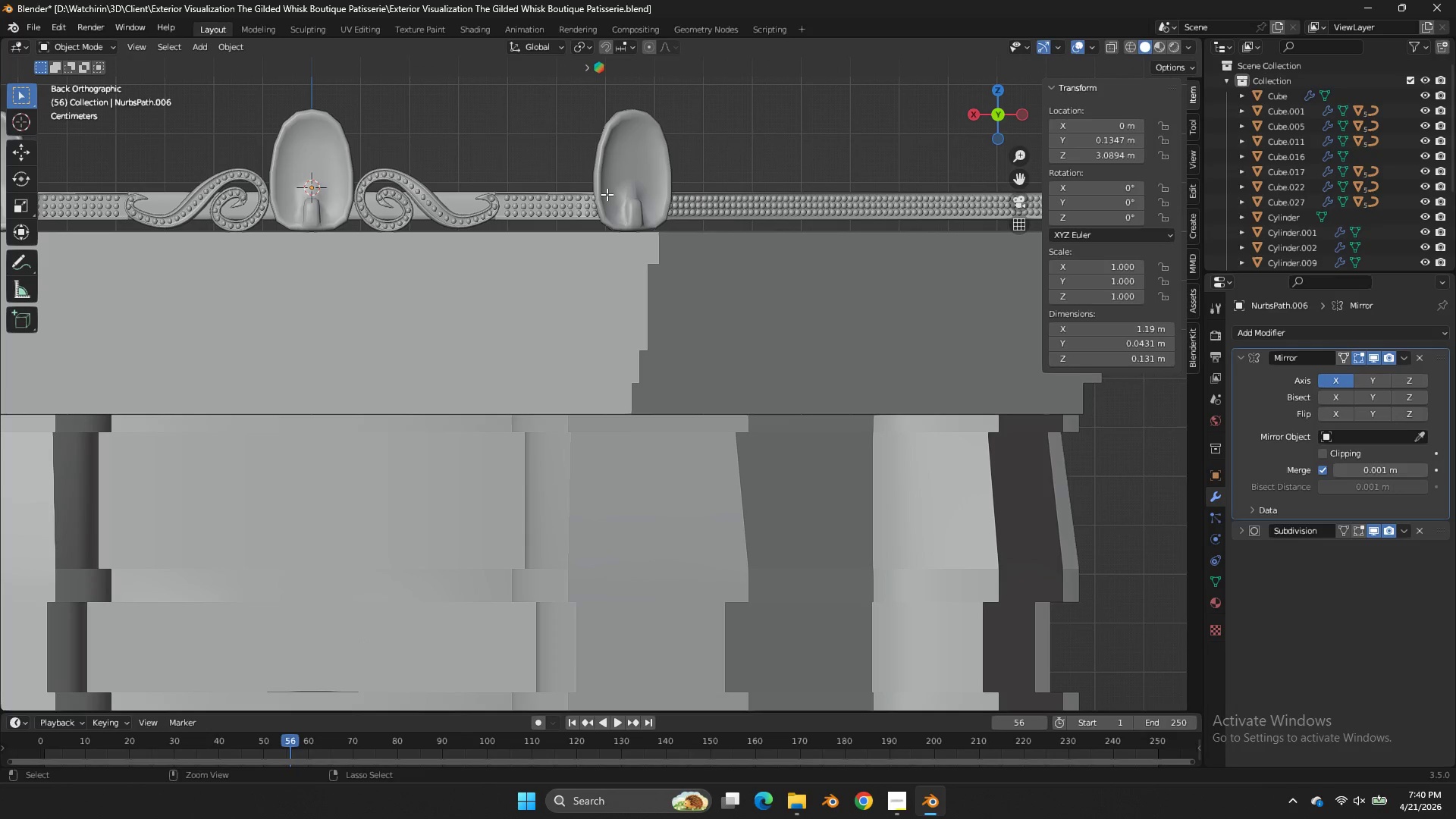 
key(Control+Z)
 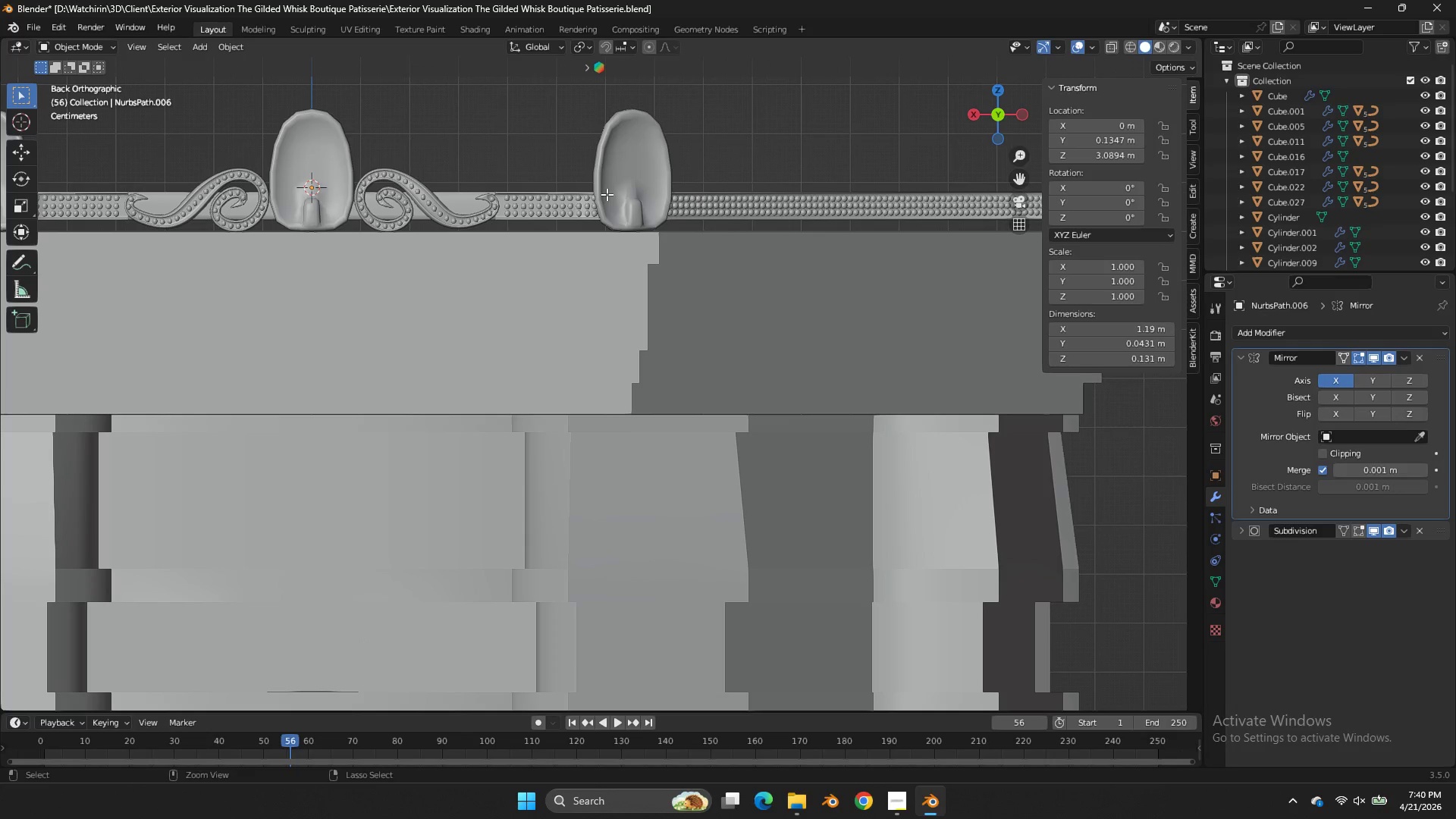 
key(Control+Z)
 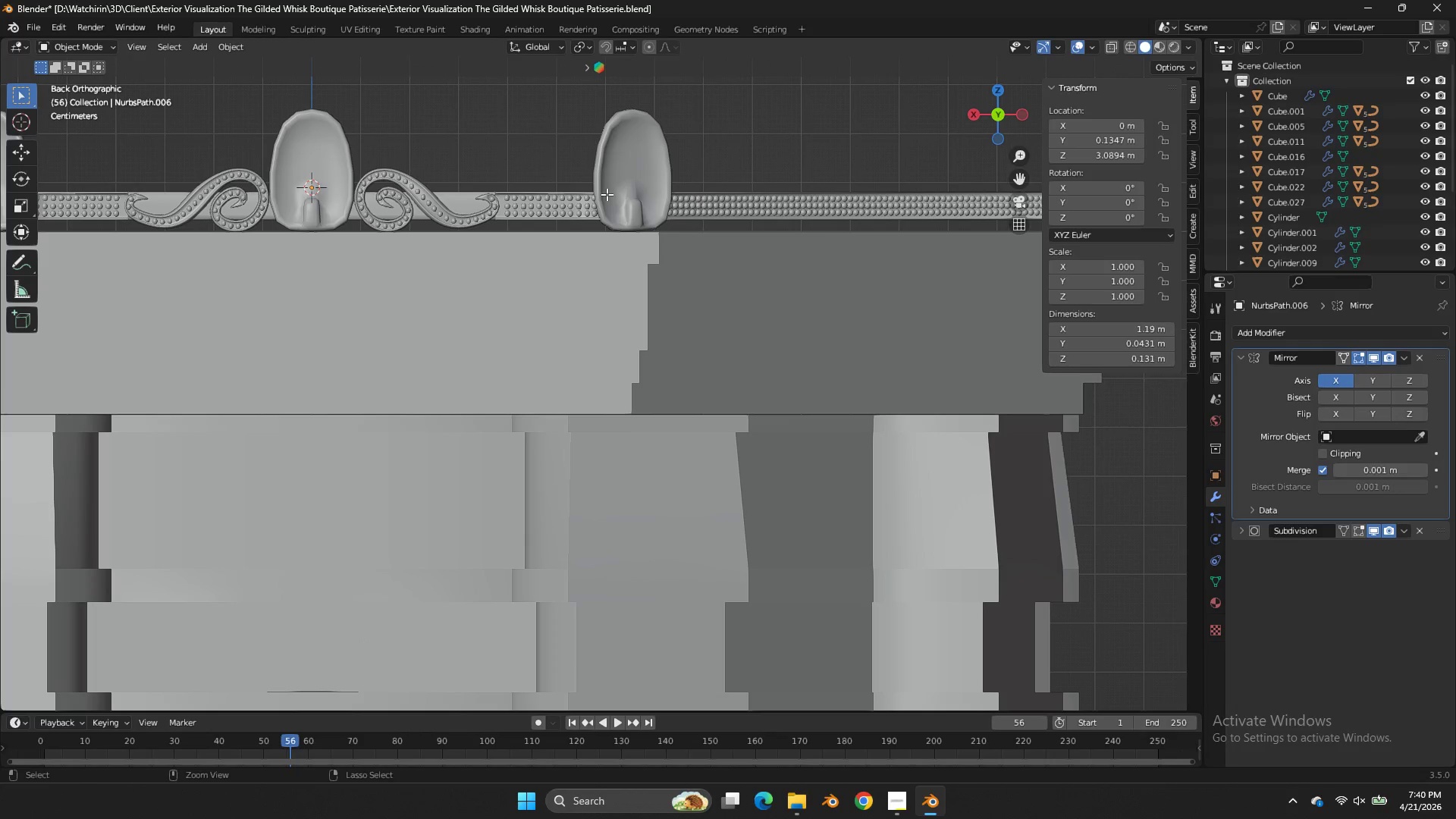 
key(Control+Z)
 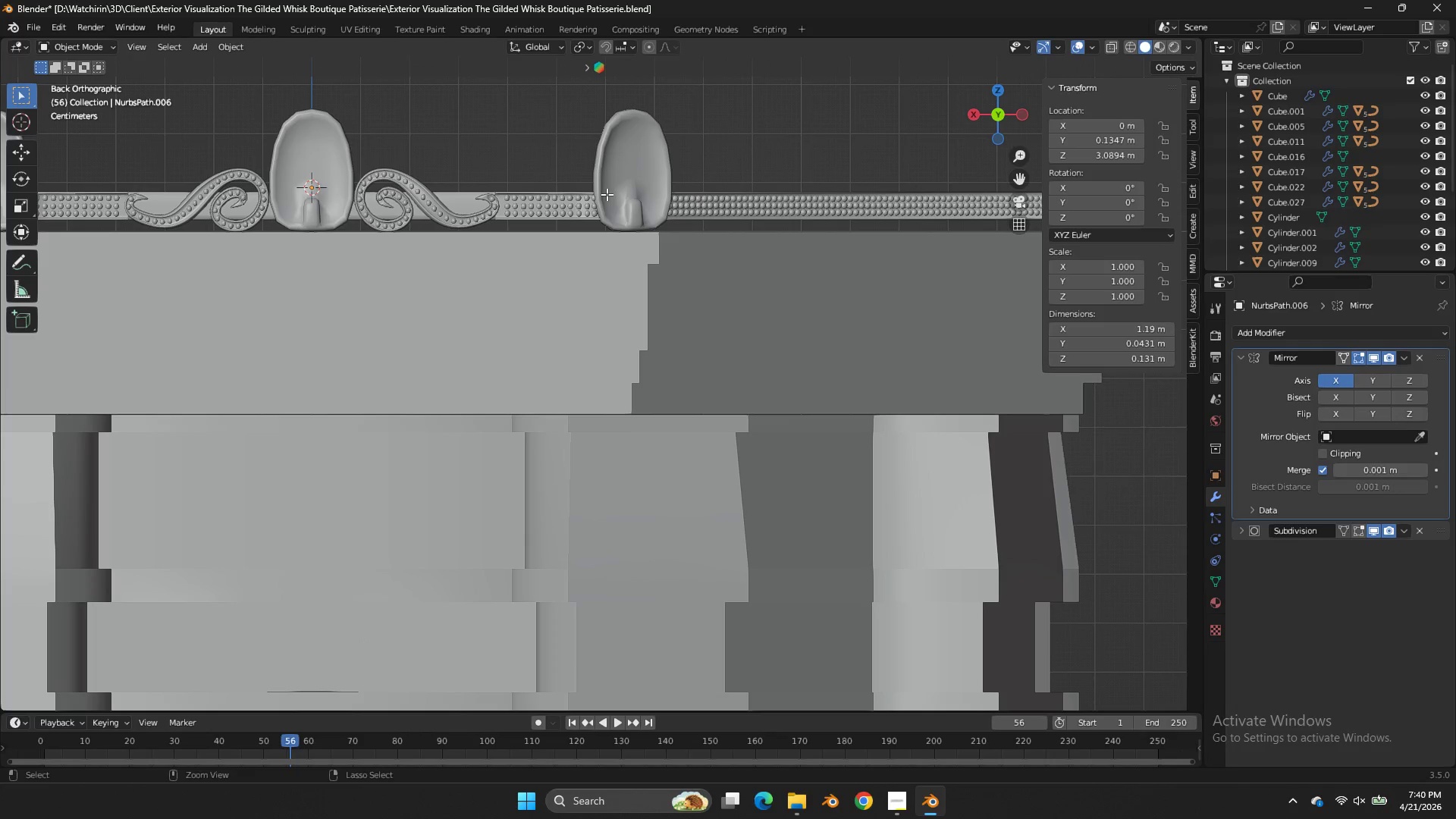 
key(Control+Z)
 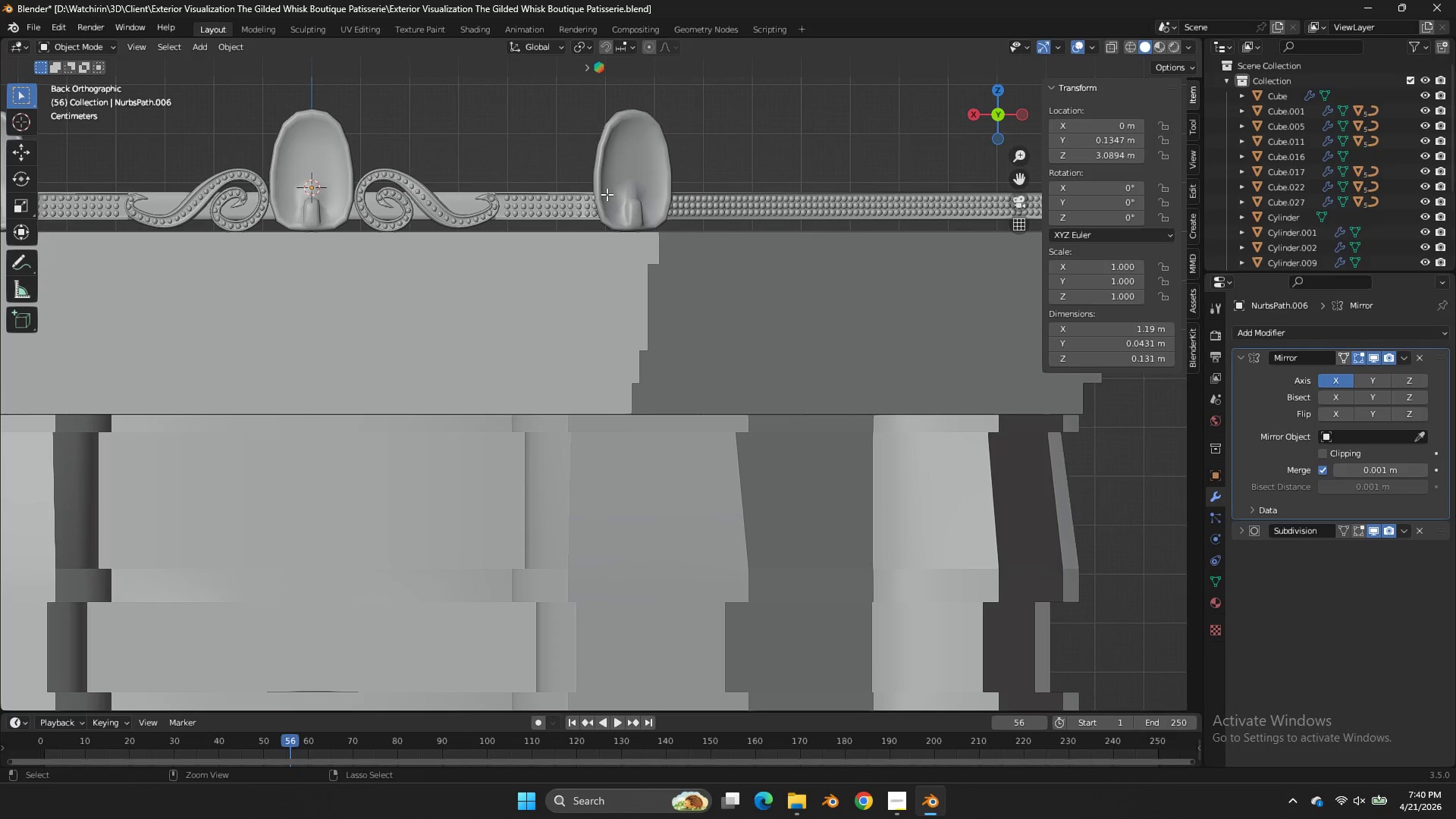 
key(Control+Z)
 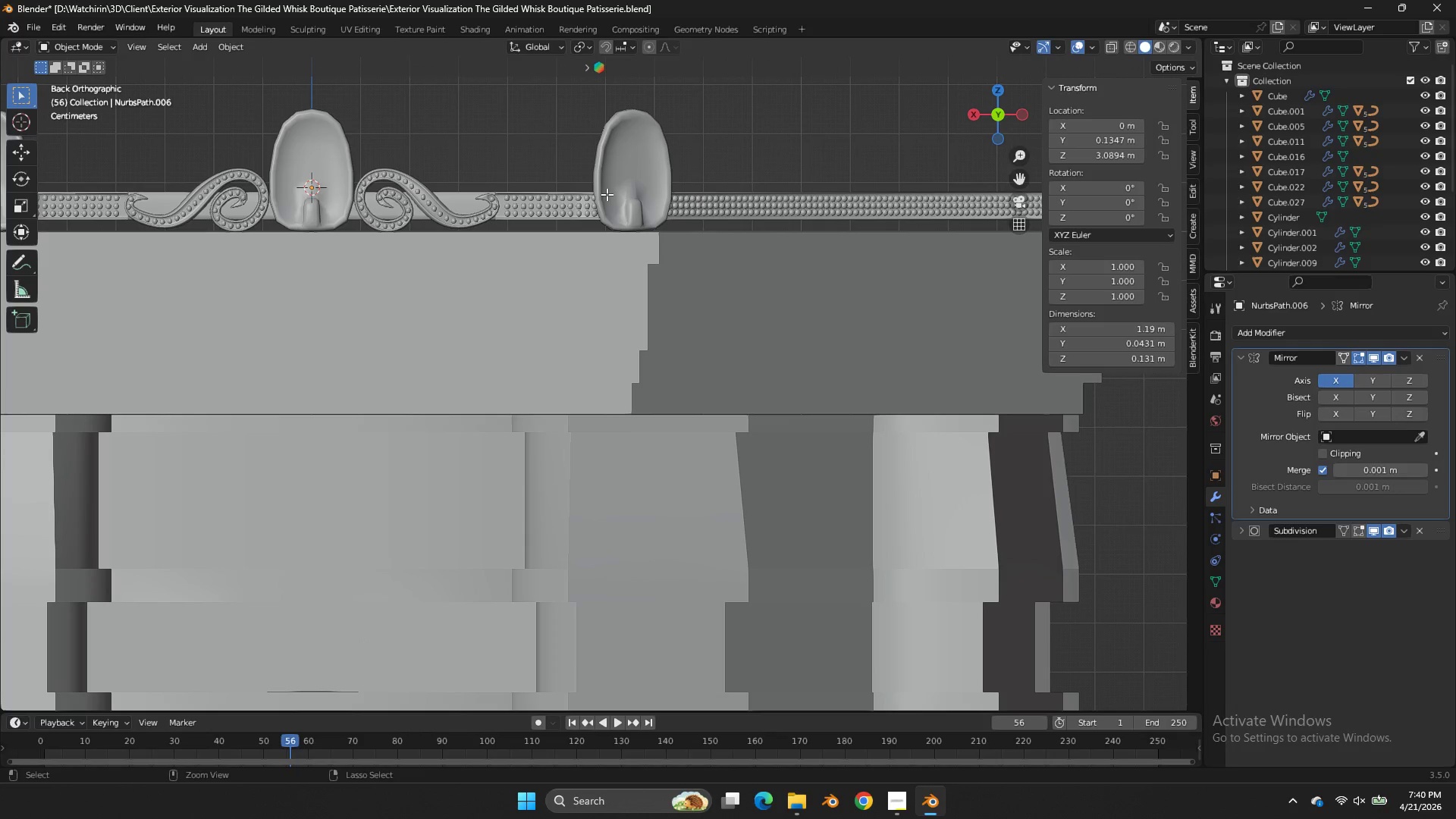 
key(Control+Z)
 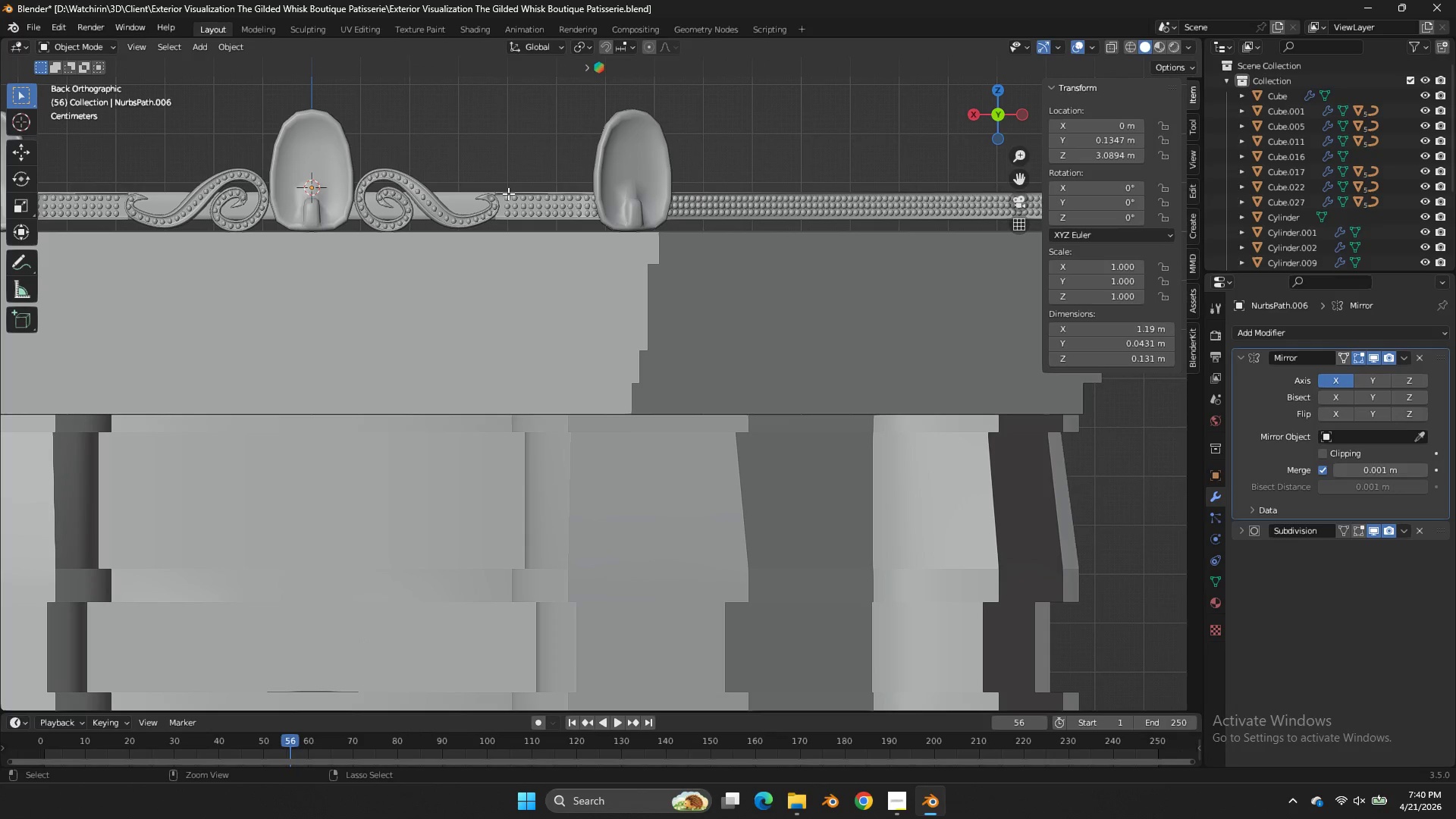 
left_click([507, 193])
 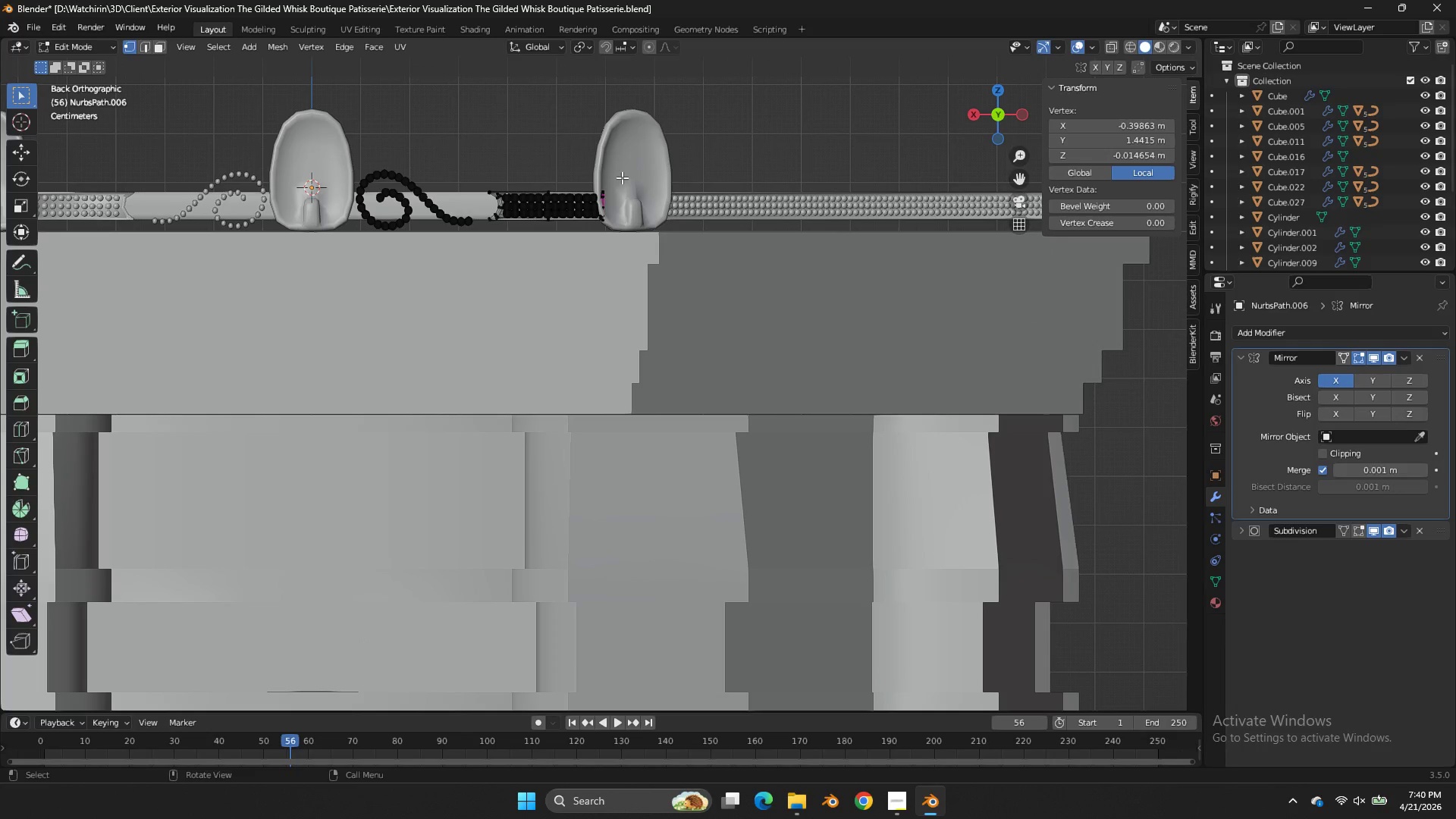 
scroll: coordinate [623, 177], scroll_direction: up, amount: 2.0
 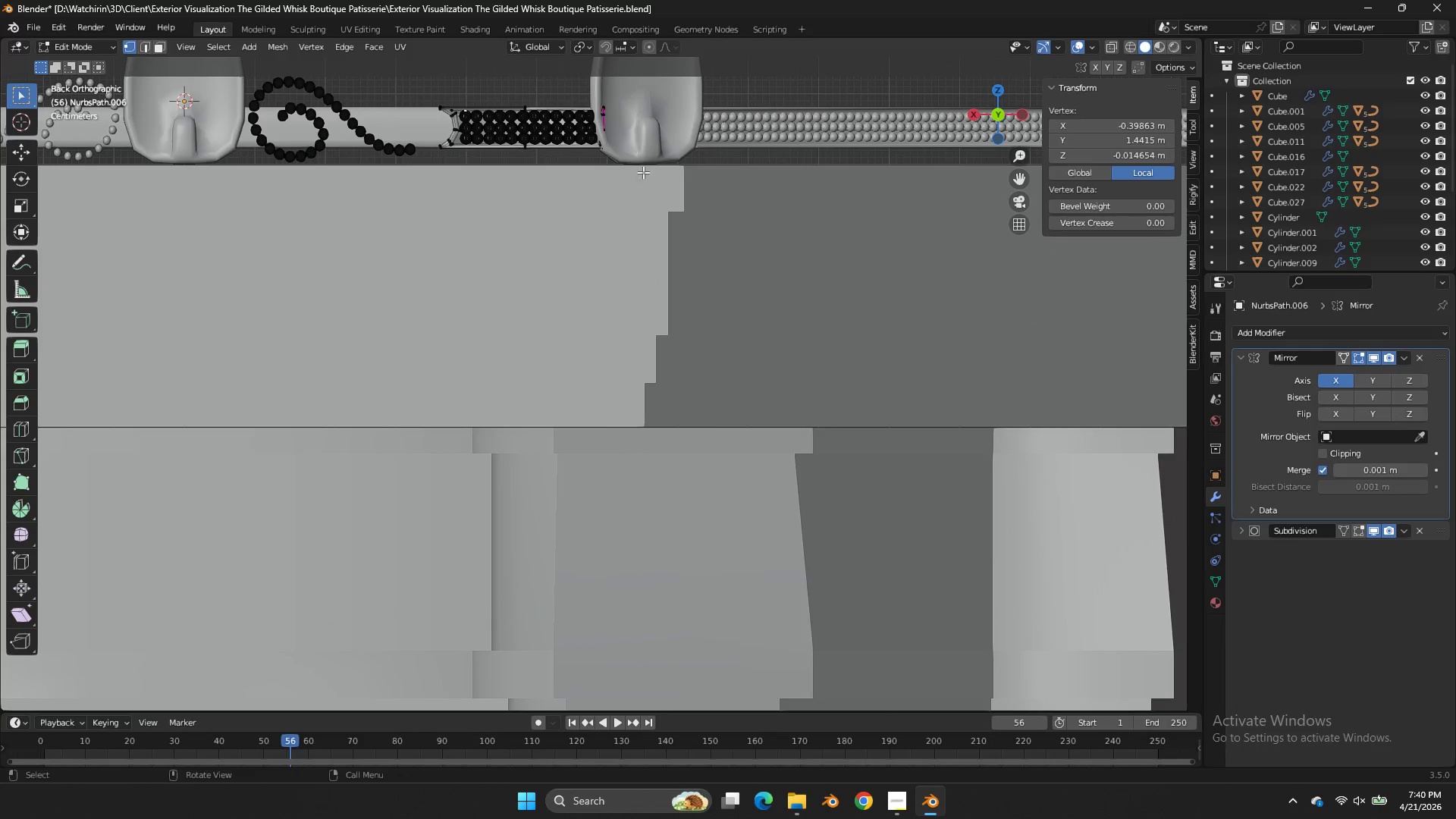 
key(Tab)
 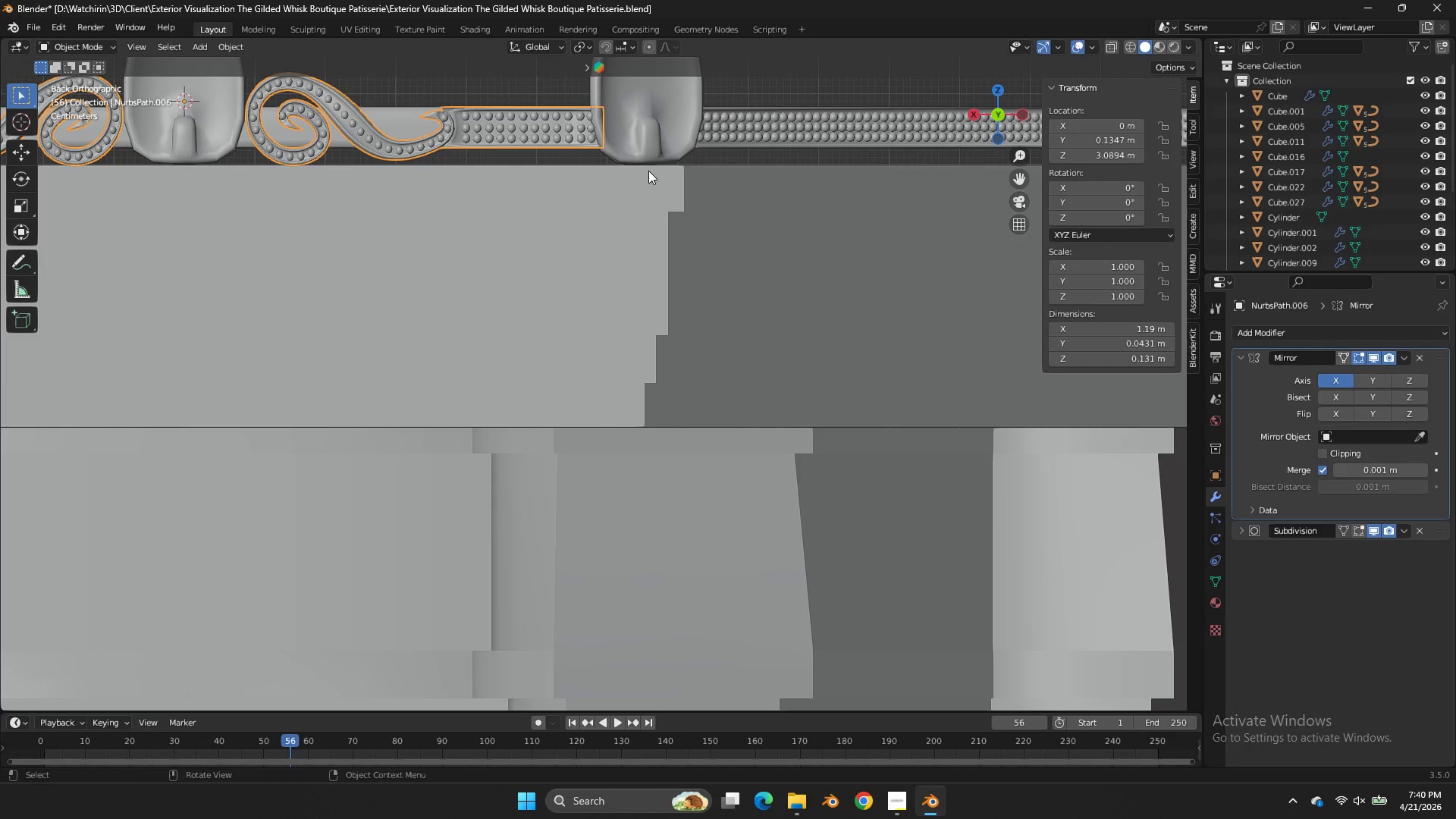 
left_click_drag(start_coordinate=[1009, 97], to_coordinate=[1033, 133])
 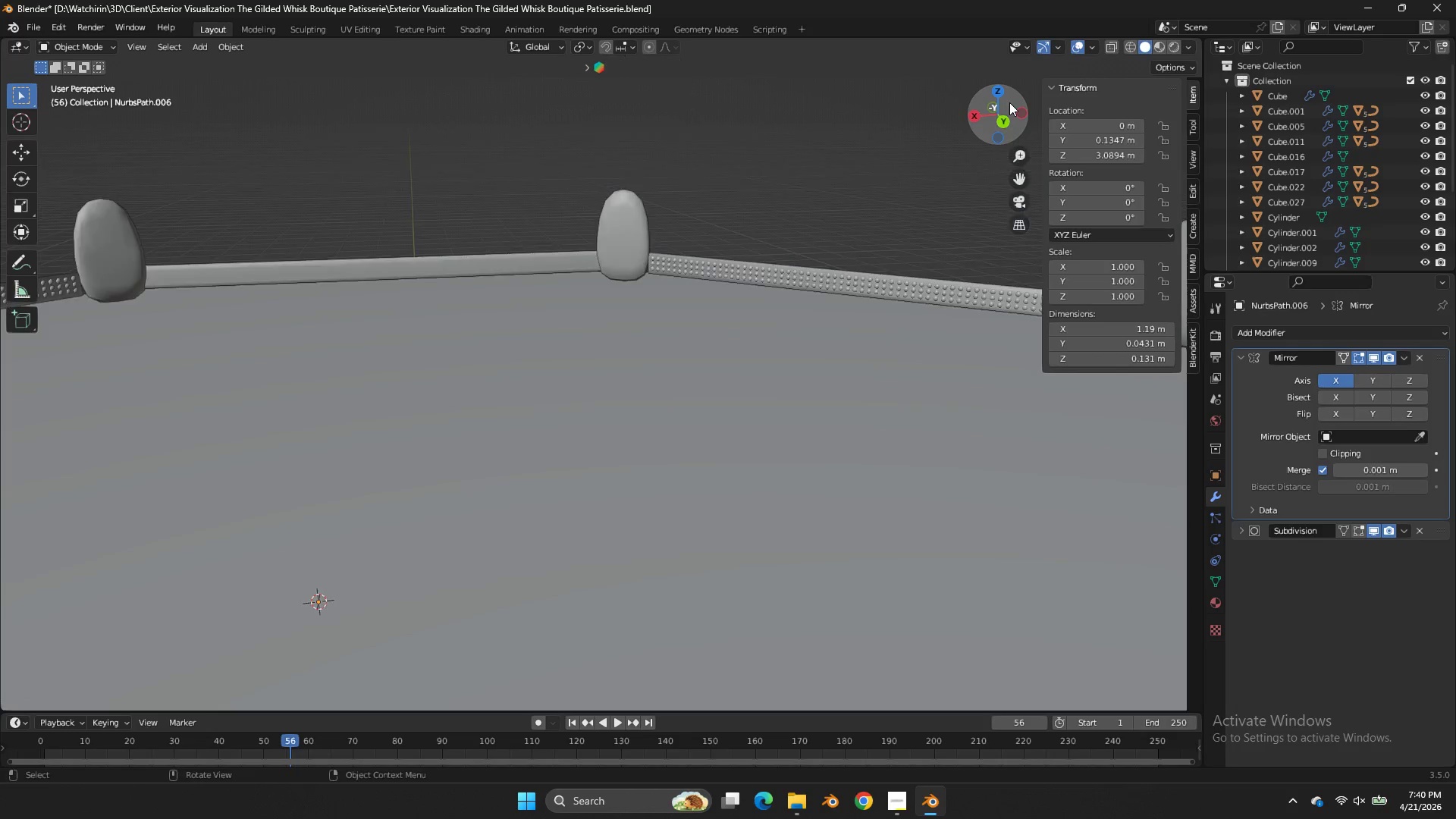 
left_click_drag(start_coordinate=[1008, 100], to_coordinate=[988, 72])
 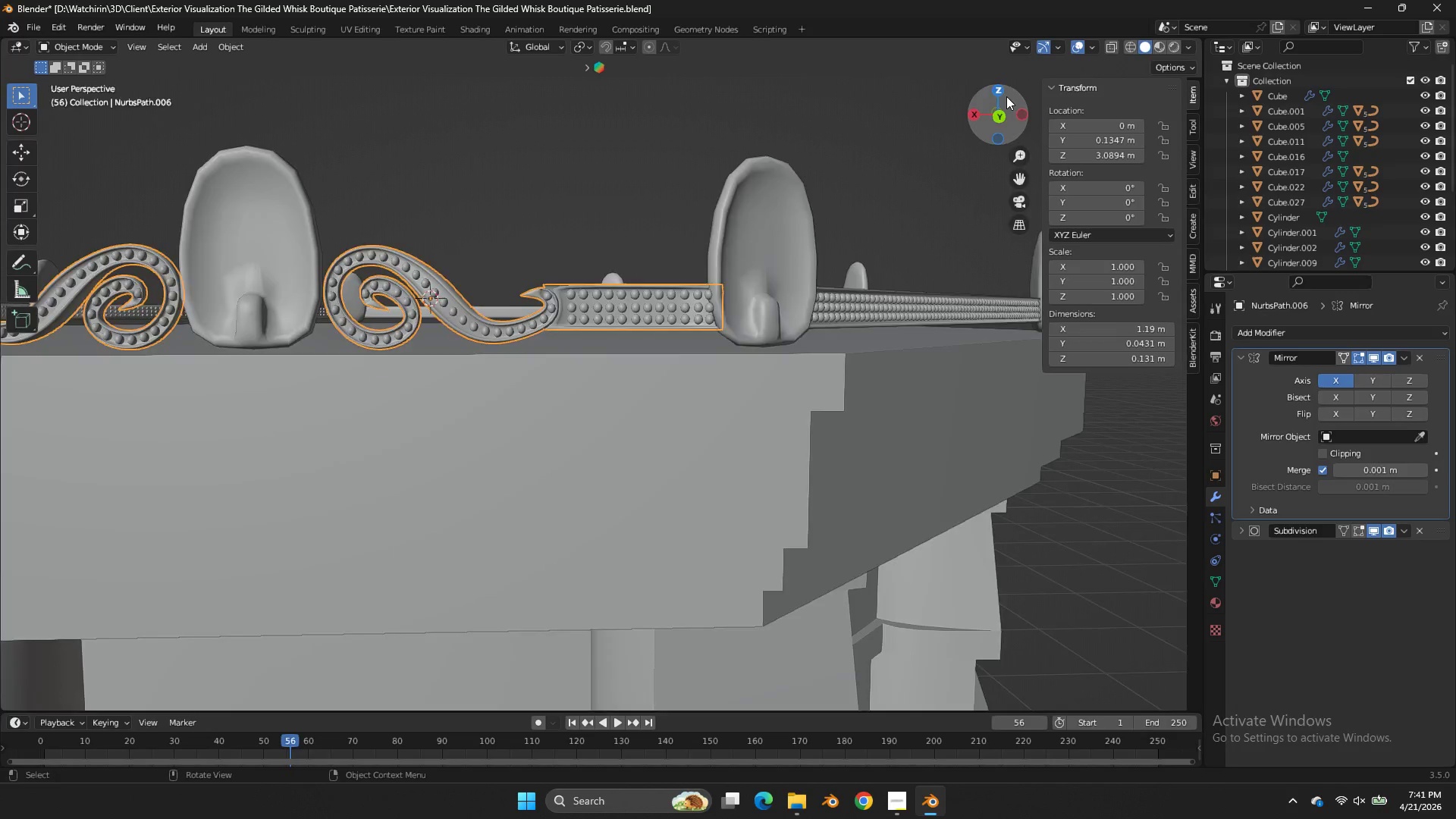 
scroll: coordinate [1009, 102], scroll_direction: down, amount: 9.0
 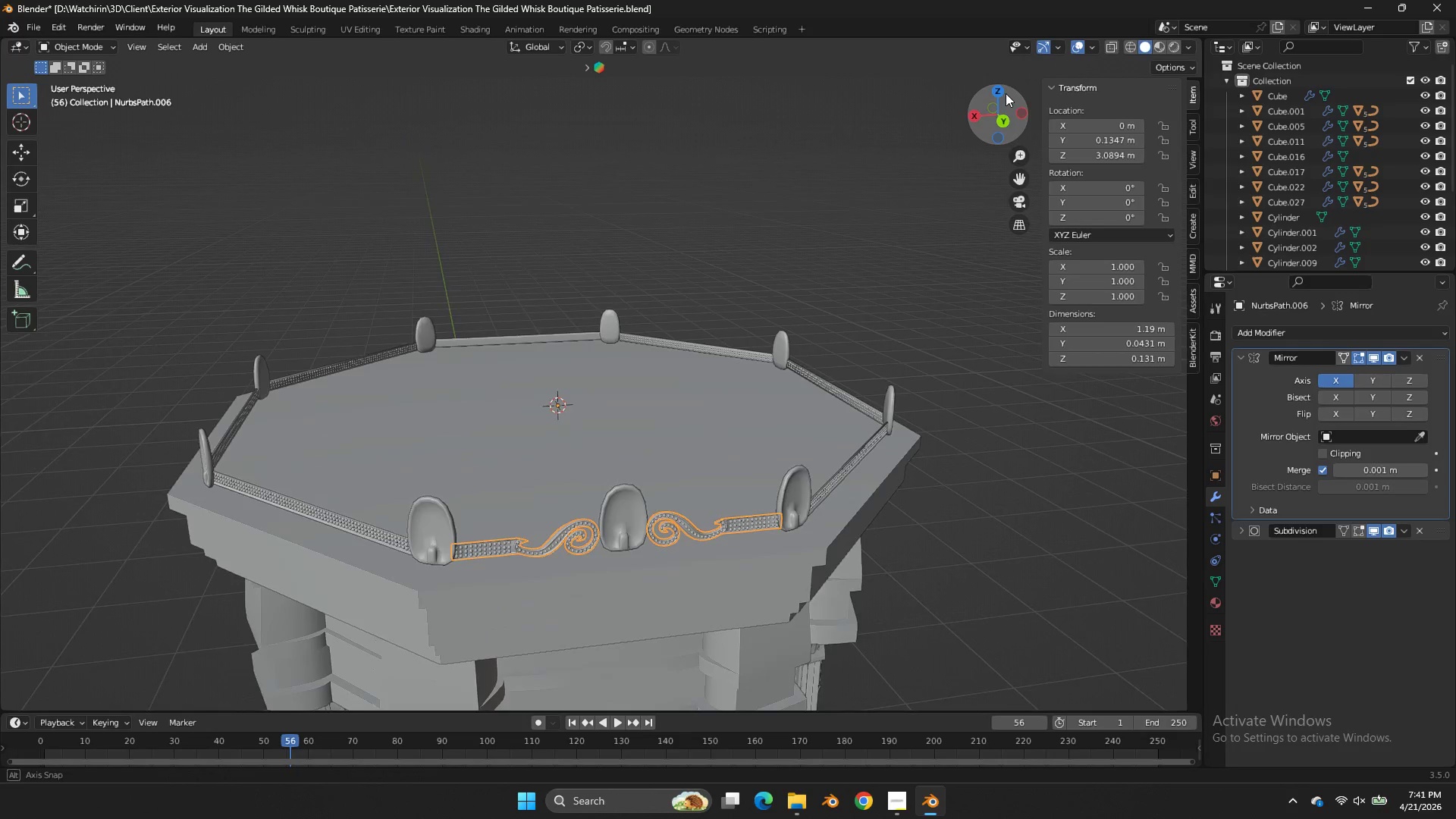 
scroll: coordinate [1006, 96], scroll_direction: up, amount: 3.0
 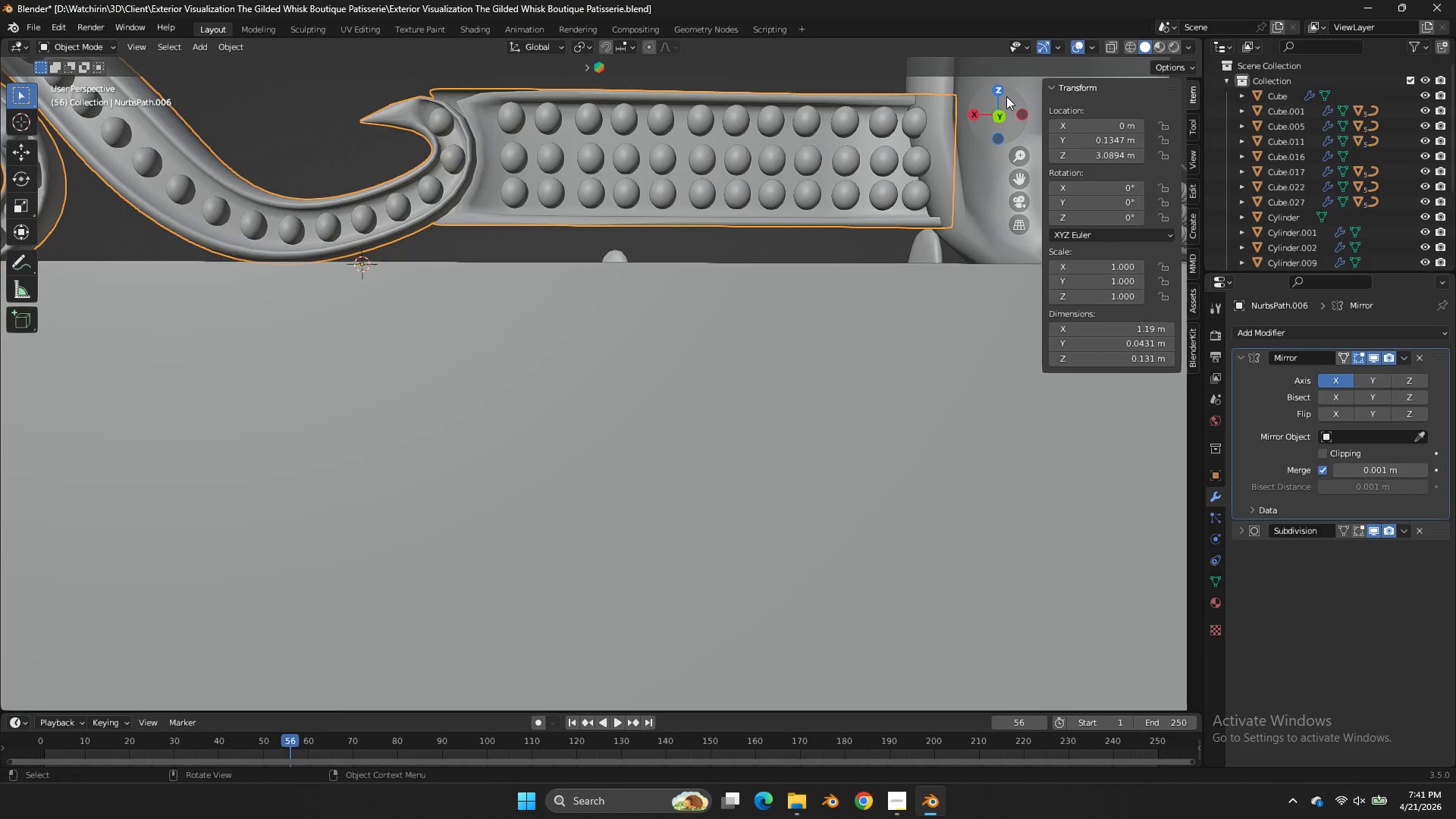 
key(Control+Z)
 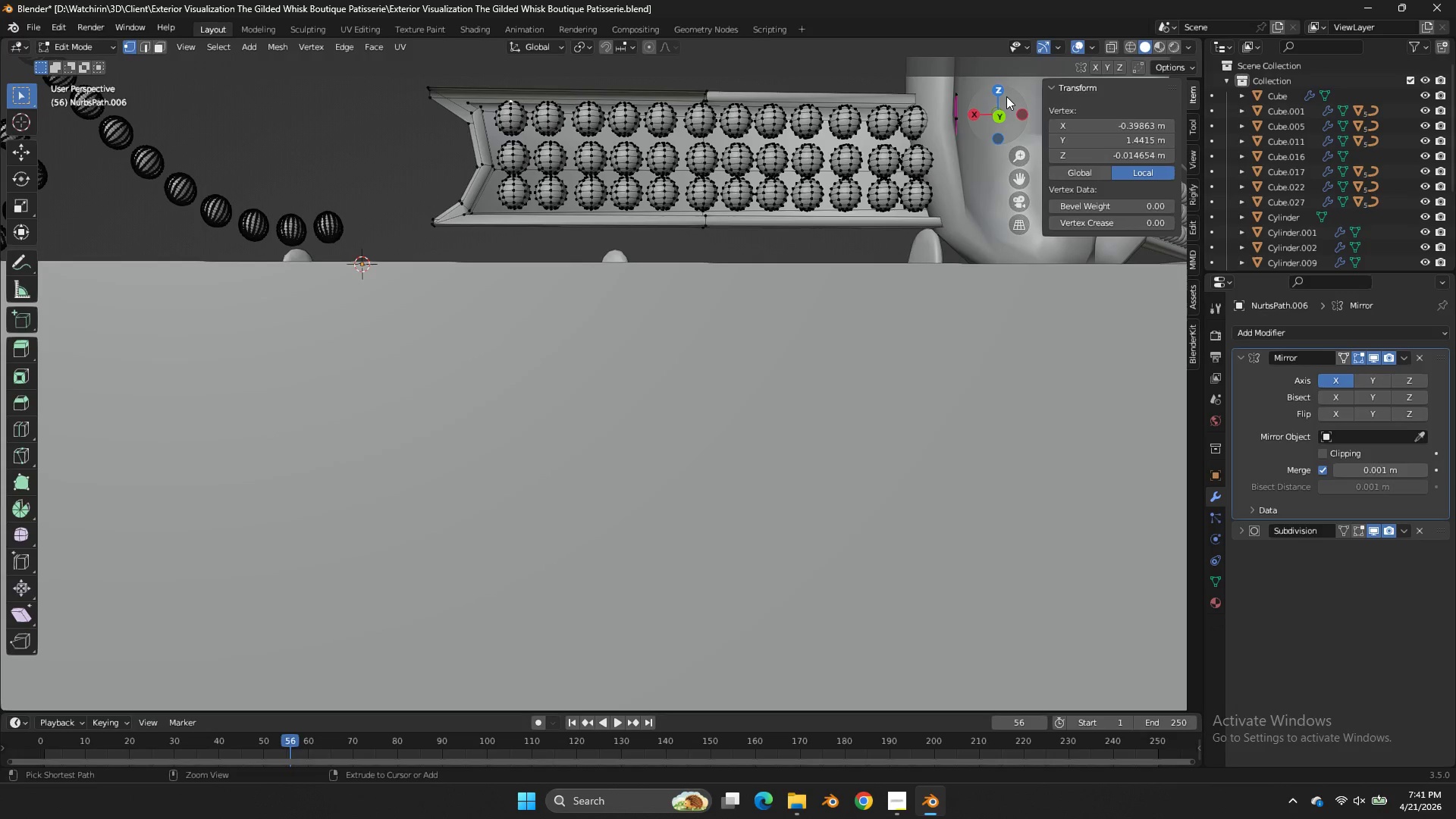 
key(Control+Z)
 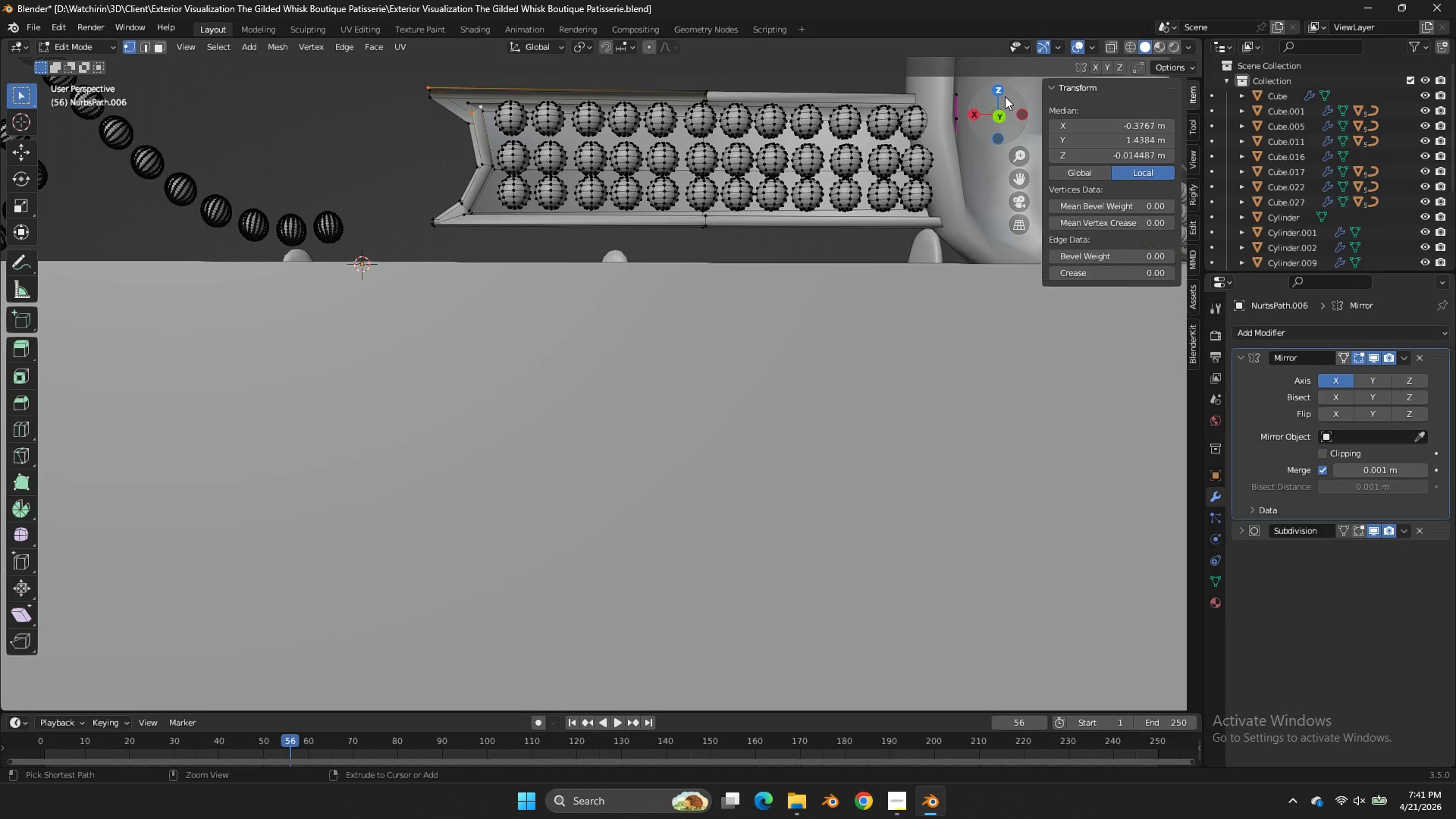 
key(Control+Z)
 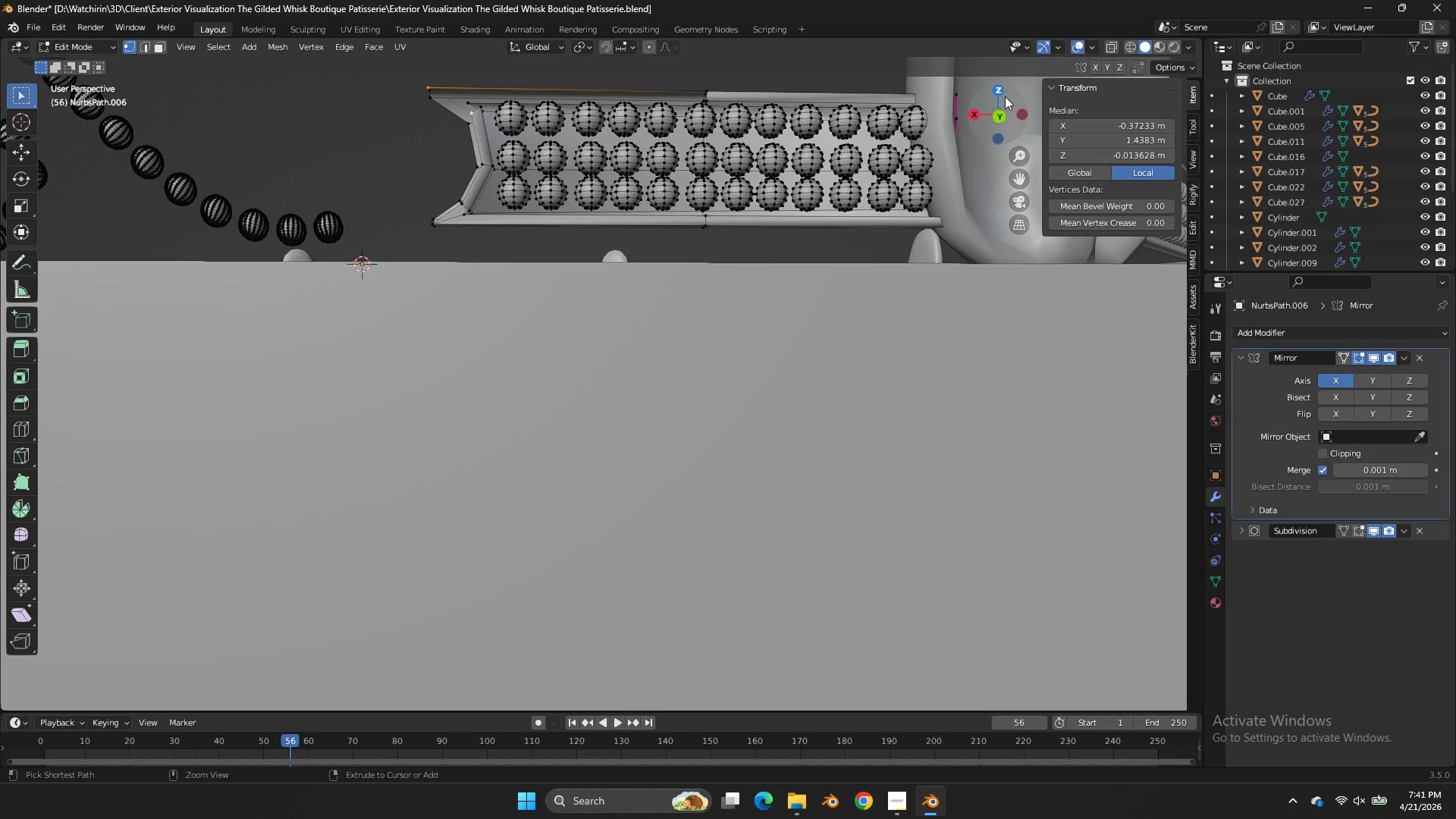 
key(Control+Z)
 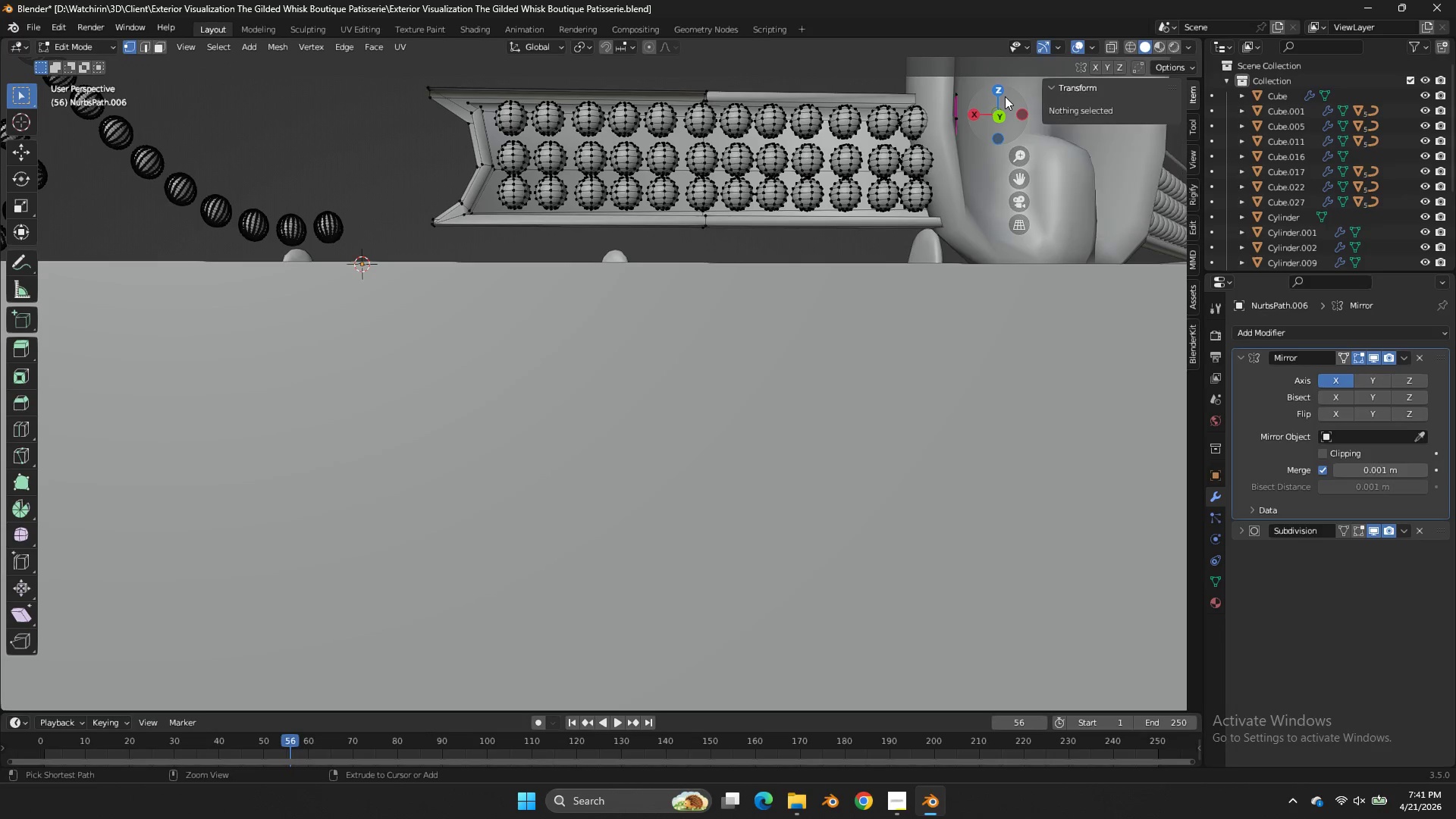 
key(Control+Z)
 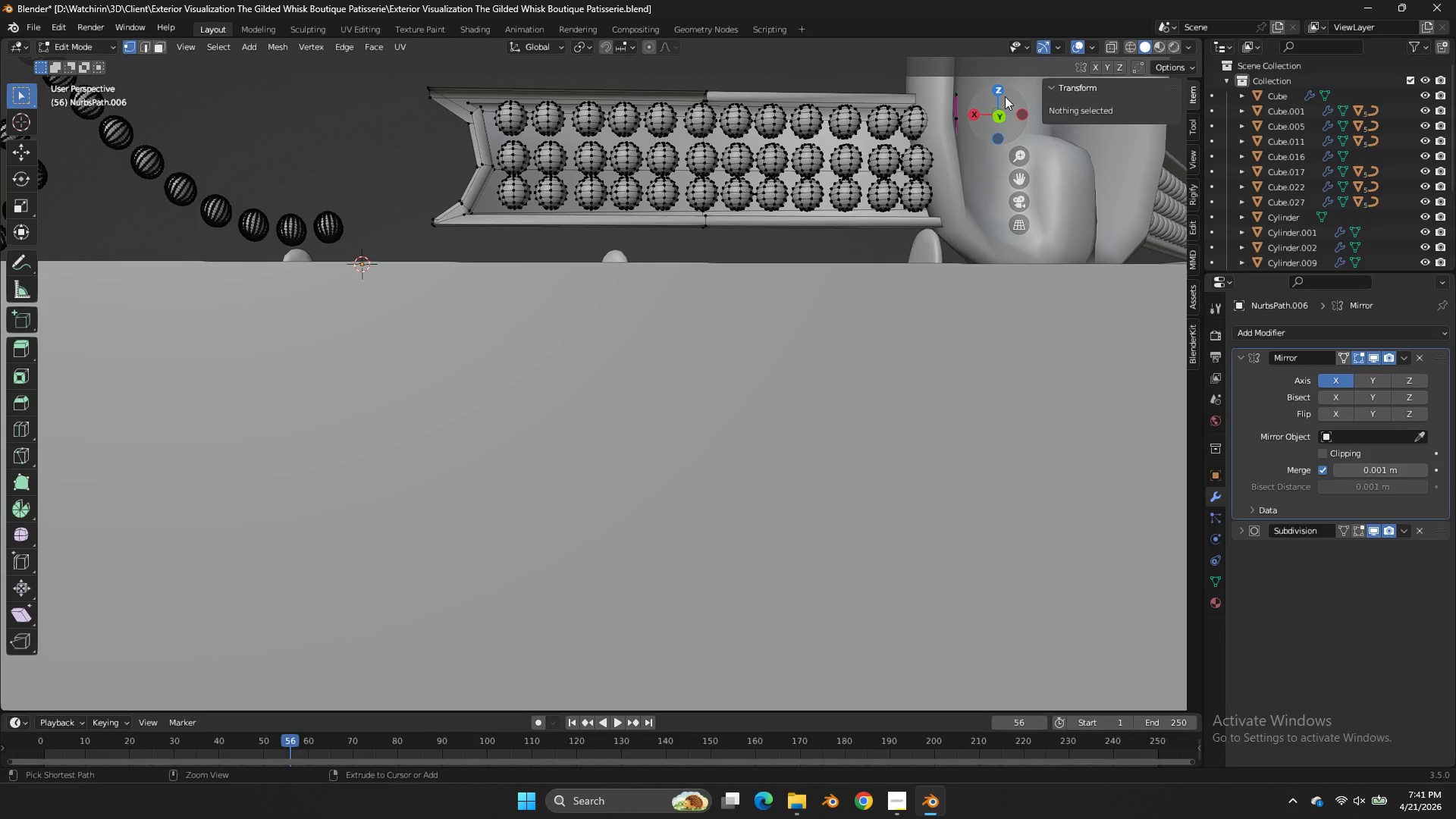 
key(Control+Z)
 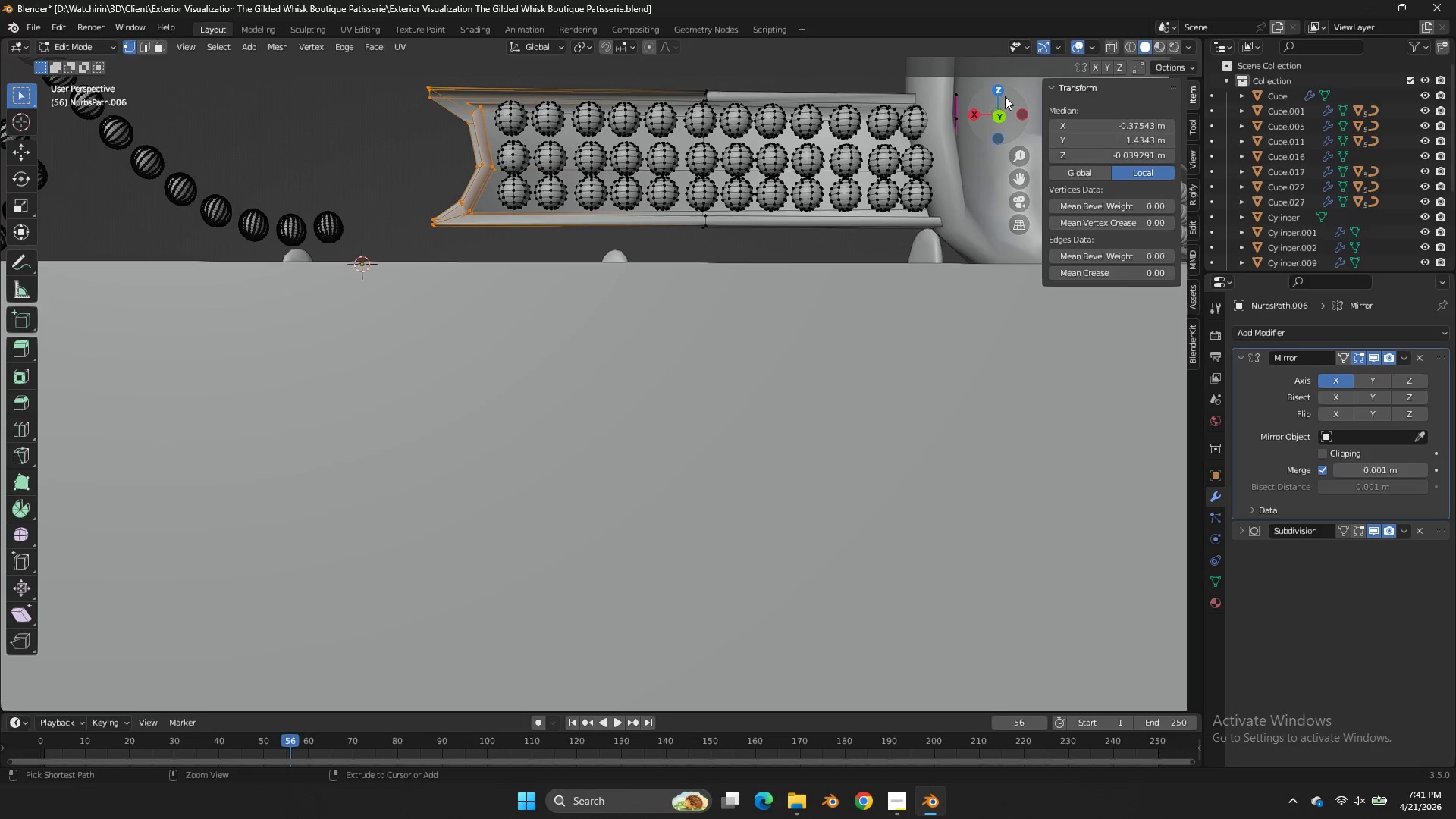 
hold_key(key=Z, duration=1.01)
 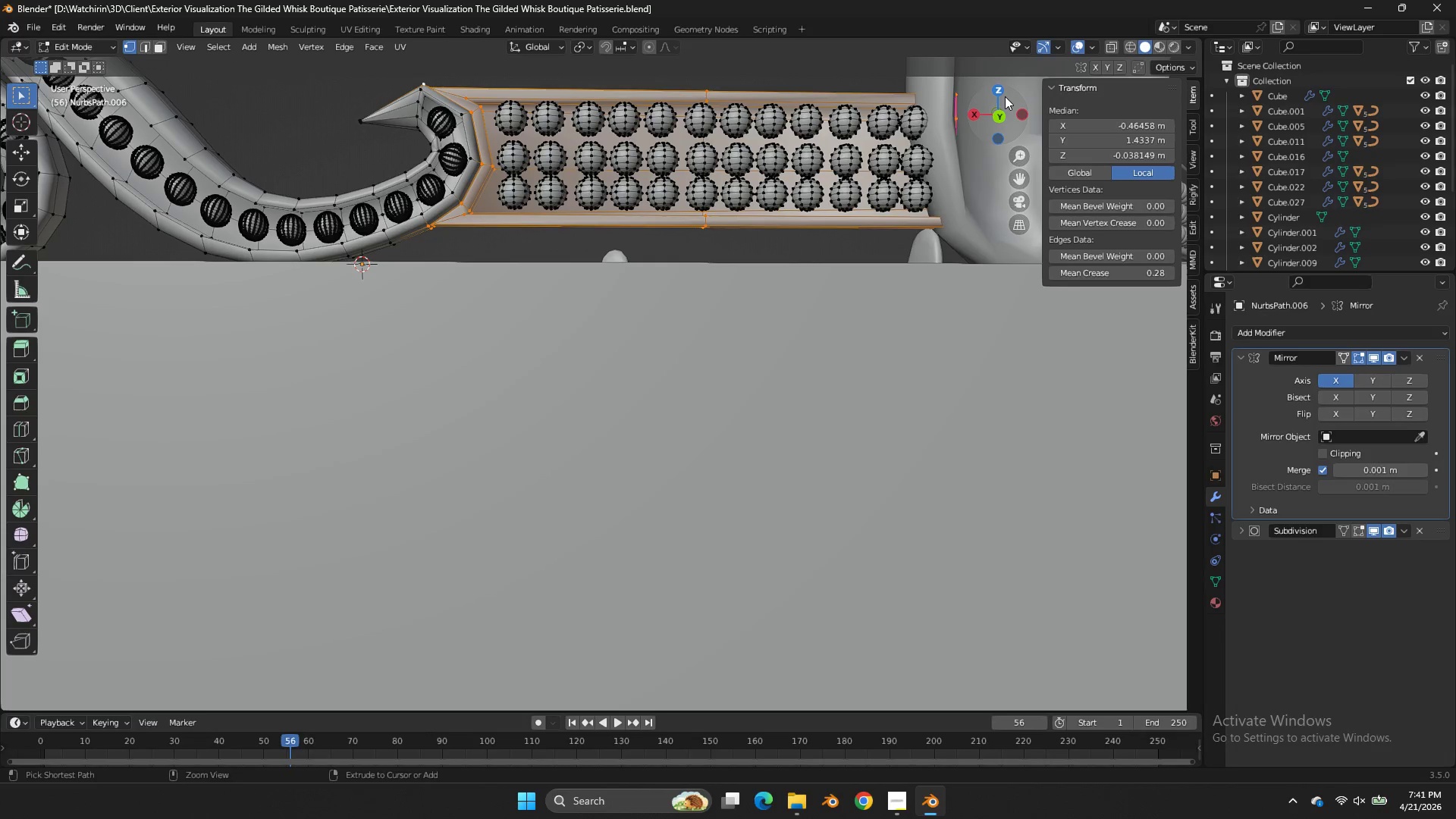 
key(Tab)
 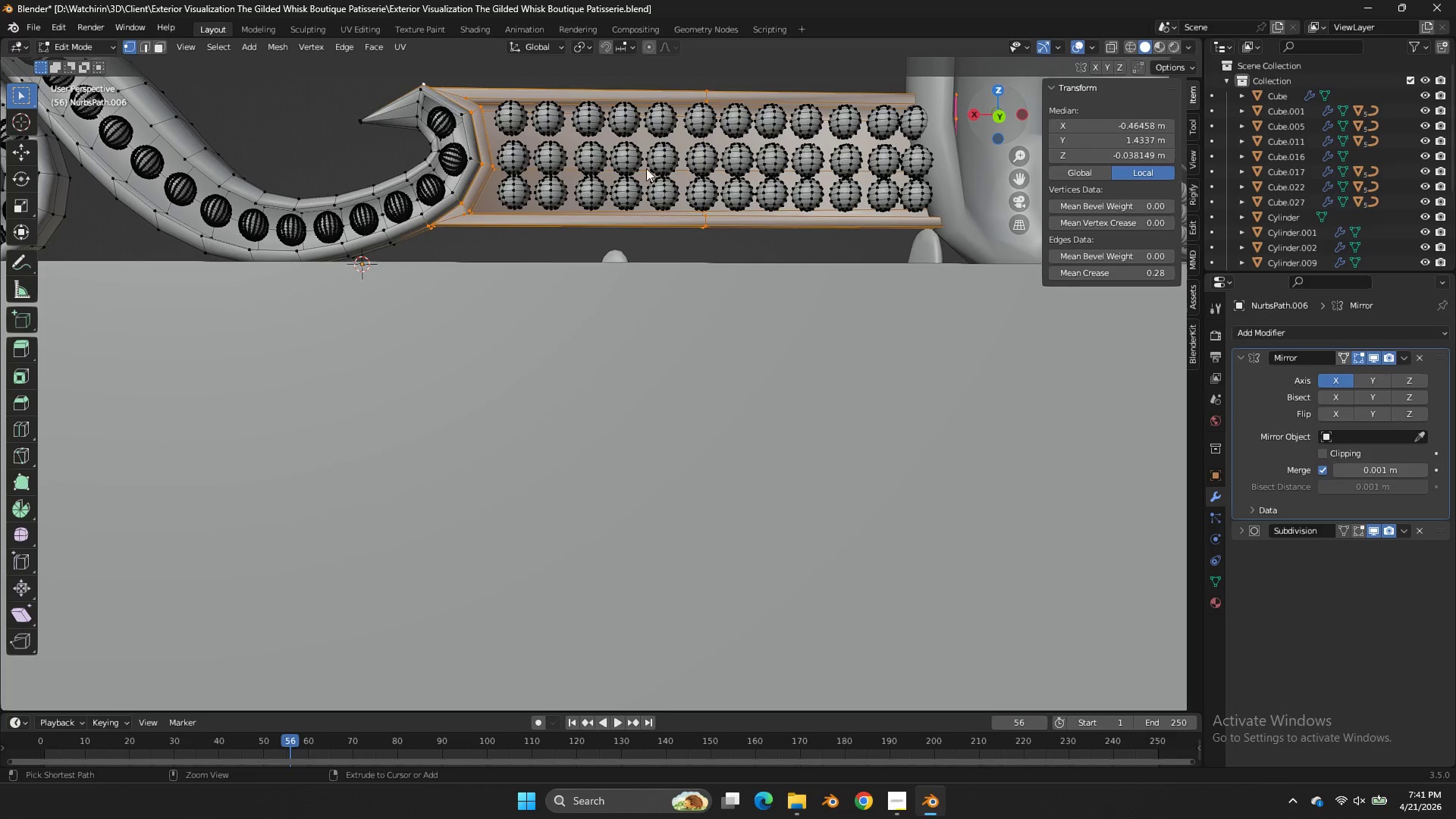 
scroll: coordinate [635, 170], scroll_direction: down, amount: 3.0
 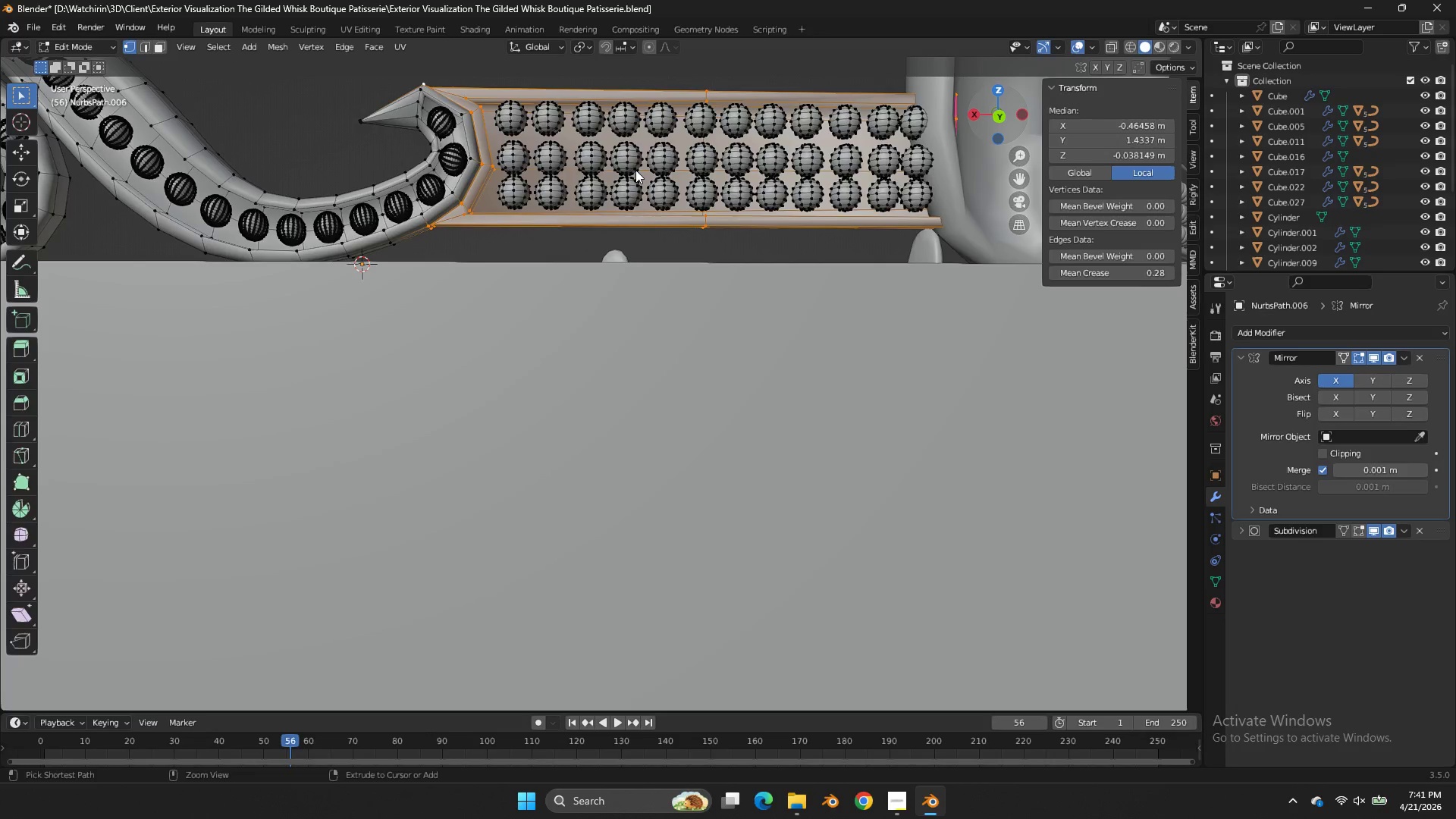 
key(A)
 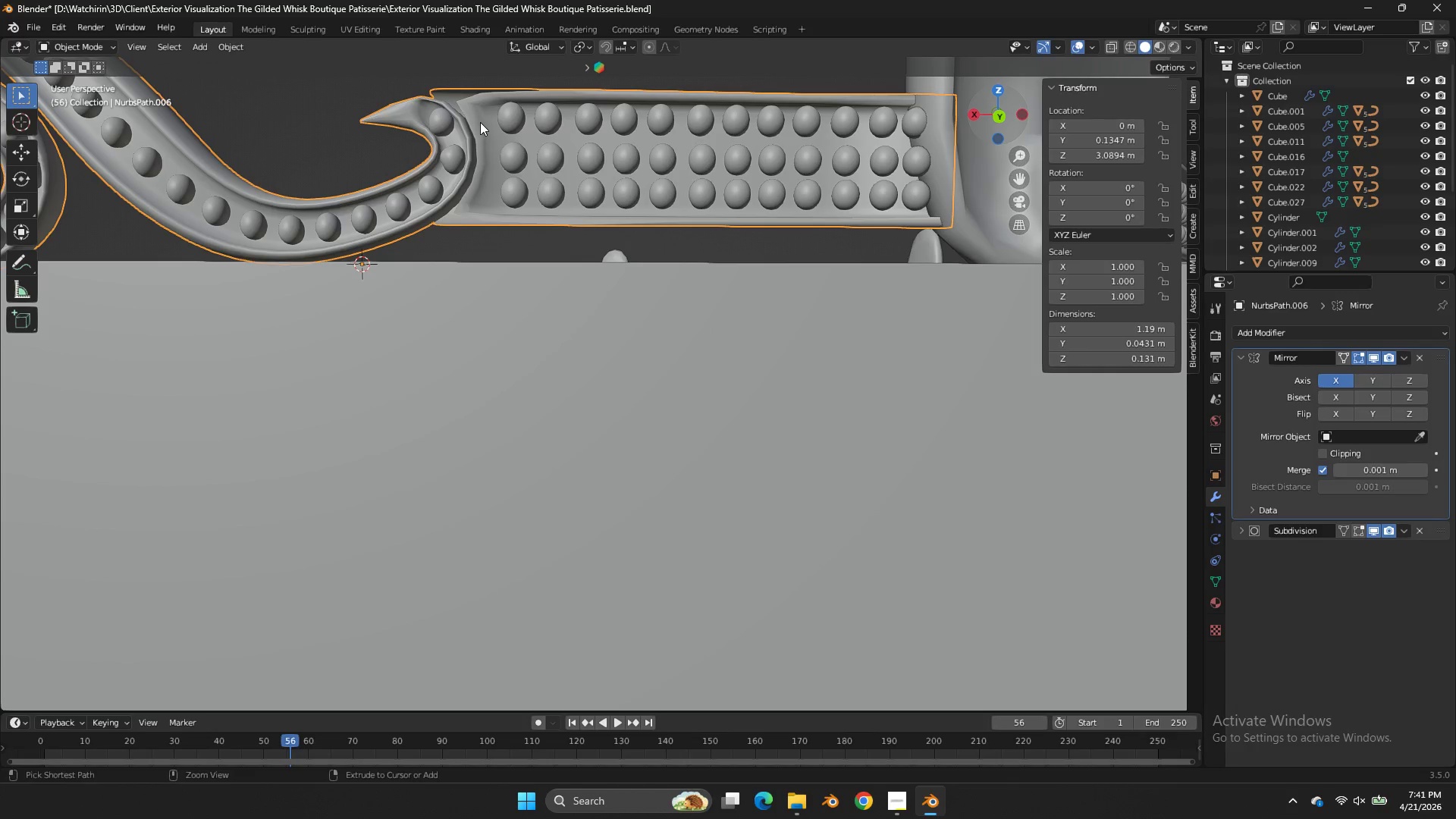 
key(Tab)
 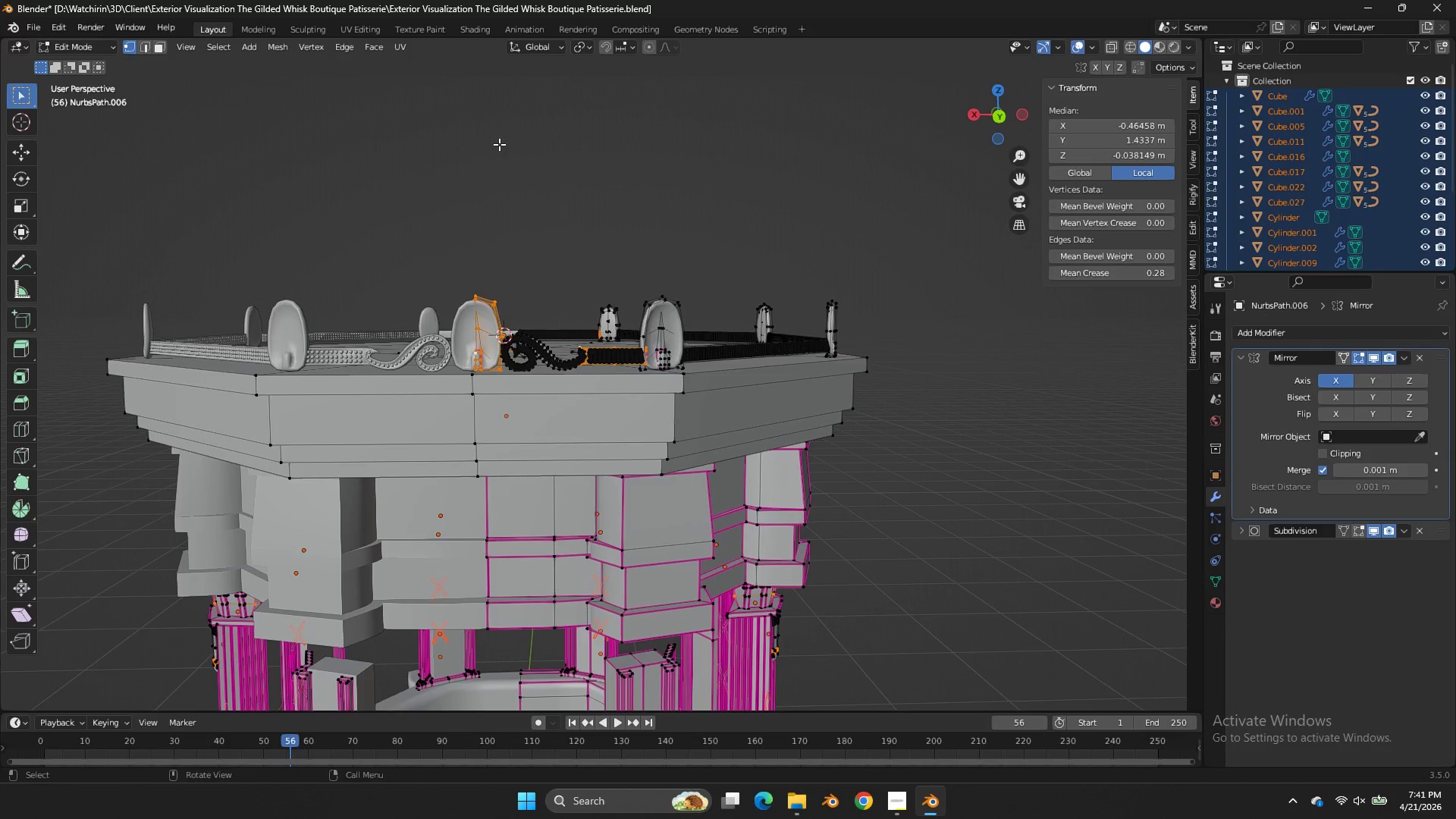 
scroll: coordinate [525, 207], scroll_direction: up, amount: 3.0
 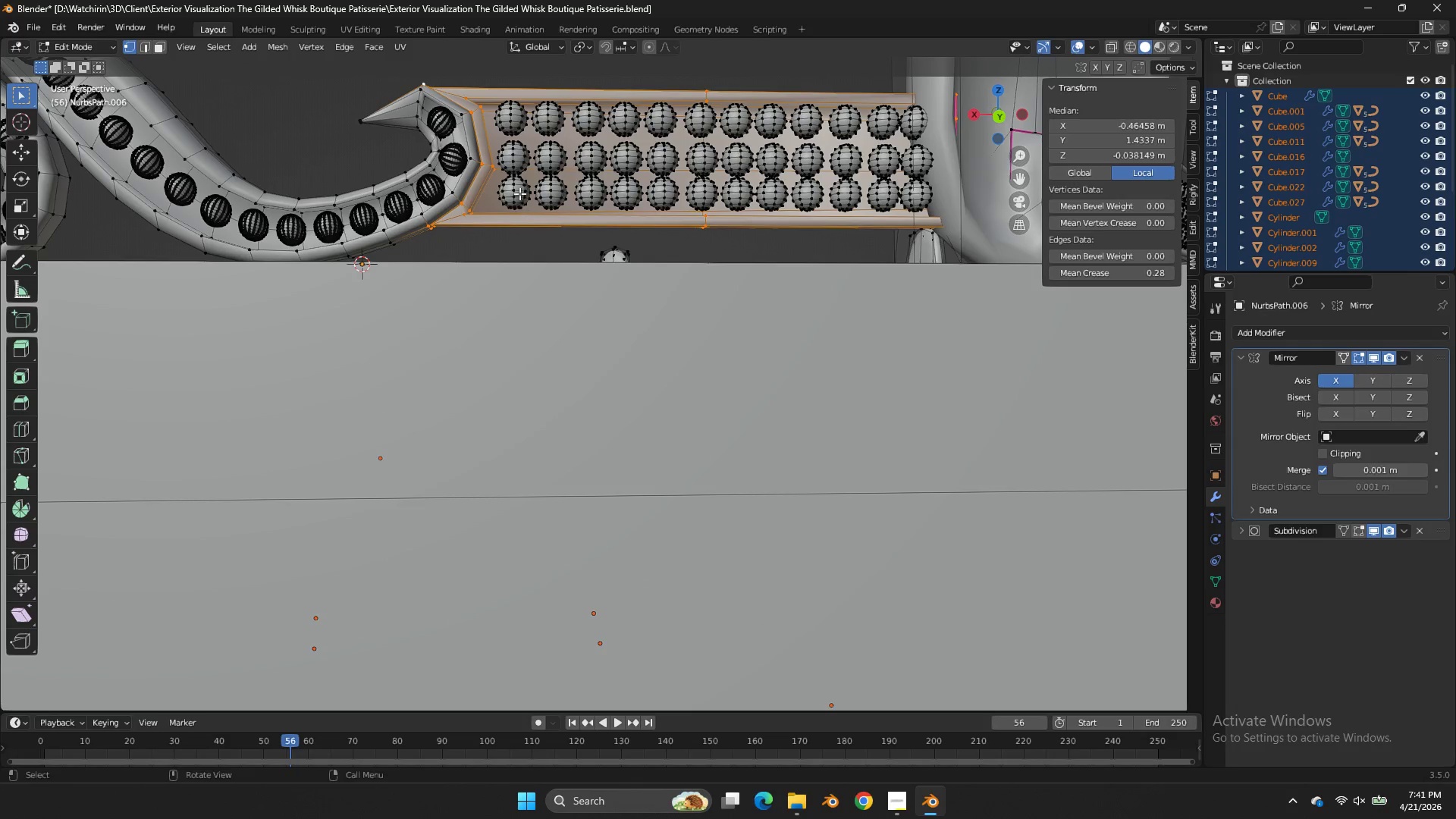 
key(Tab)
 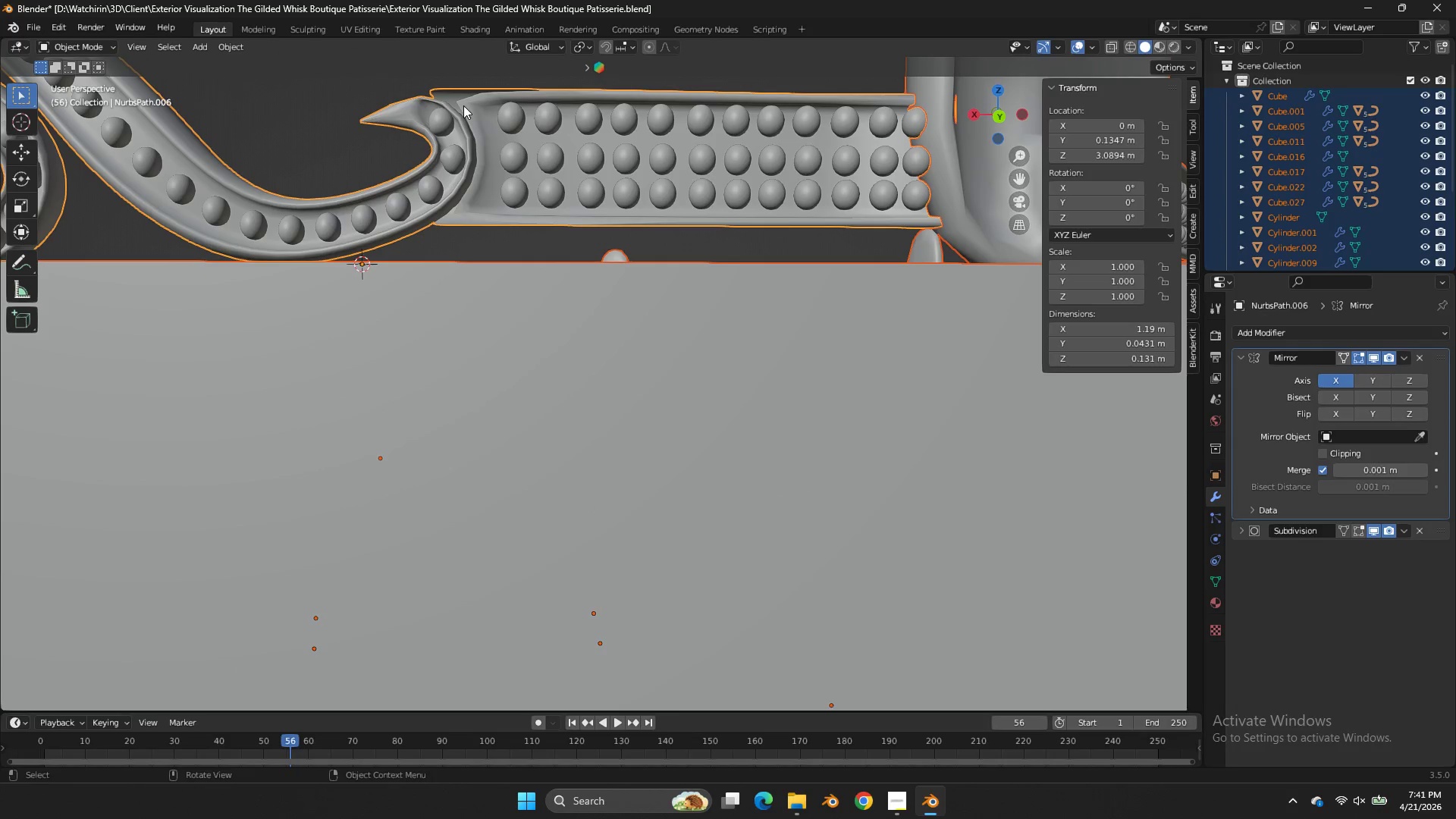 
left_click([466, 108])
 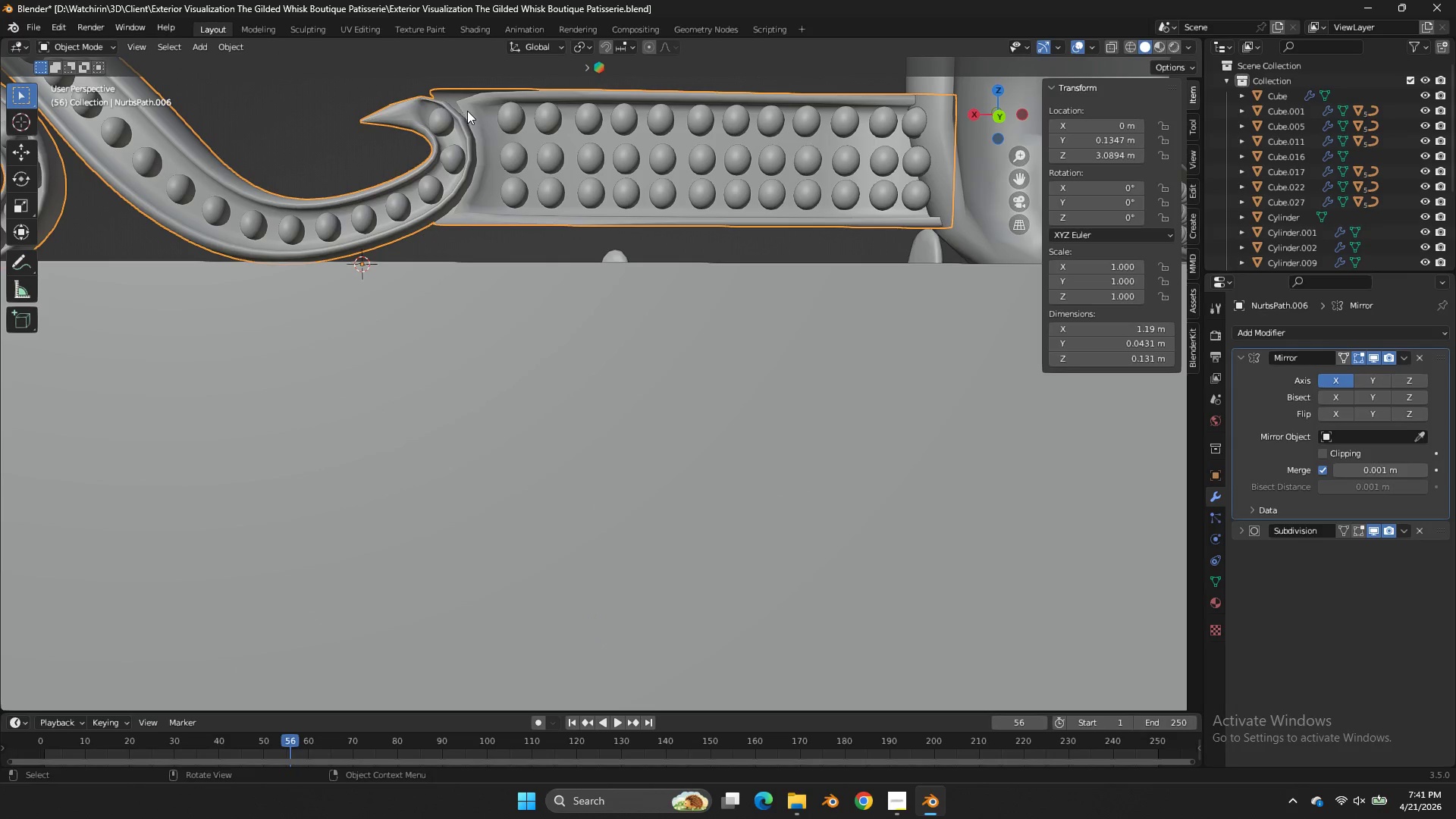 
key(Tab)
 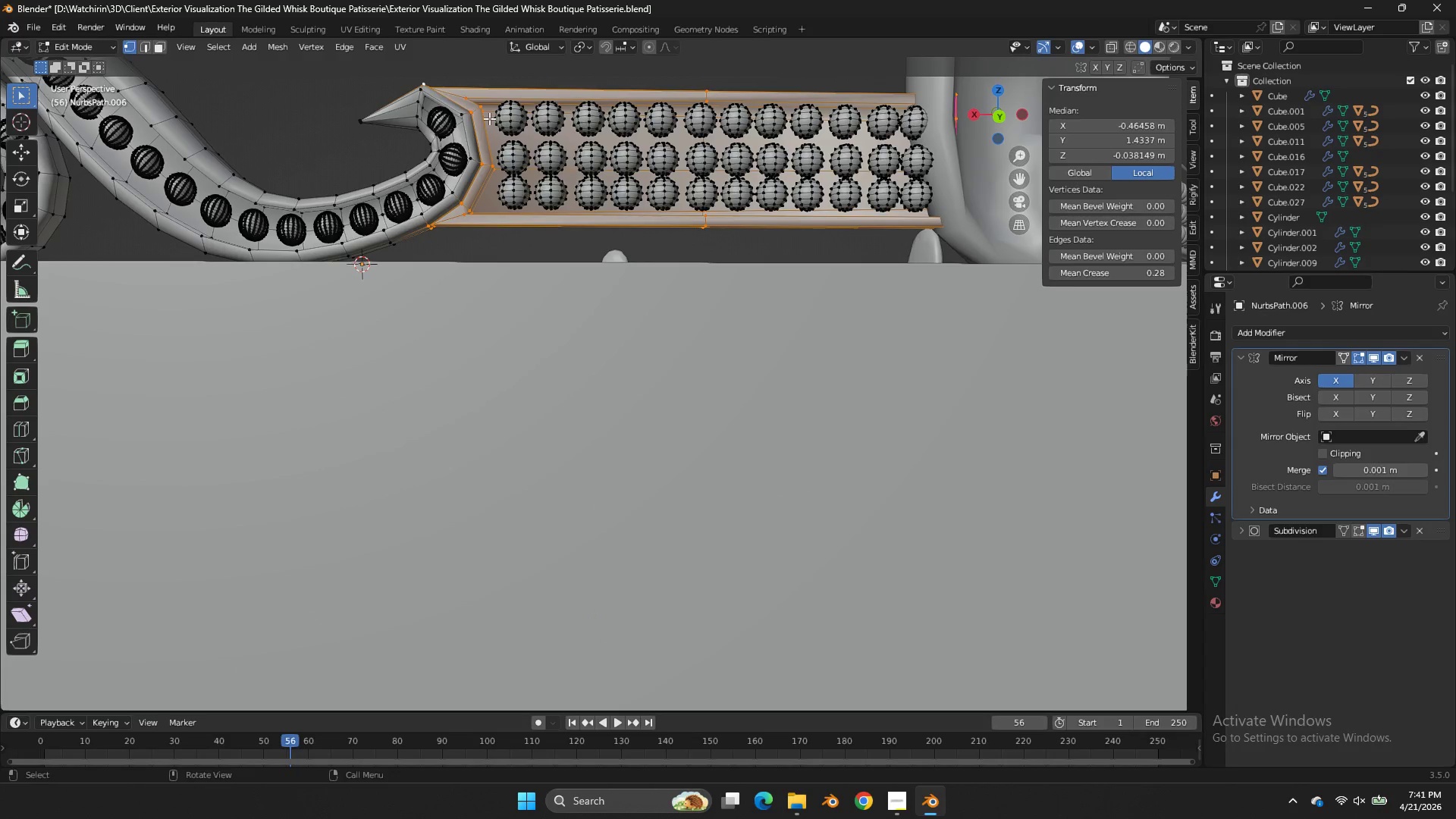 
type(am)
 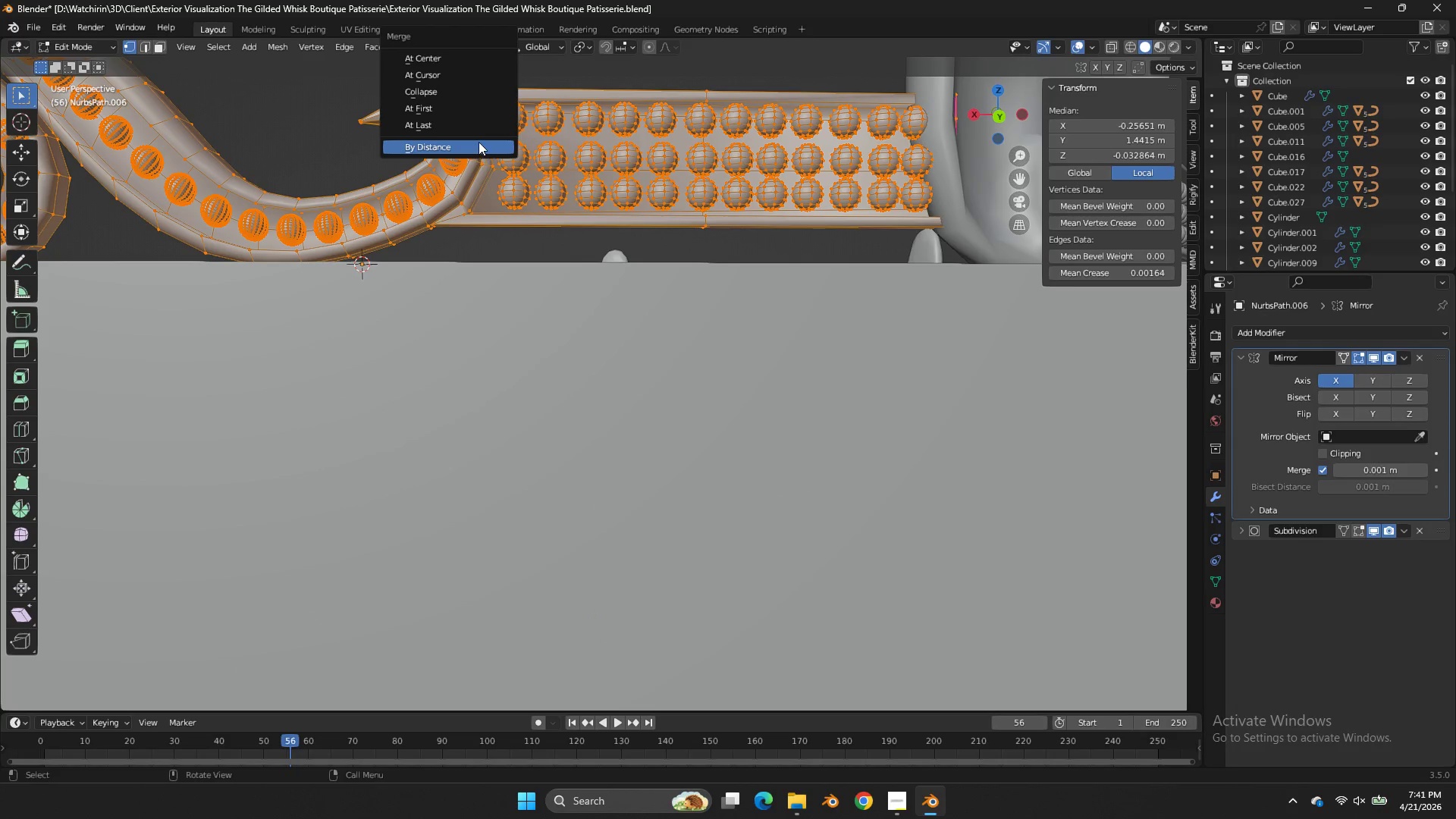 
double_click([478, 142])
 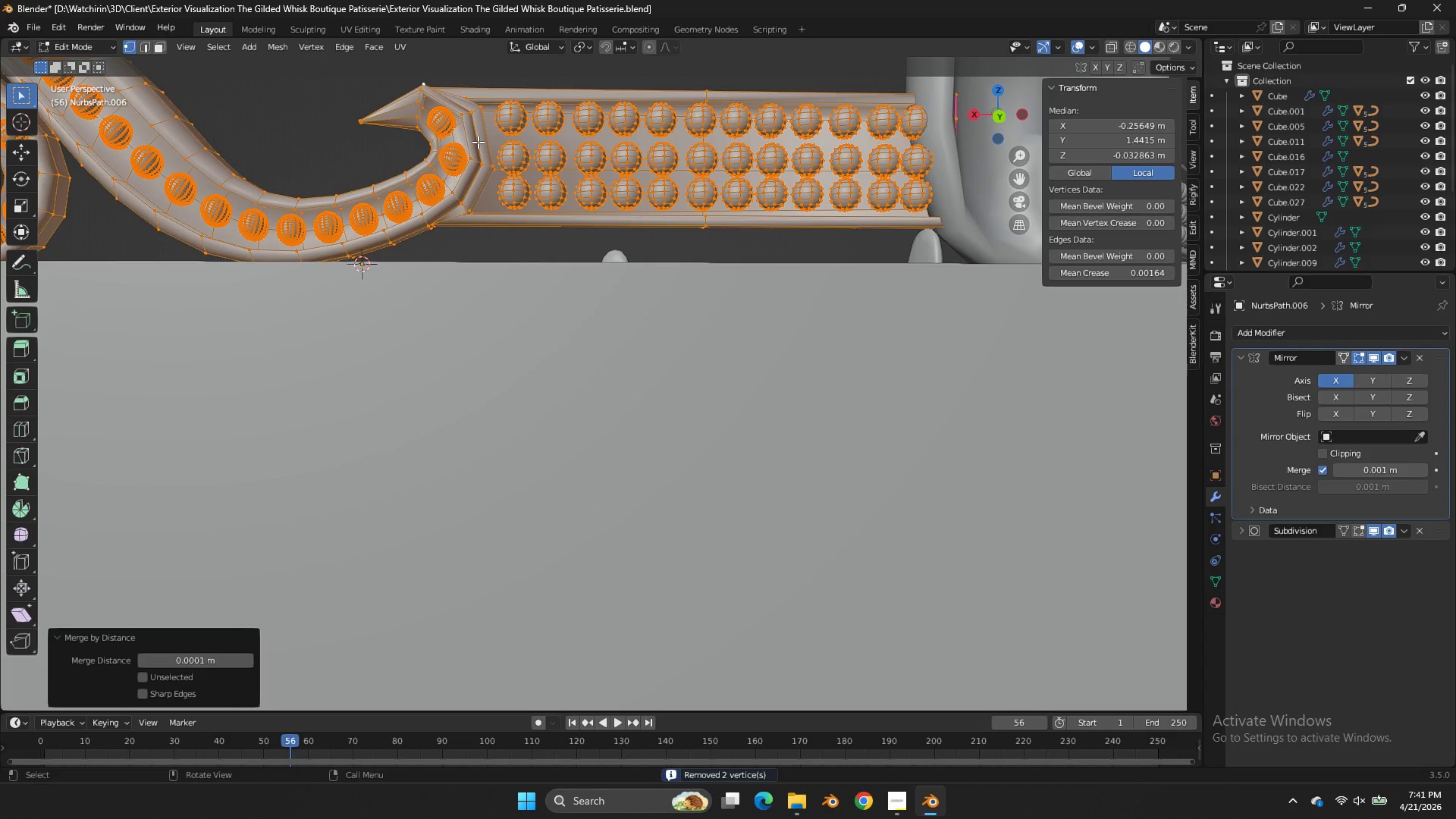 
key(Tab)
 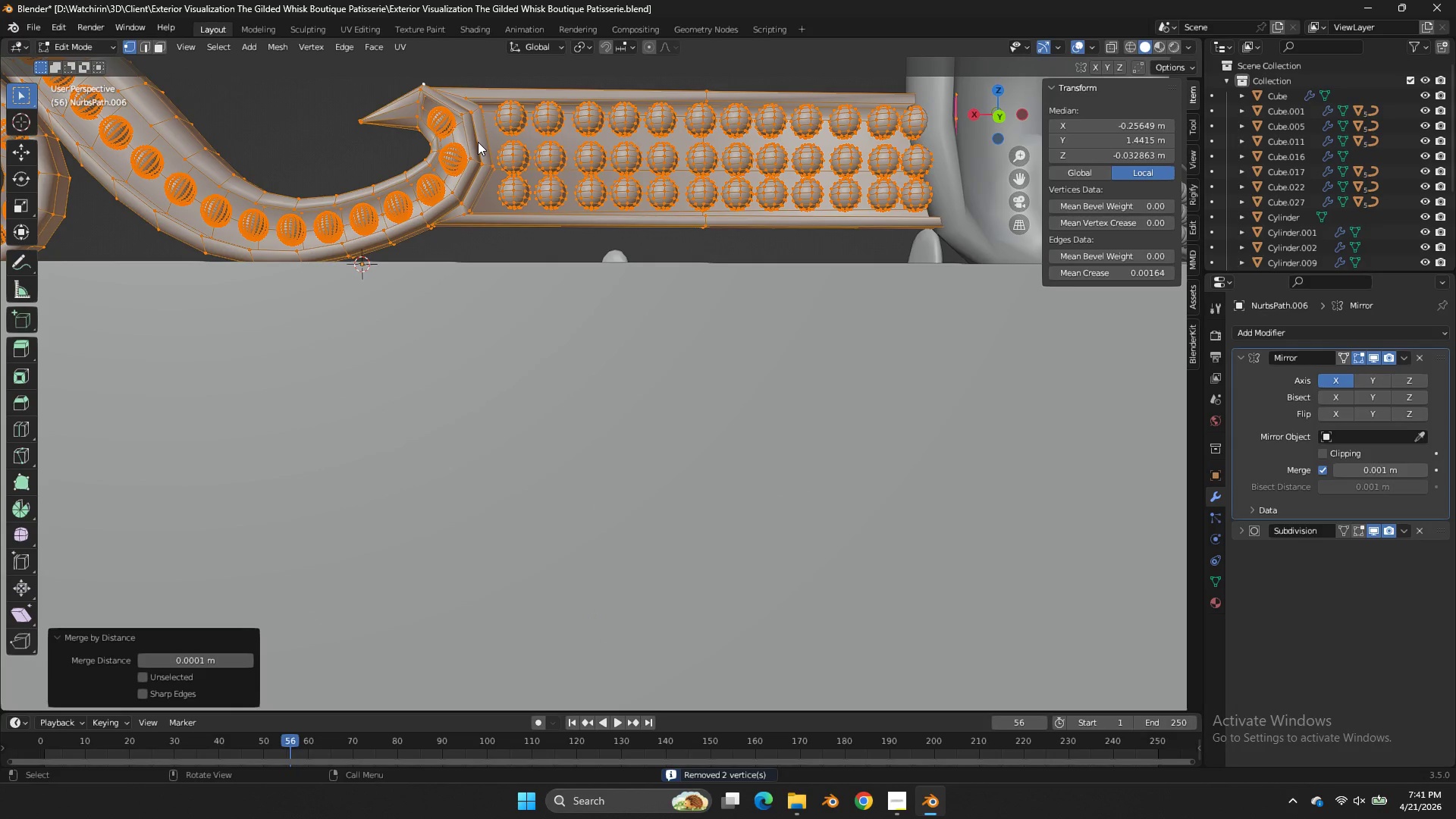 
scroll: coordinate [507, 174], scroll_direction: down, amount: 8.0
 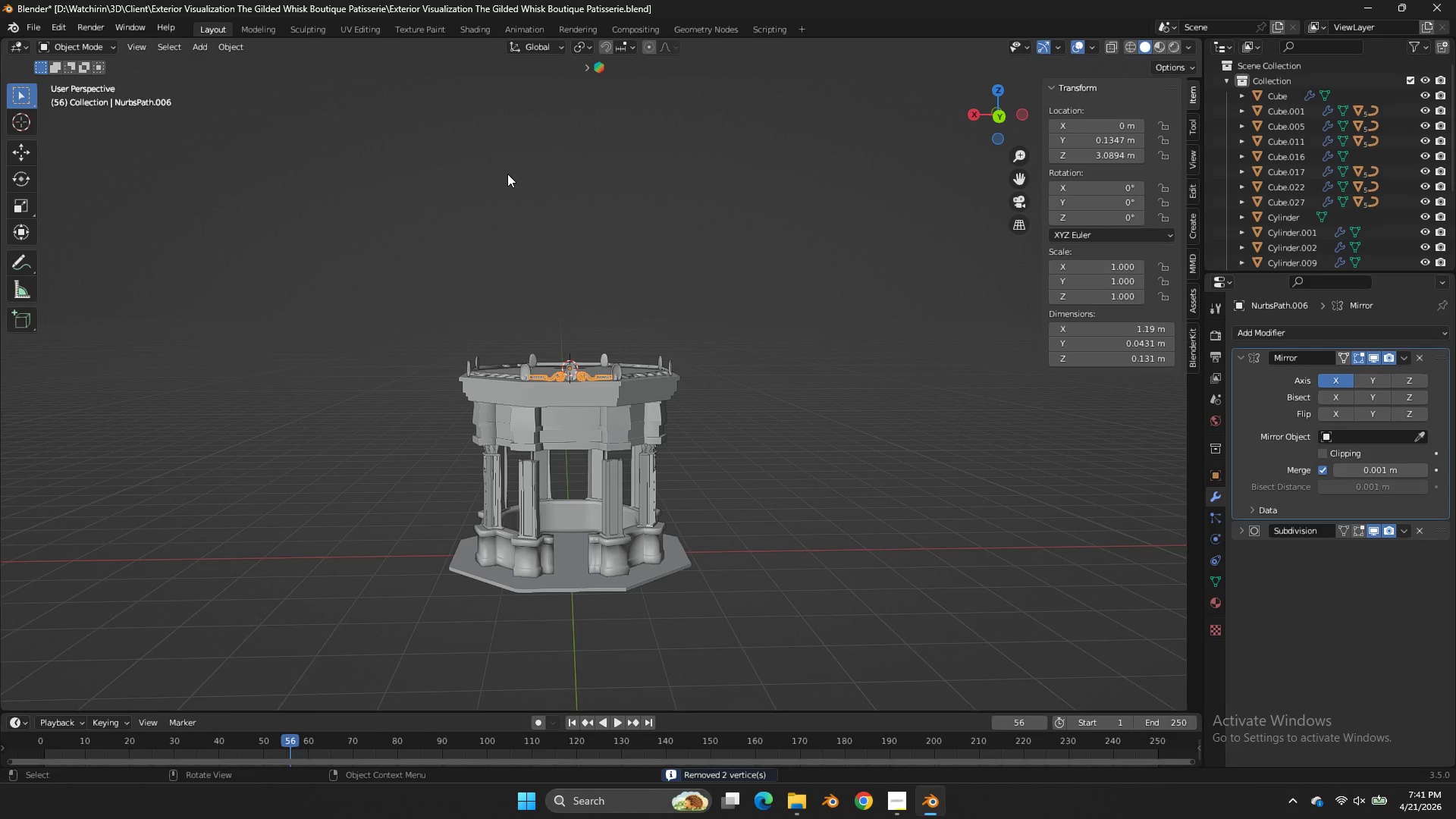 
scroll: coordinate [584, 272], scroll_direction: up, amount: 5.0
 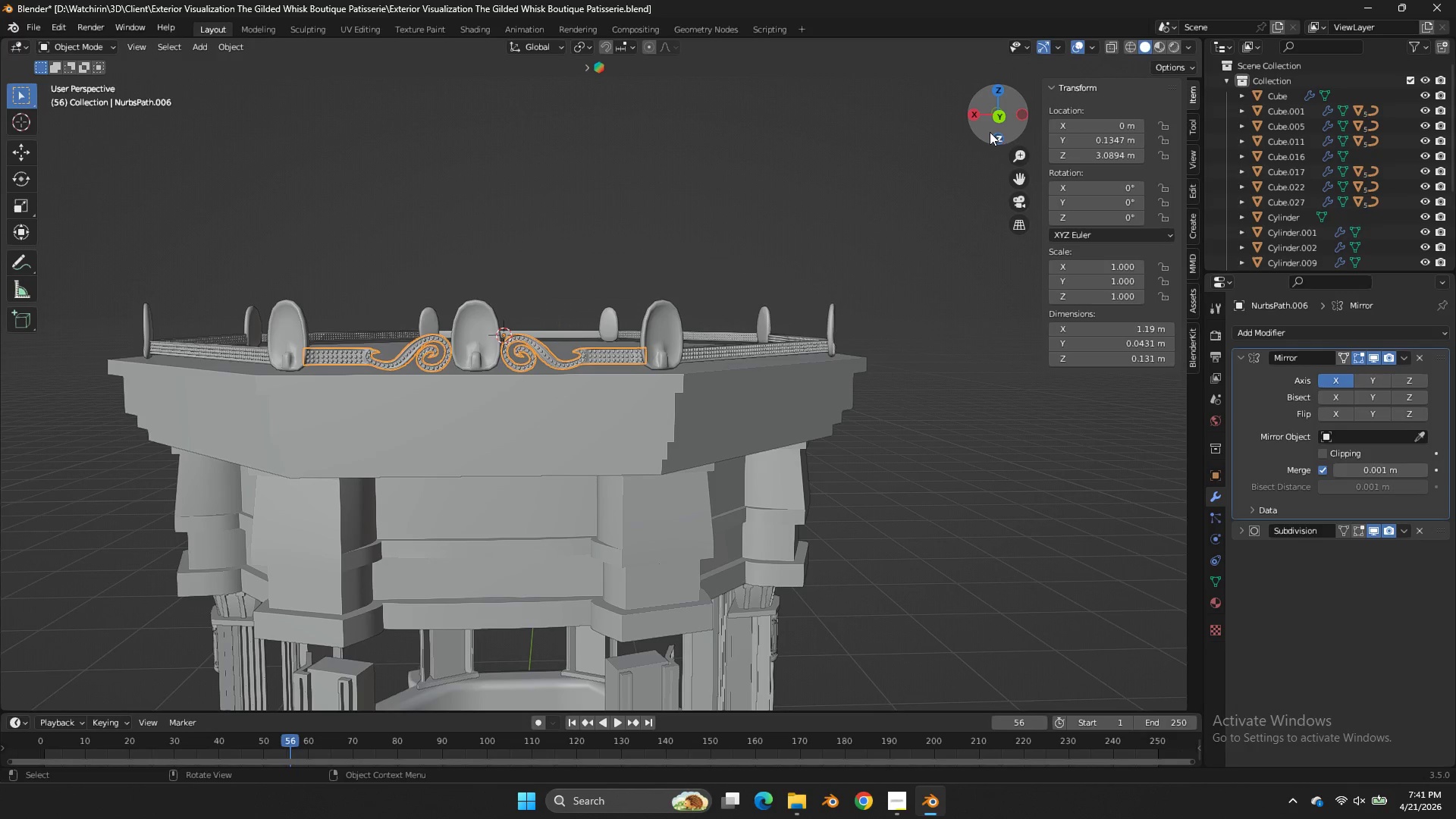 
left_click_drag(start_coordinate=[990, 132], to_coordinate=[999, 127])
 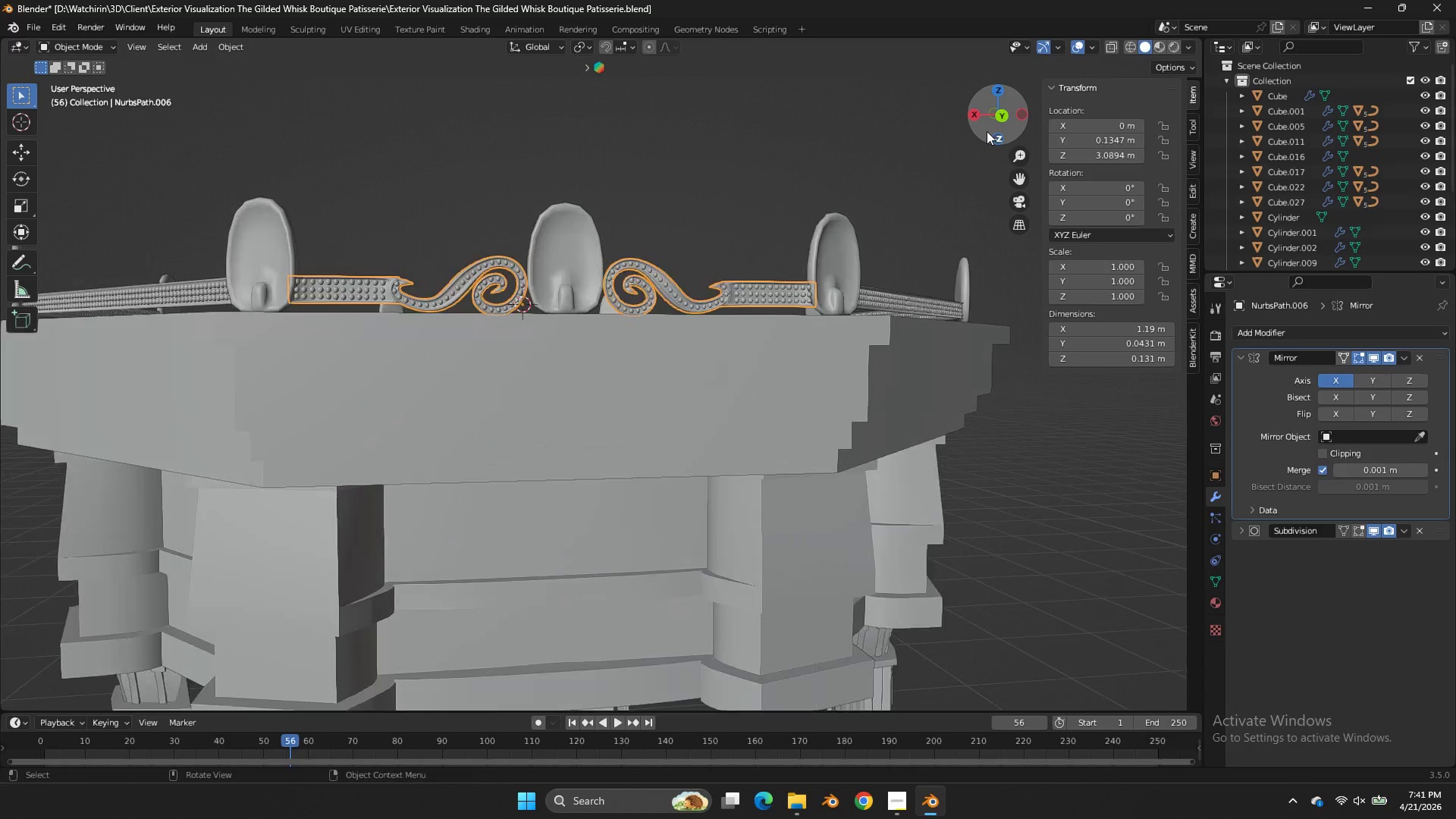 
left_click_drag(start_coordinate=[987, 131], to_coordinate=[981, 133])
 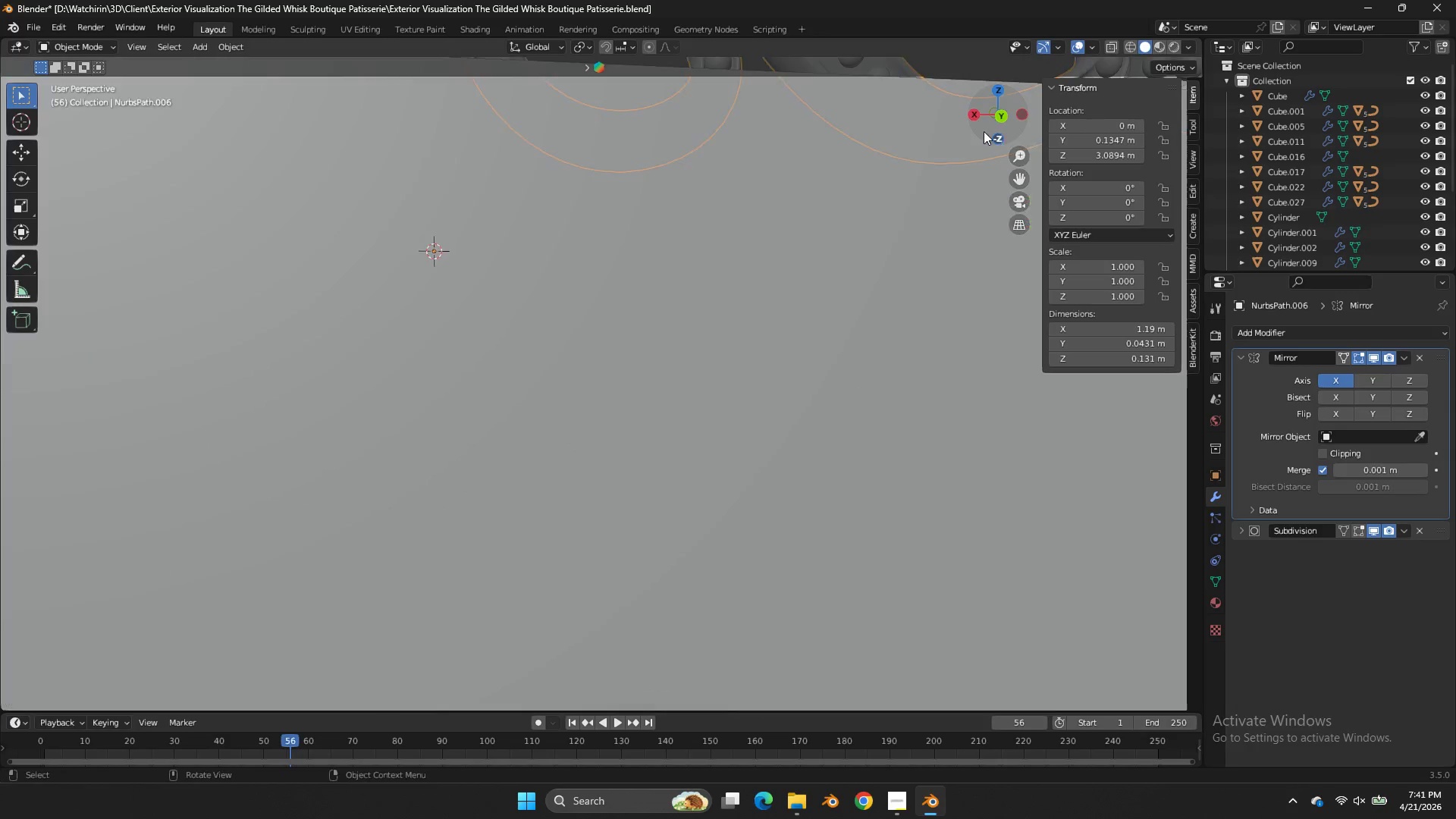 
scroll: coordinate [987, 131], scroll_direction: up, amount: 1.0
 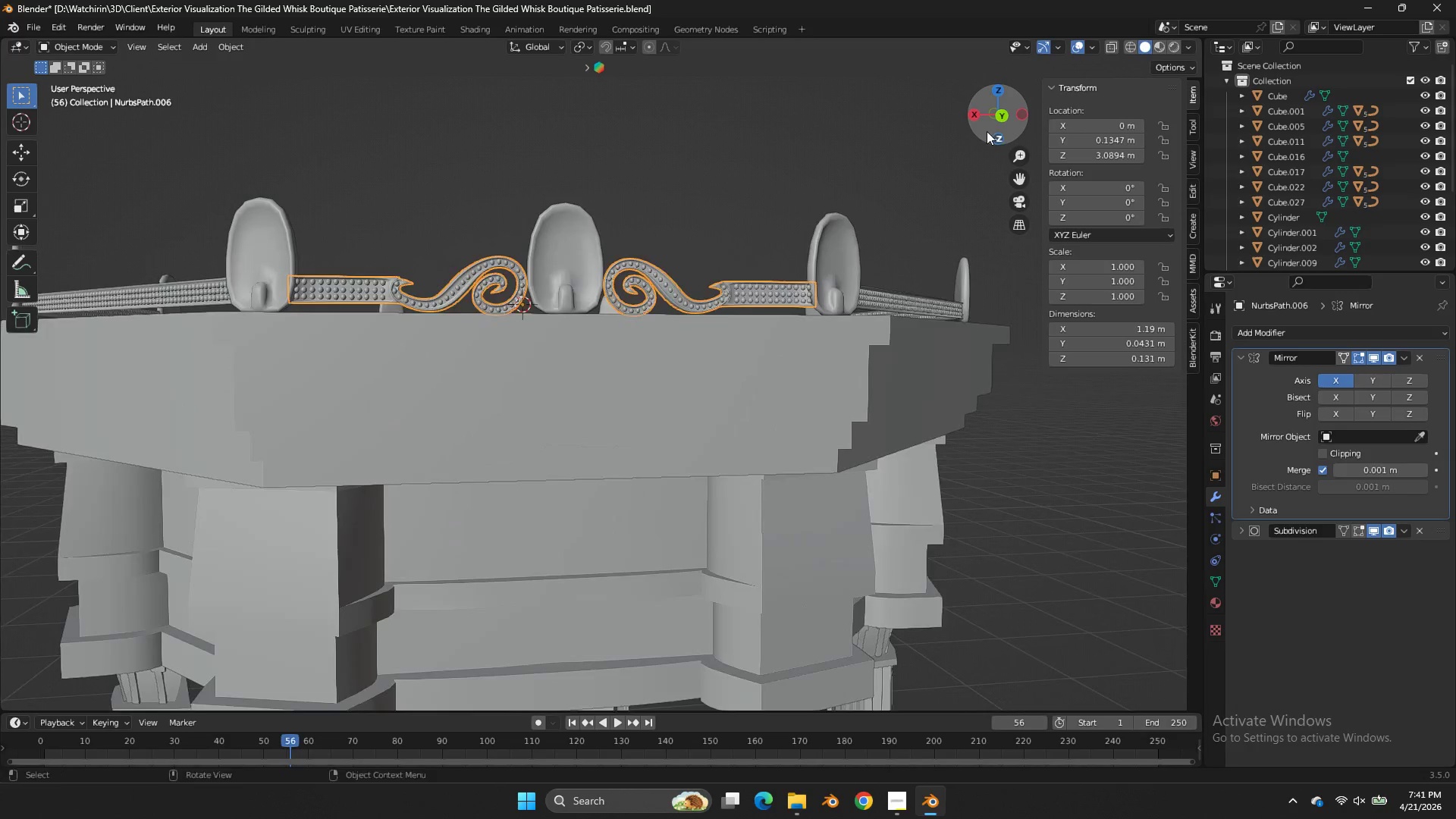 
left_click_drag(start_coordinate=[984, 131], to_coordinate=[968, 144])
 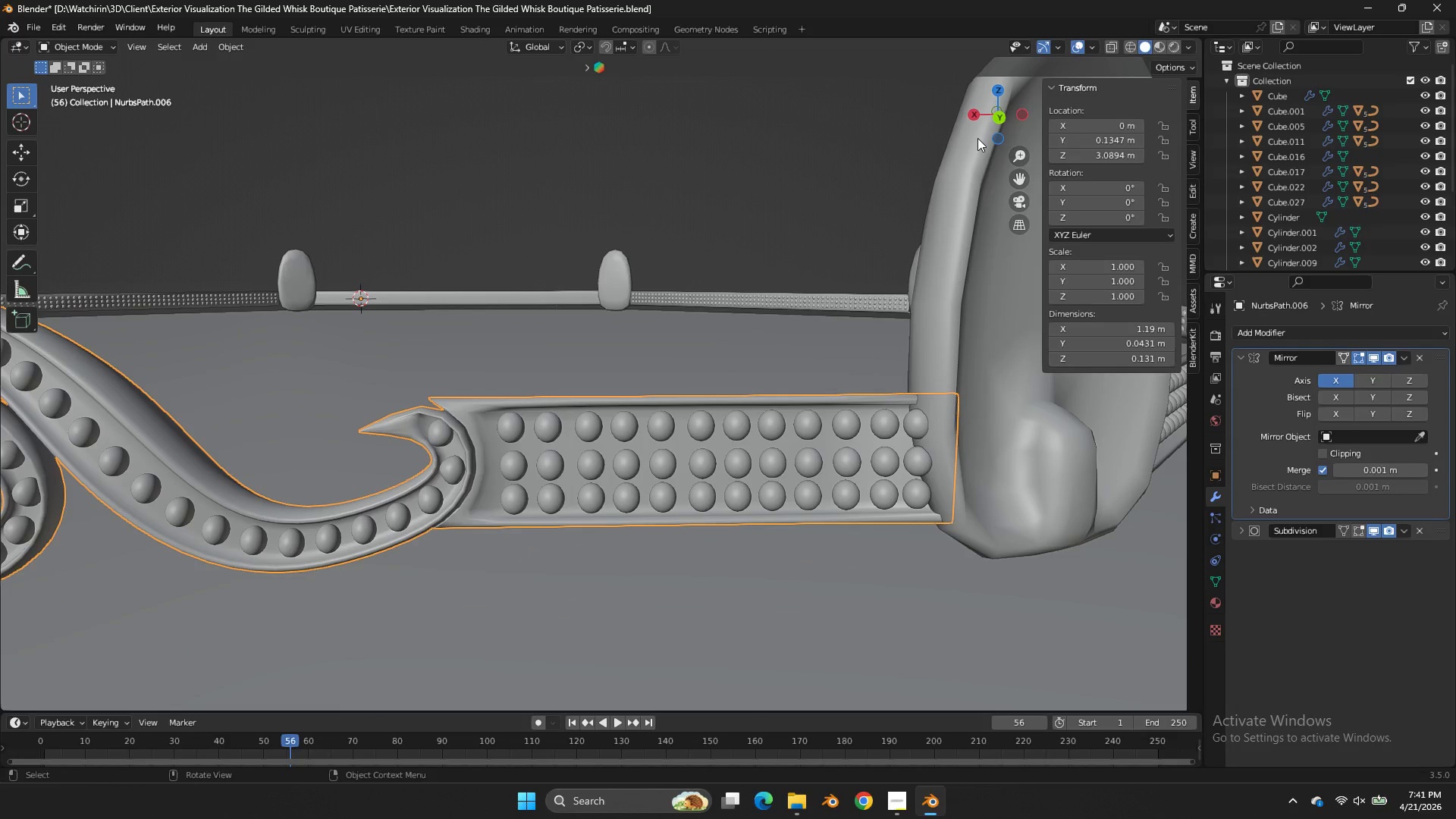 
scroll: coordinate [984, 131], scroll_direction: up, amount: 2.0
 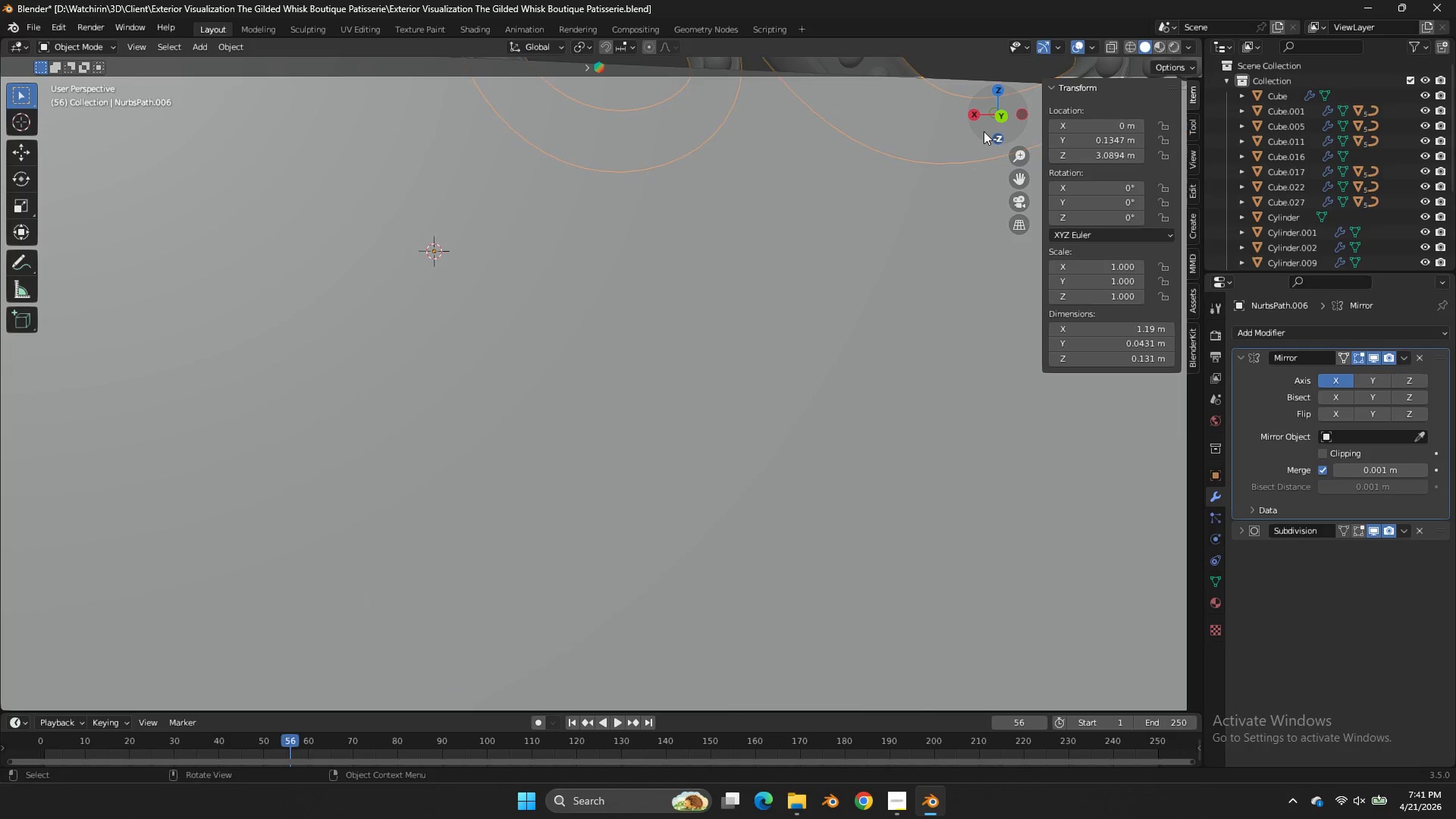 
left_click_drag(start_coordinate=[977, 138], to_coordinate=[948, 130])
 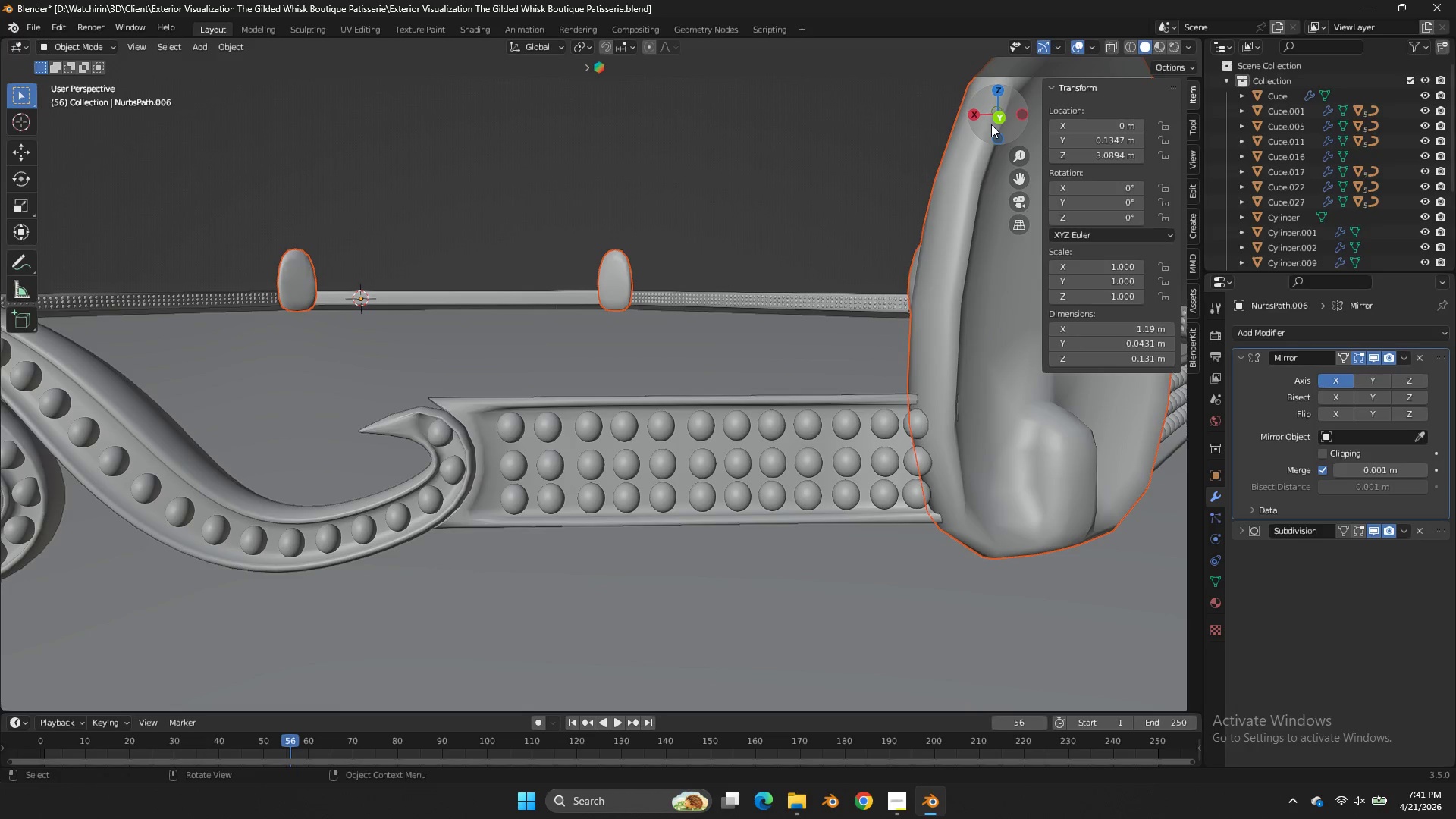 
left_click_drag(start_coordinate=[991, 124], to_coordinate=[974, 117])
 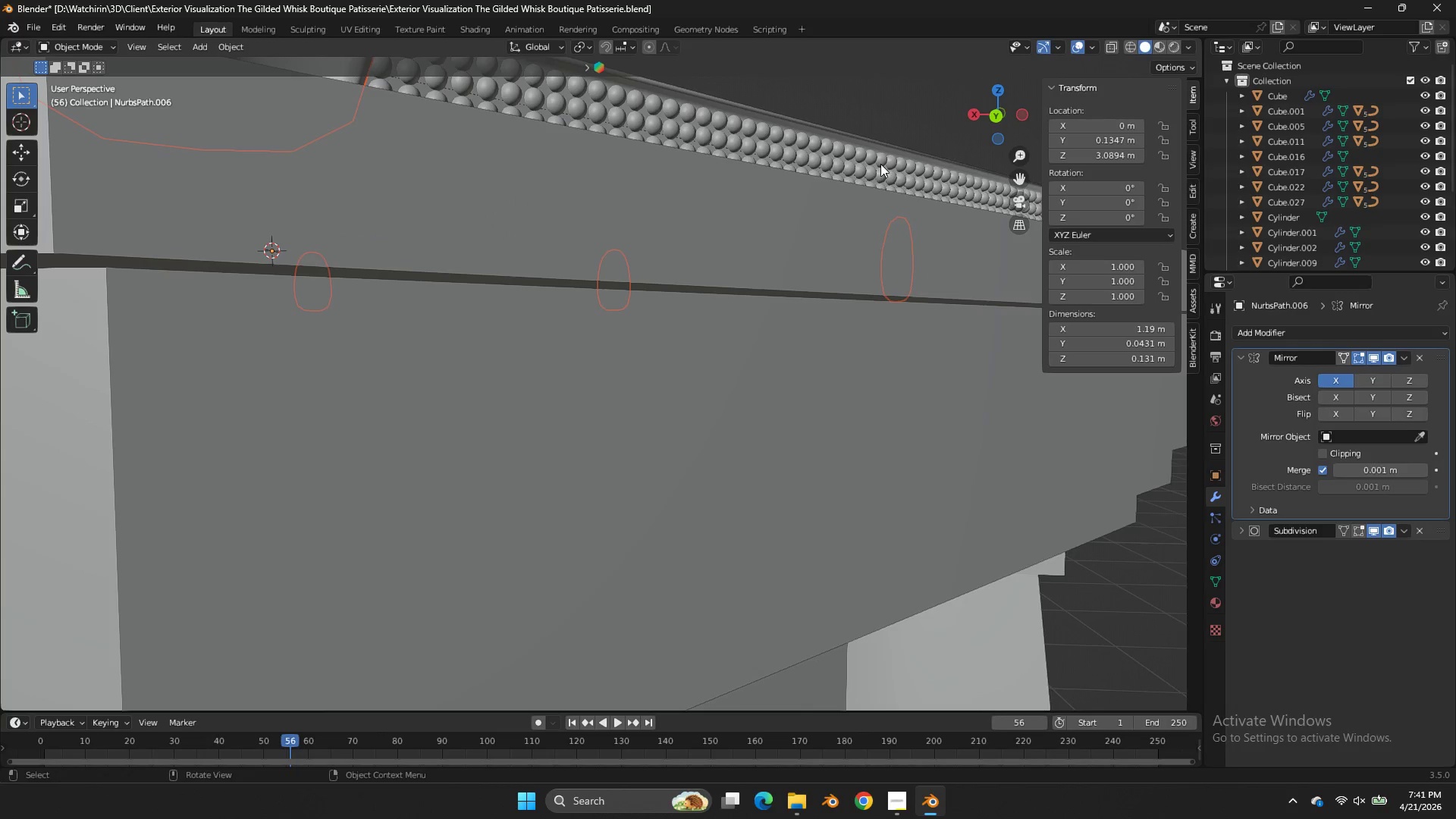 
left_click([881, 162])
 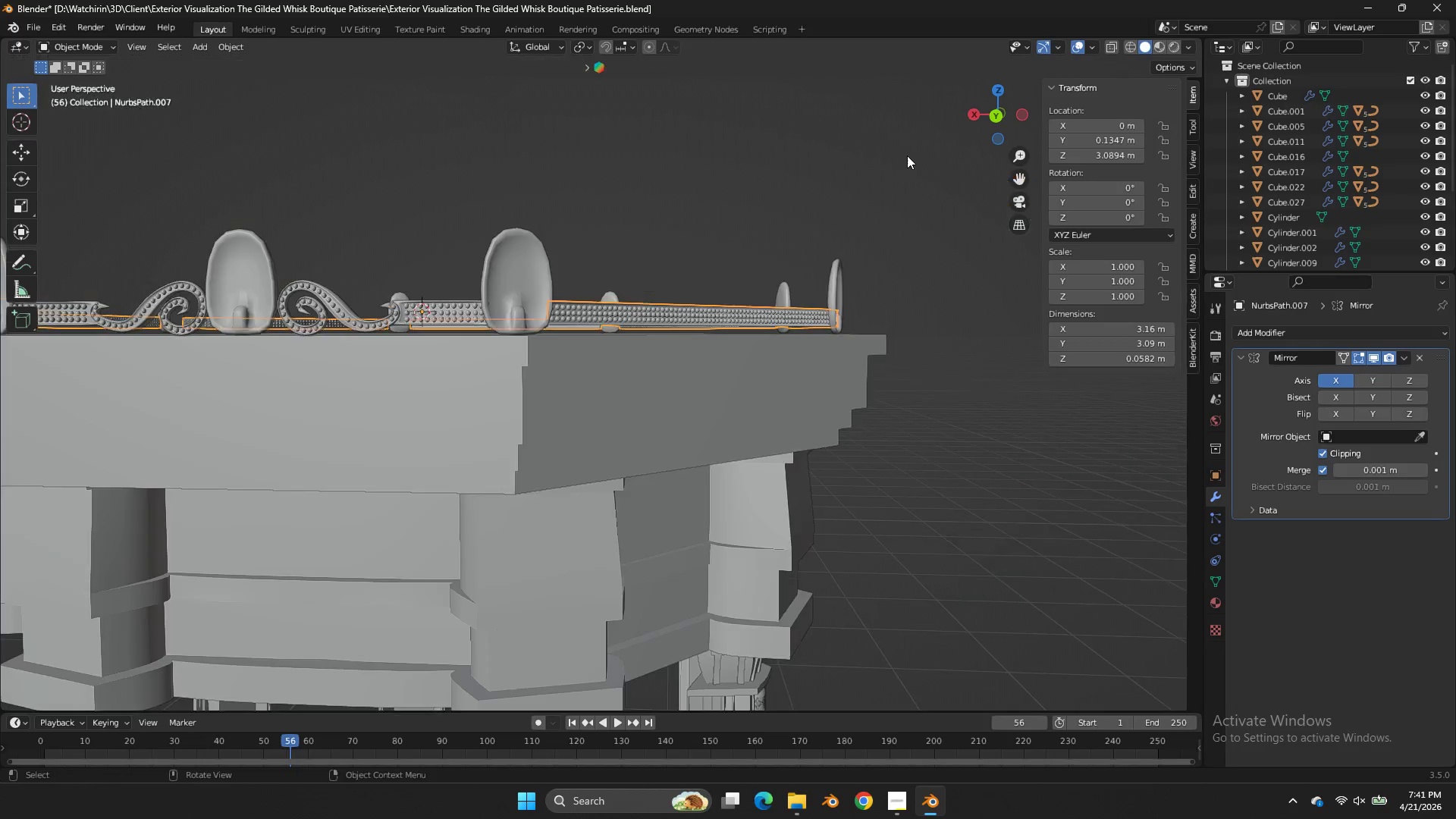 
scroll: coordinate [907, 155], scroll_direction: down, amount: 2.0
 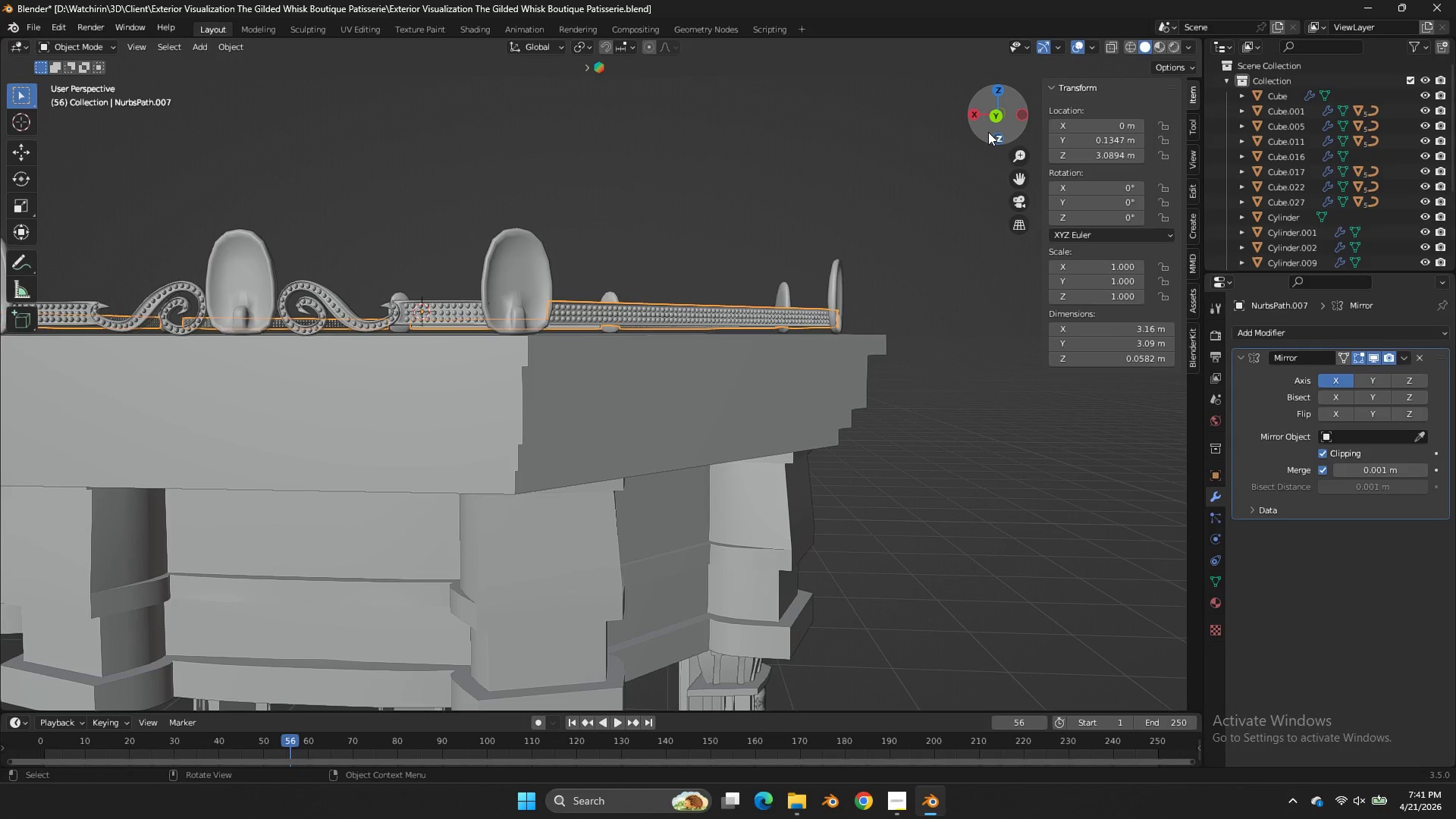 
left_click_drag(start_coordinate=[988, 130], to_coordinate=[1001, 136])
 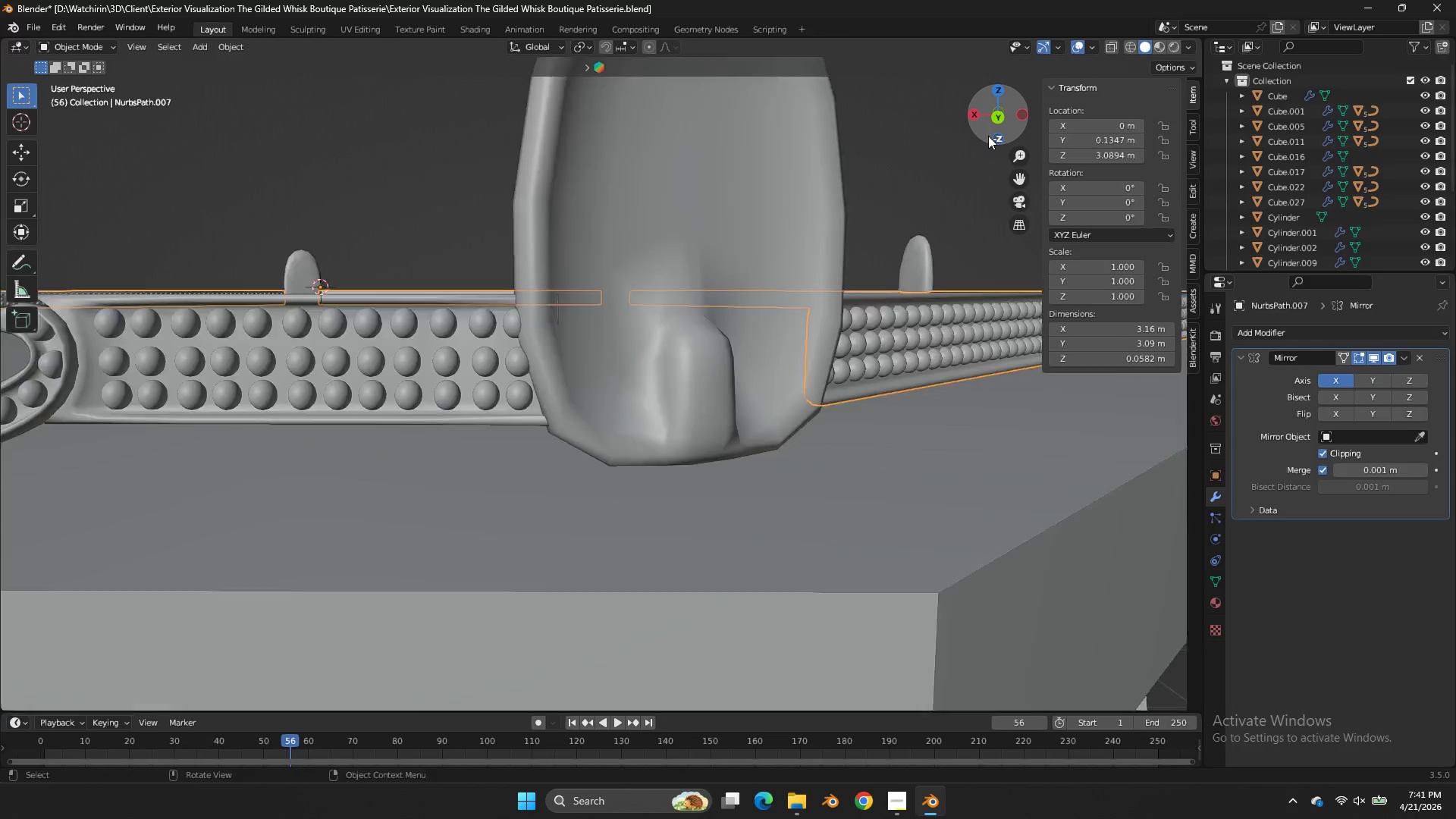 
scroll: coordinate [982, 140], scroll_direction: up, amount: 2.0
 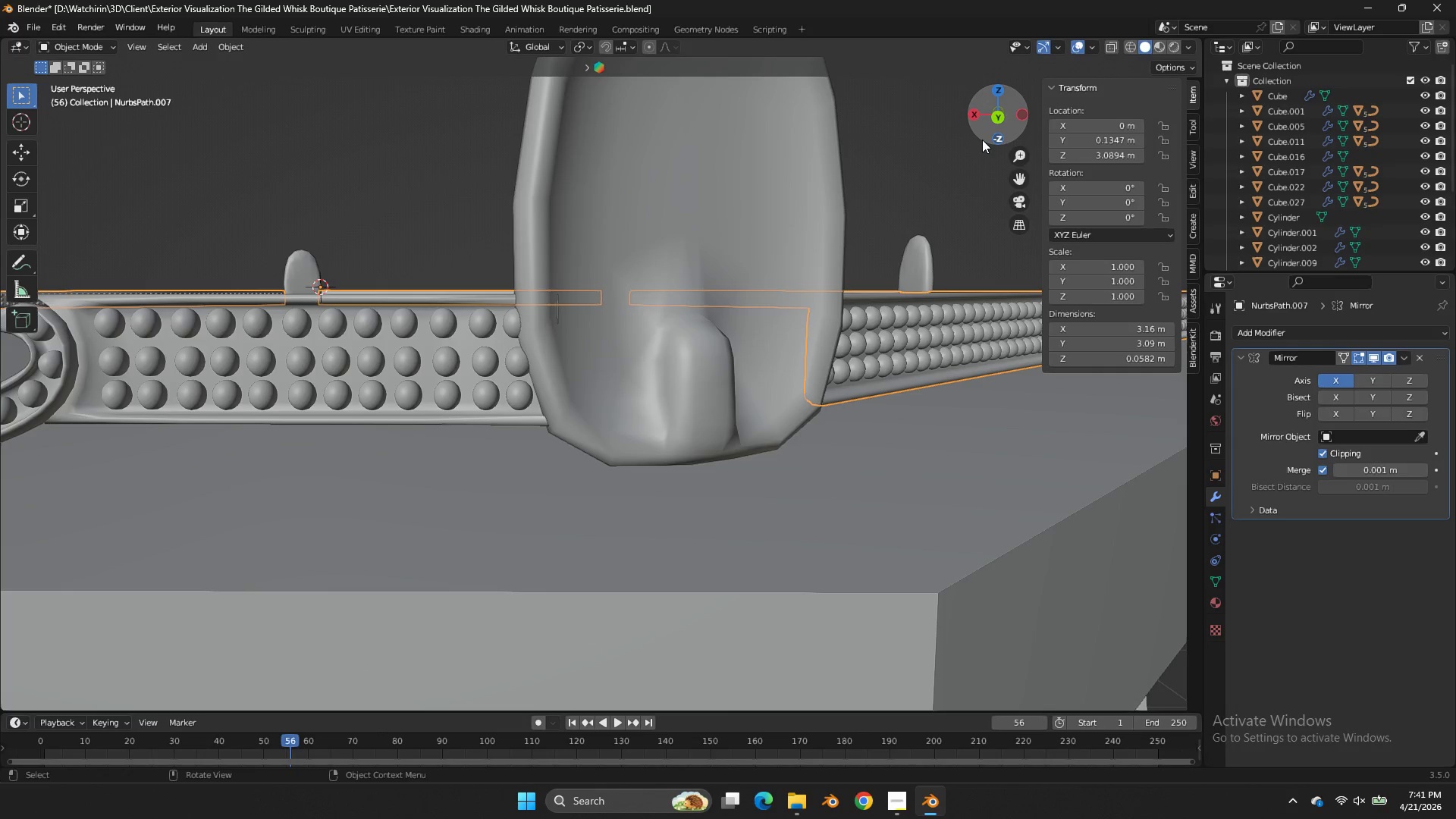 
type(gz)
 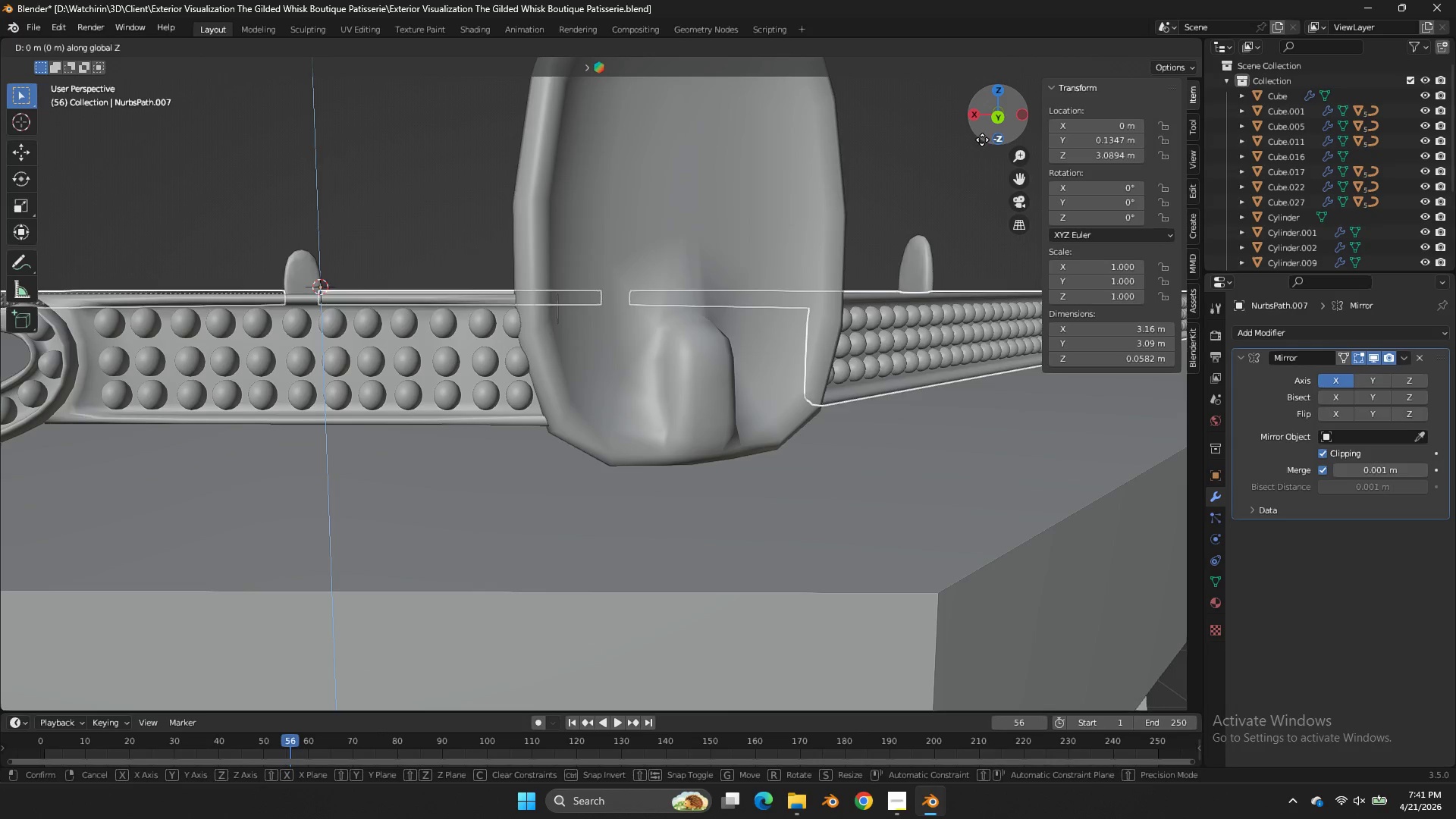 
hold_key(key=ShiftLeft, duration=2.42)
left_click([1009, 253])
 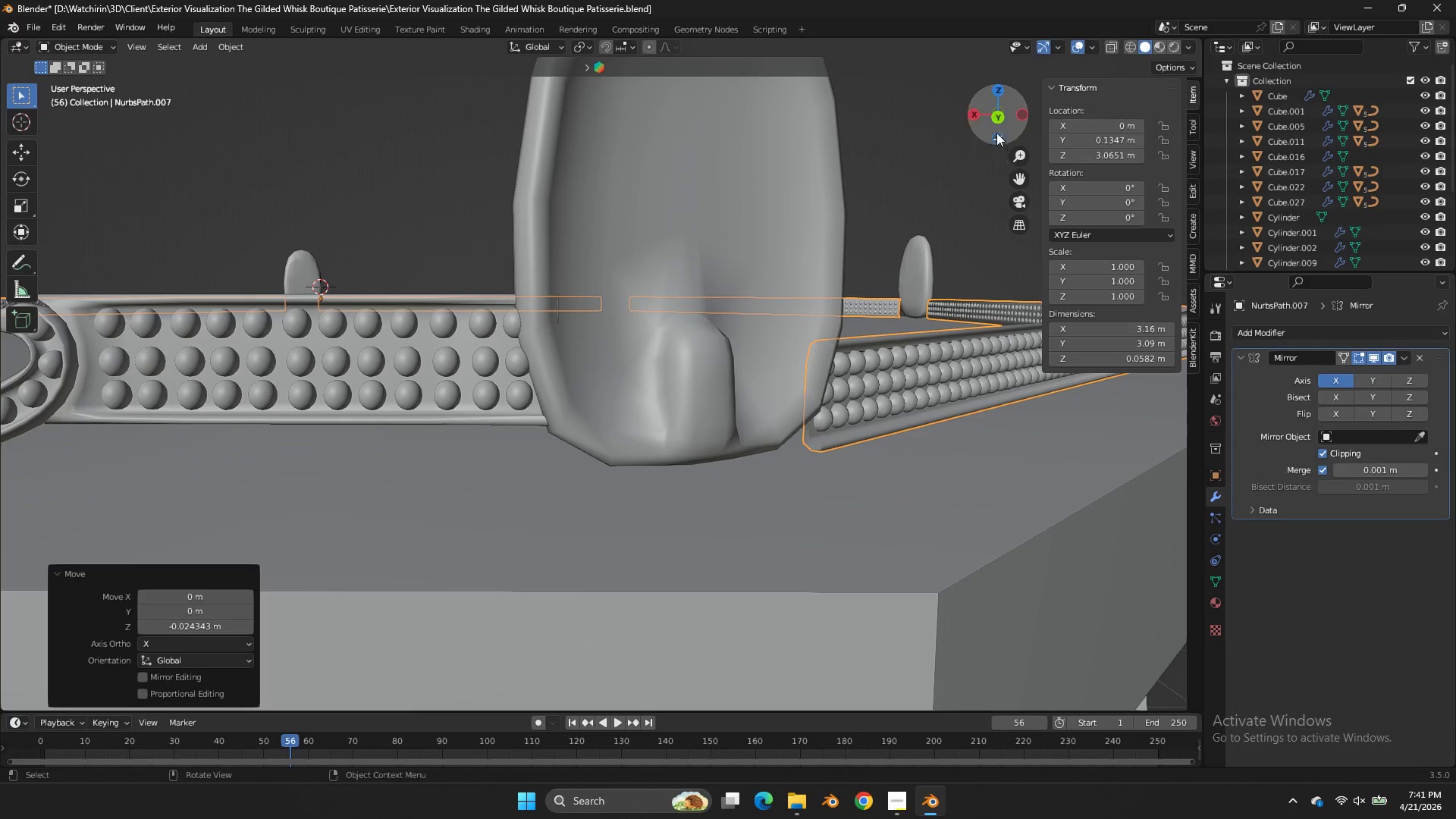 
left_click_drag(start_coordinate=[995, 131], to_coordinate=[978, 127])
 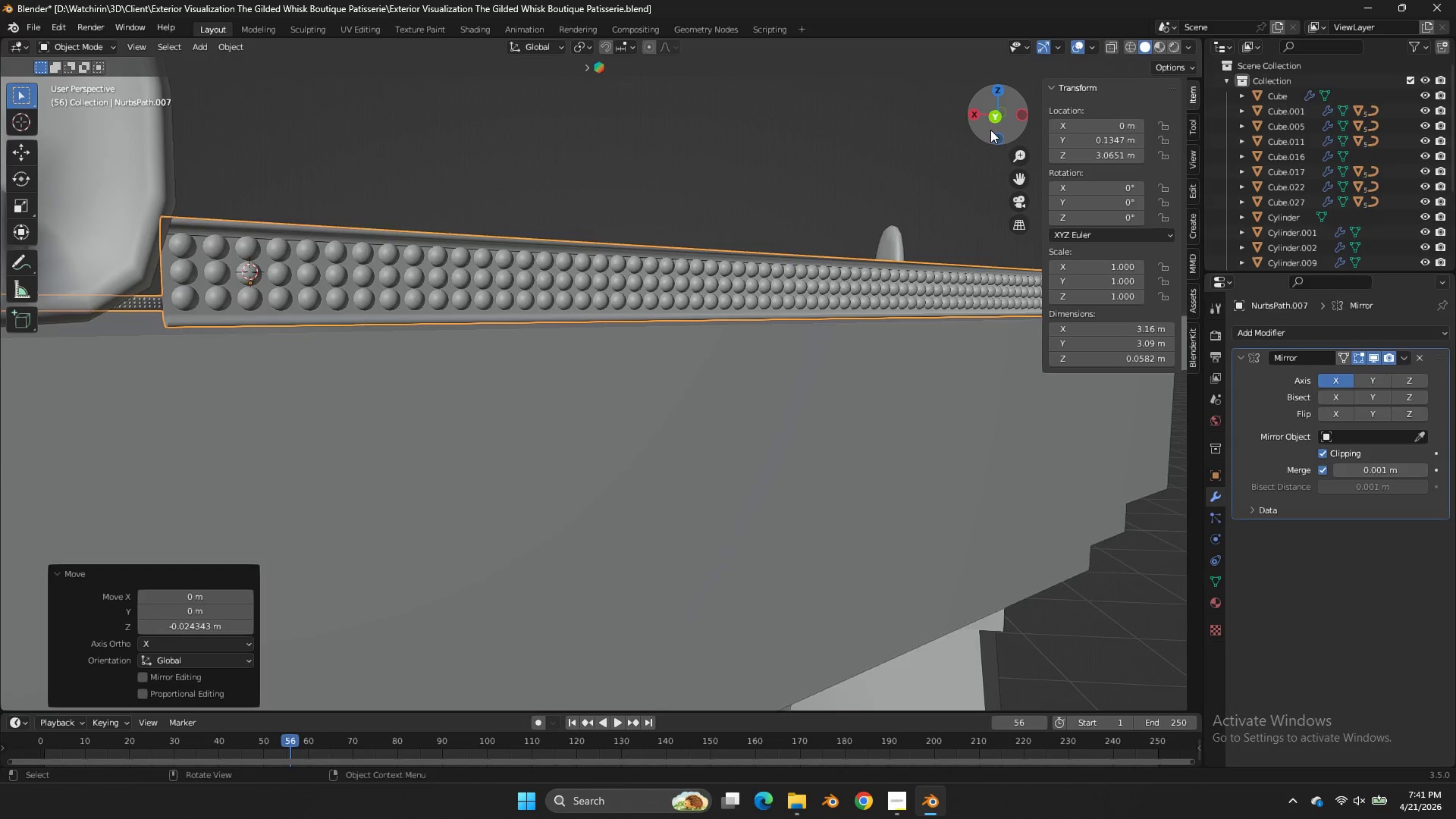 
left_click_drag(start_coordinate=[990, 130], to_coordinate=[945, 138])
 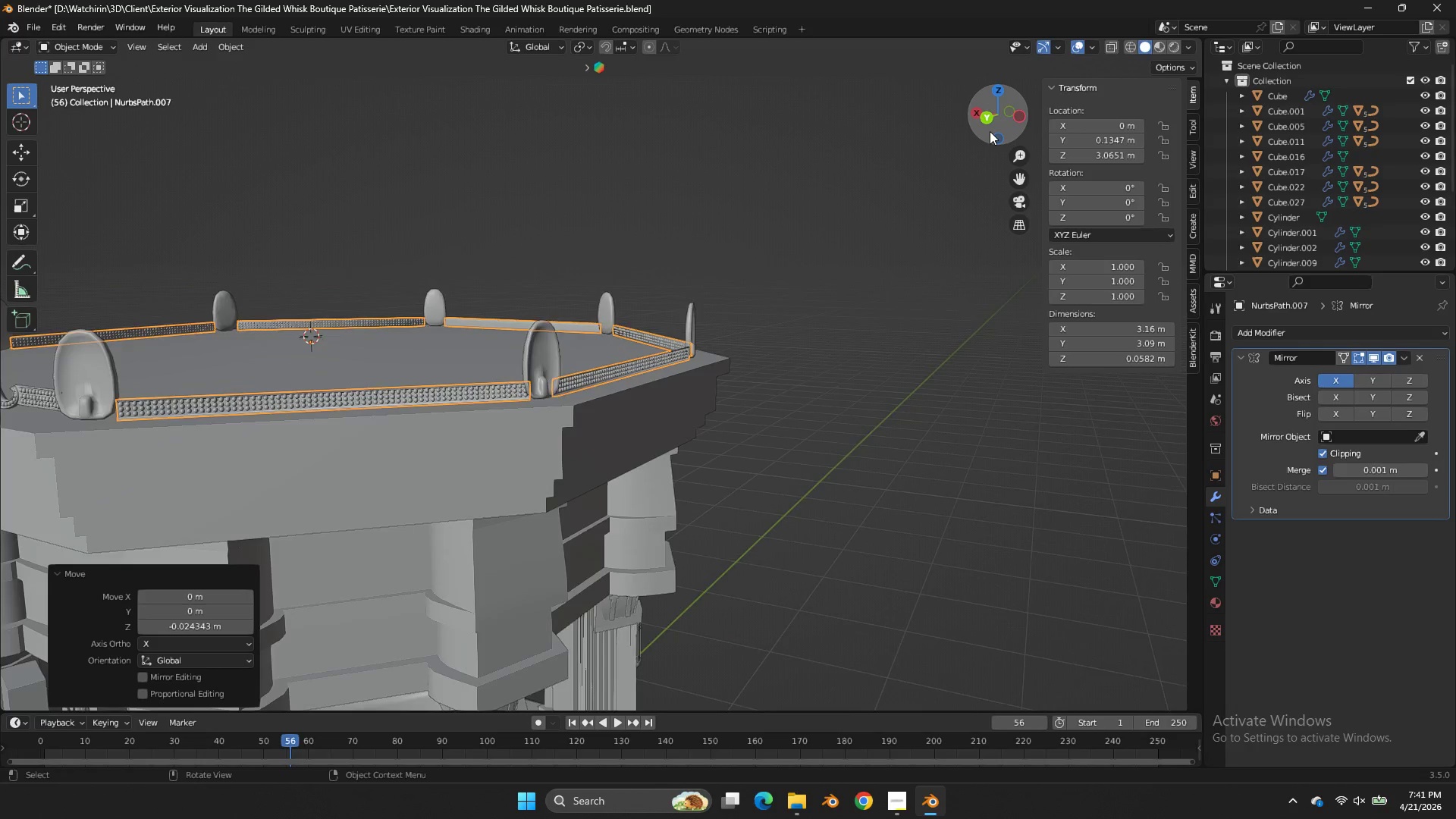 
left_click_drag(start_coordinate=[990, 131], to_coordinate=[1032, 145])
 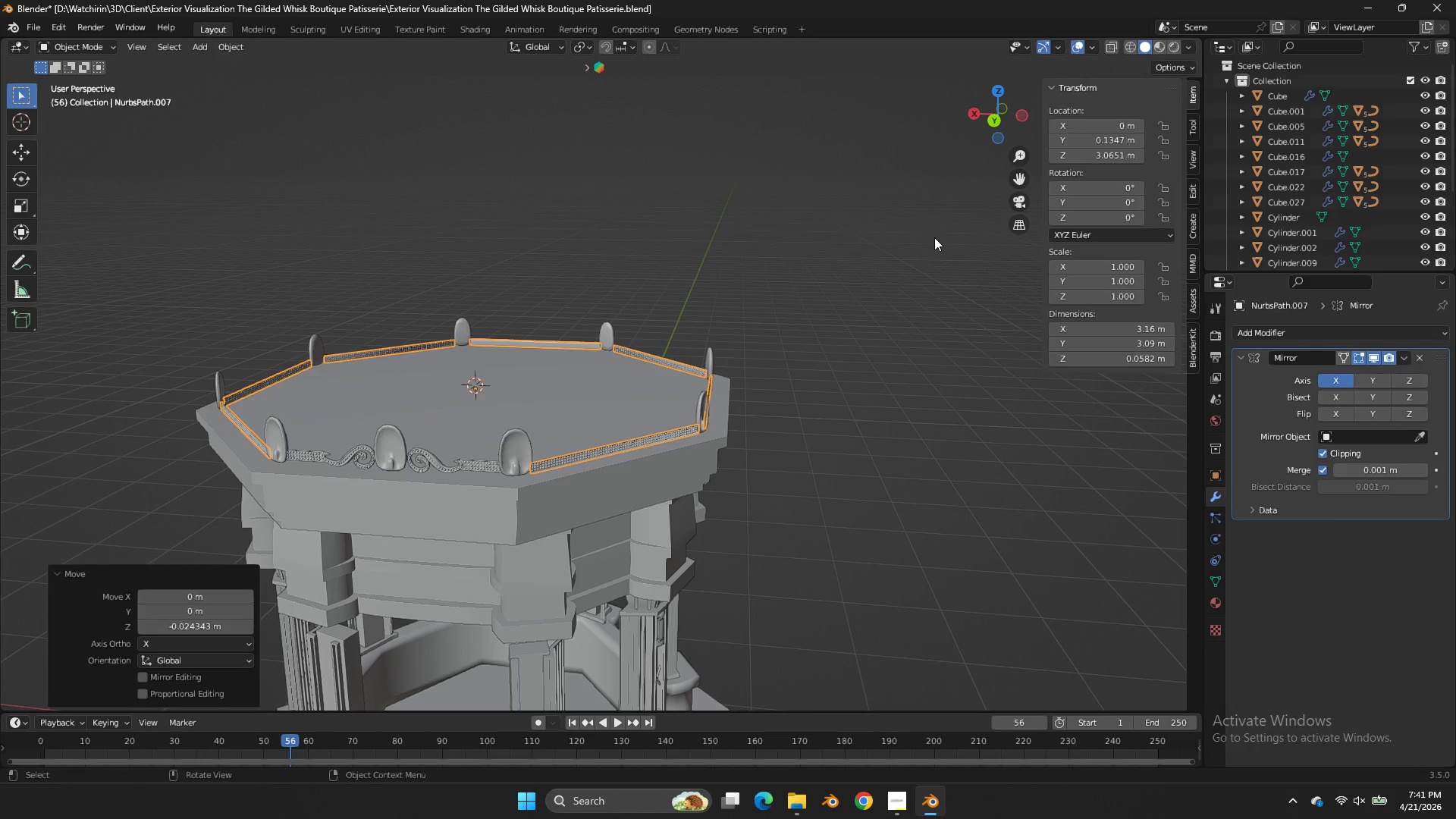 
scroll: coordinate [990, 131], scroll_direction: down, amount: 4.0
 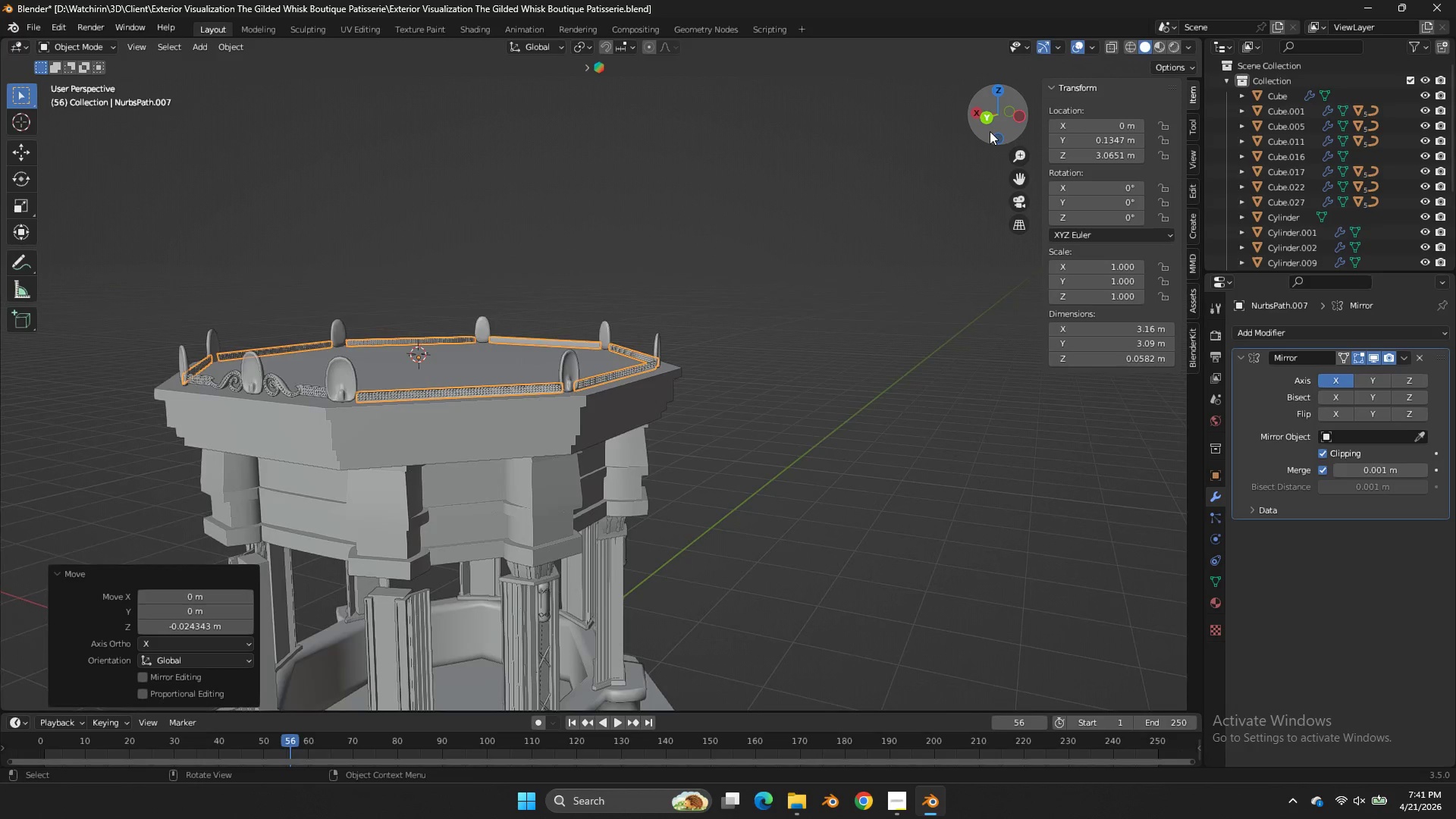 
left_click([934, 237])
 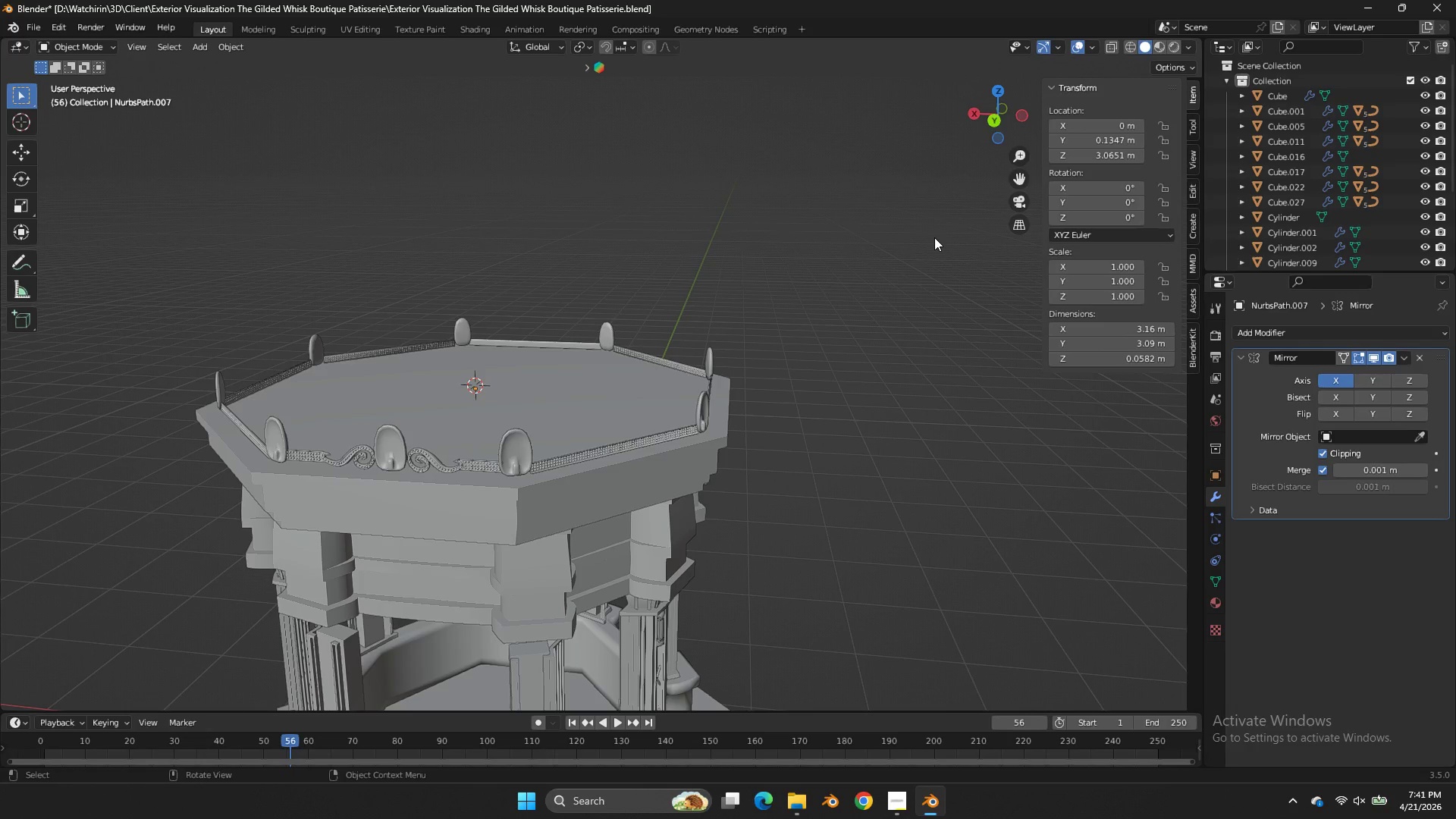 
wait(7.31)
 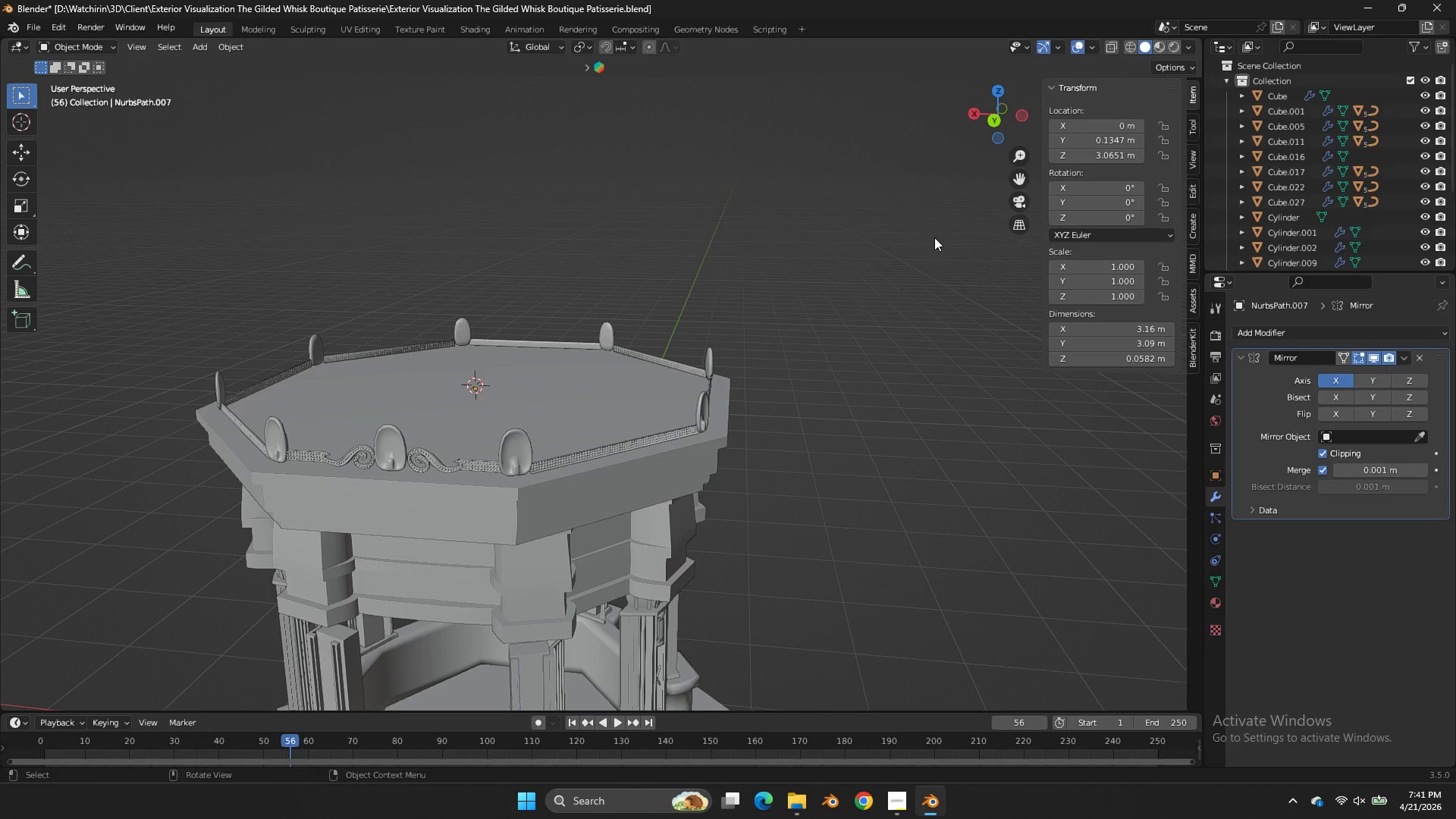 
left_click([529, 396])
 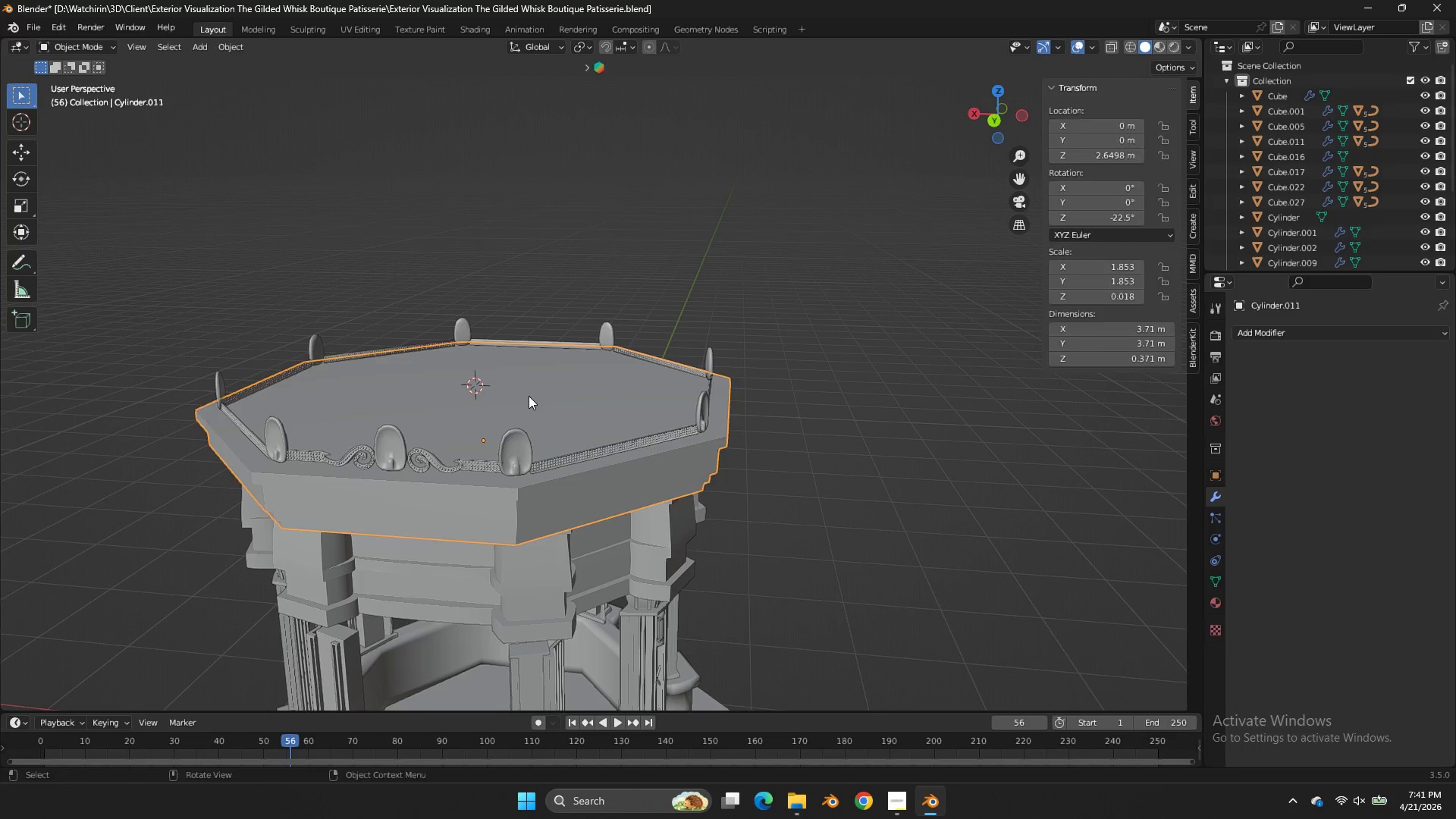 
key(Tab)
 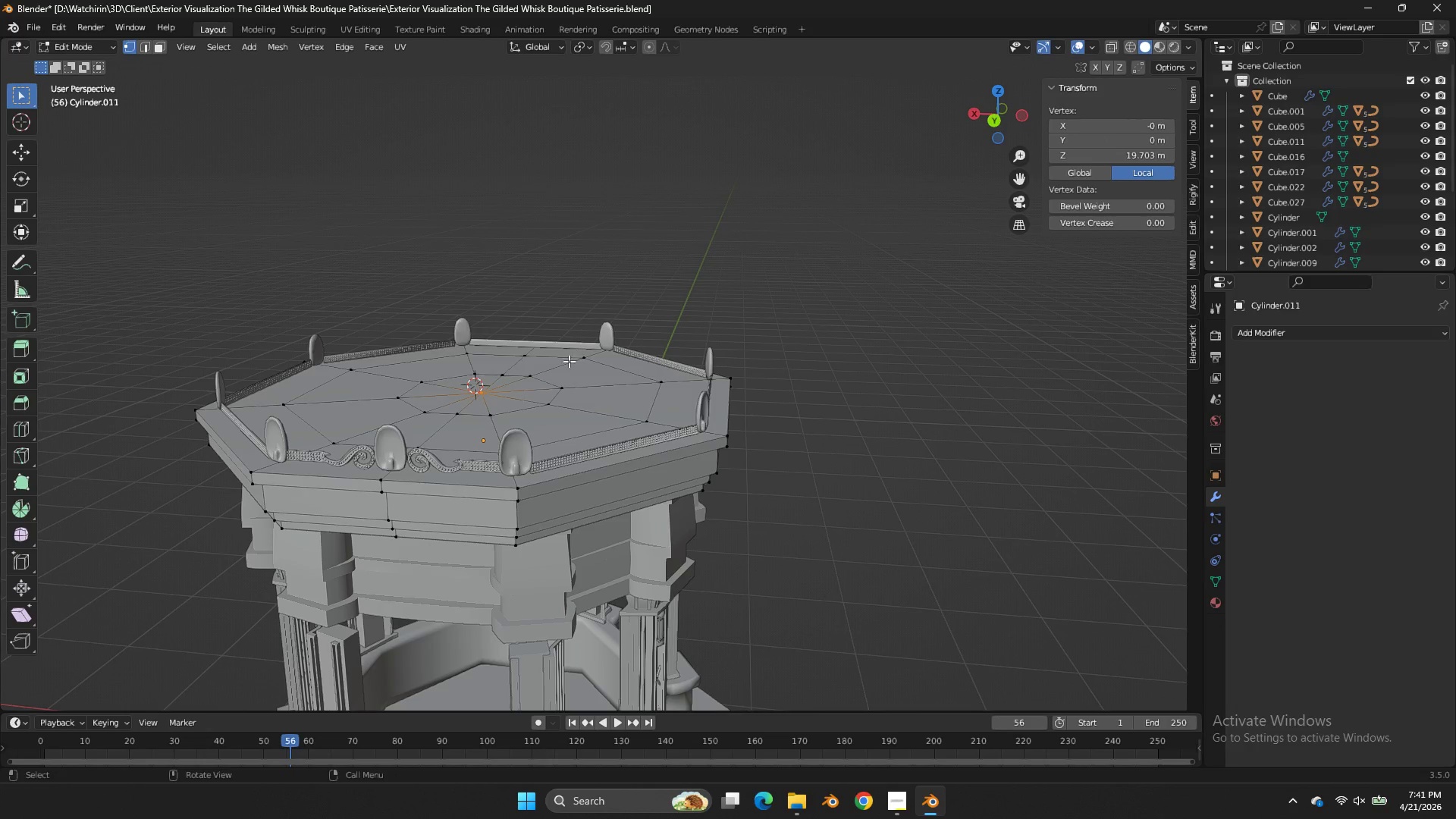 
hold_key(key=AltLeft, duration=0.77)
left_click([561, 395])
 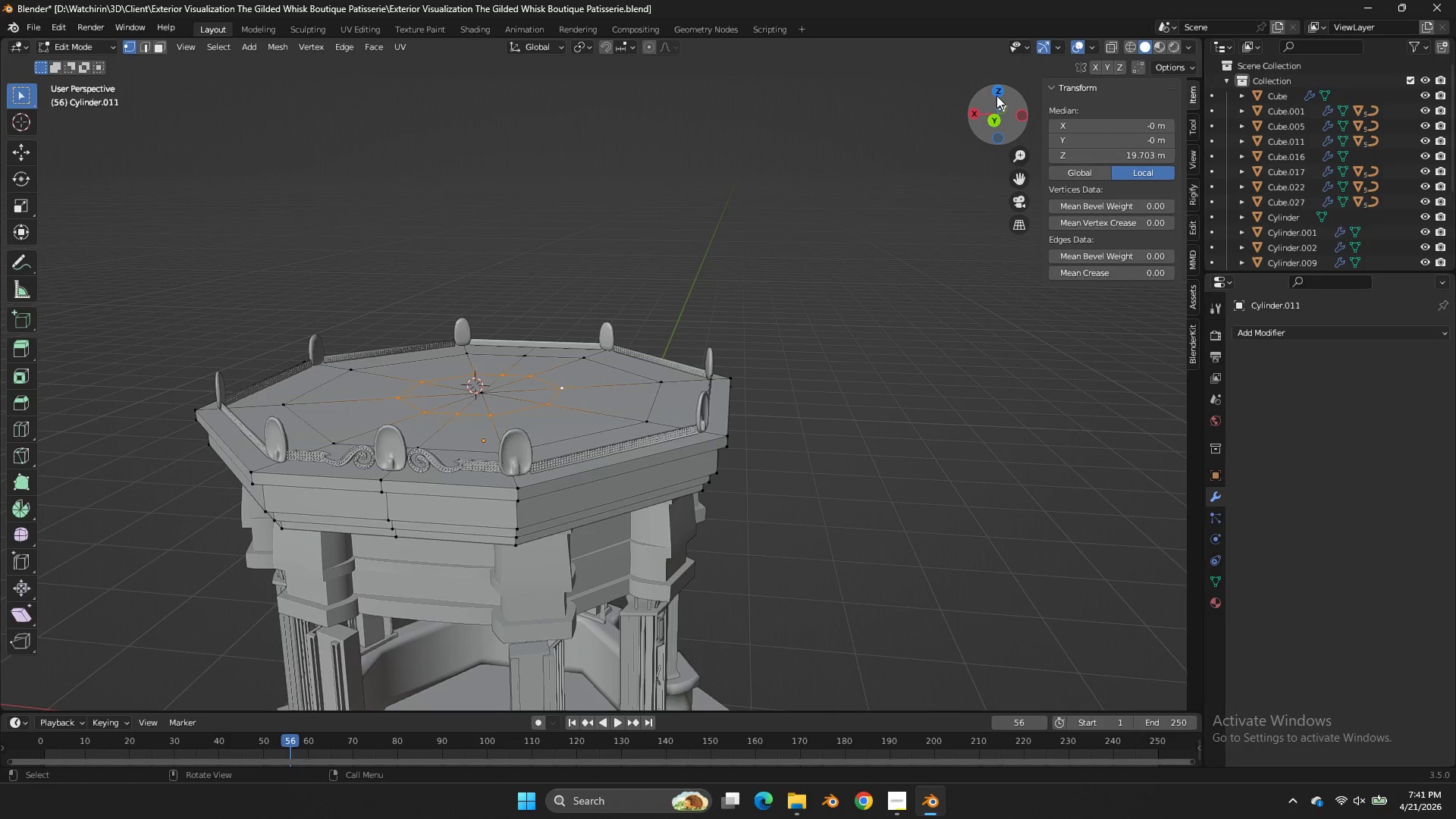 
left_click([996, 92])
 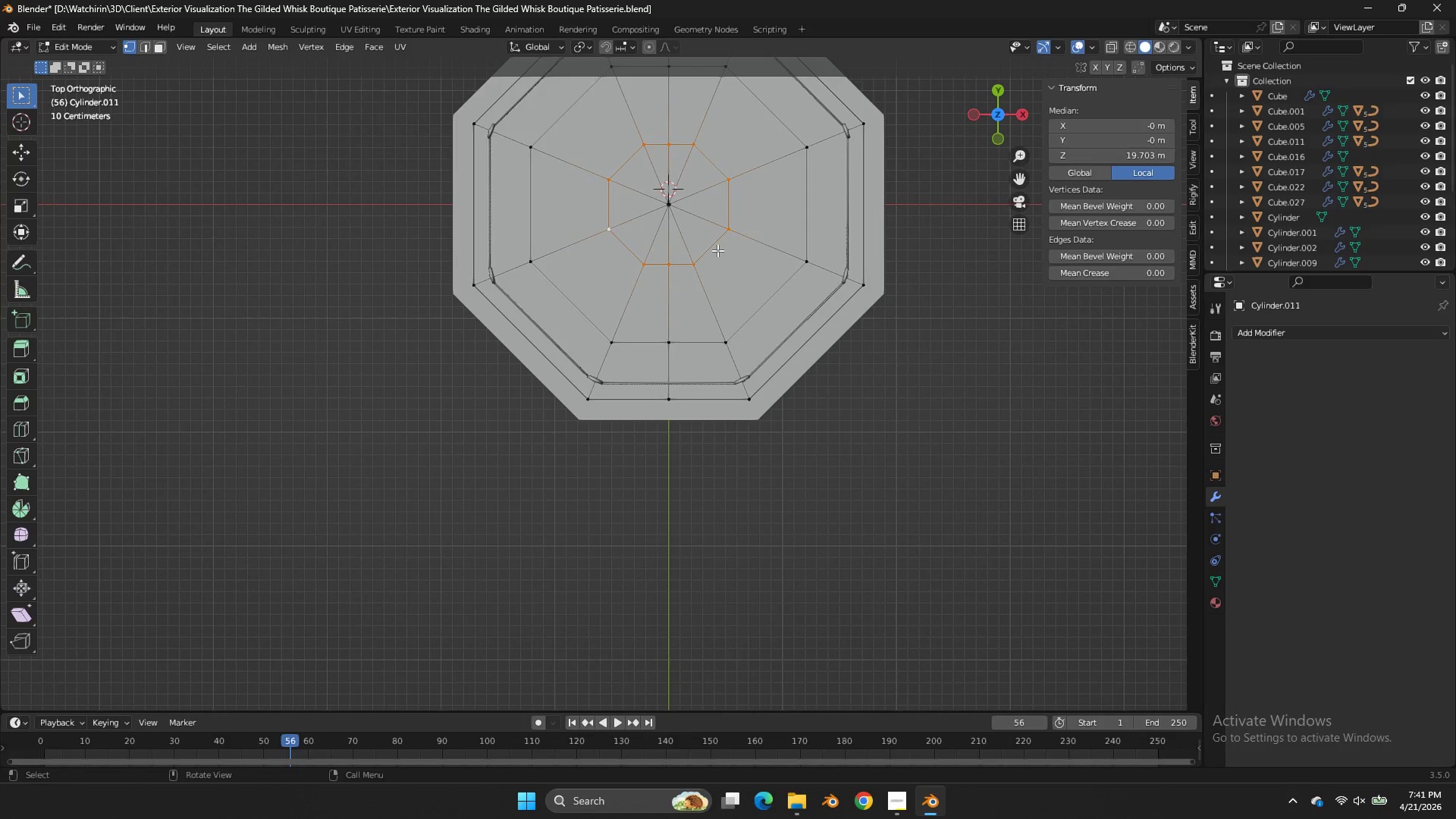 
scroll: coordinate [717, 250], scroll_direction: down, amount: 3.0
 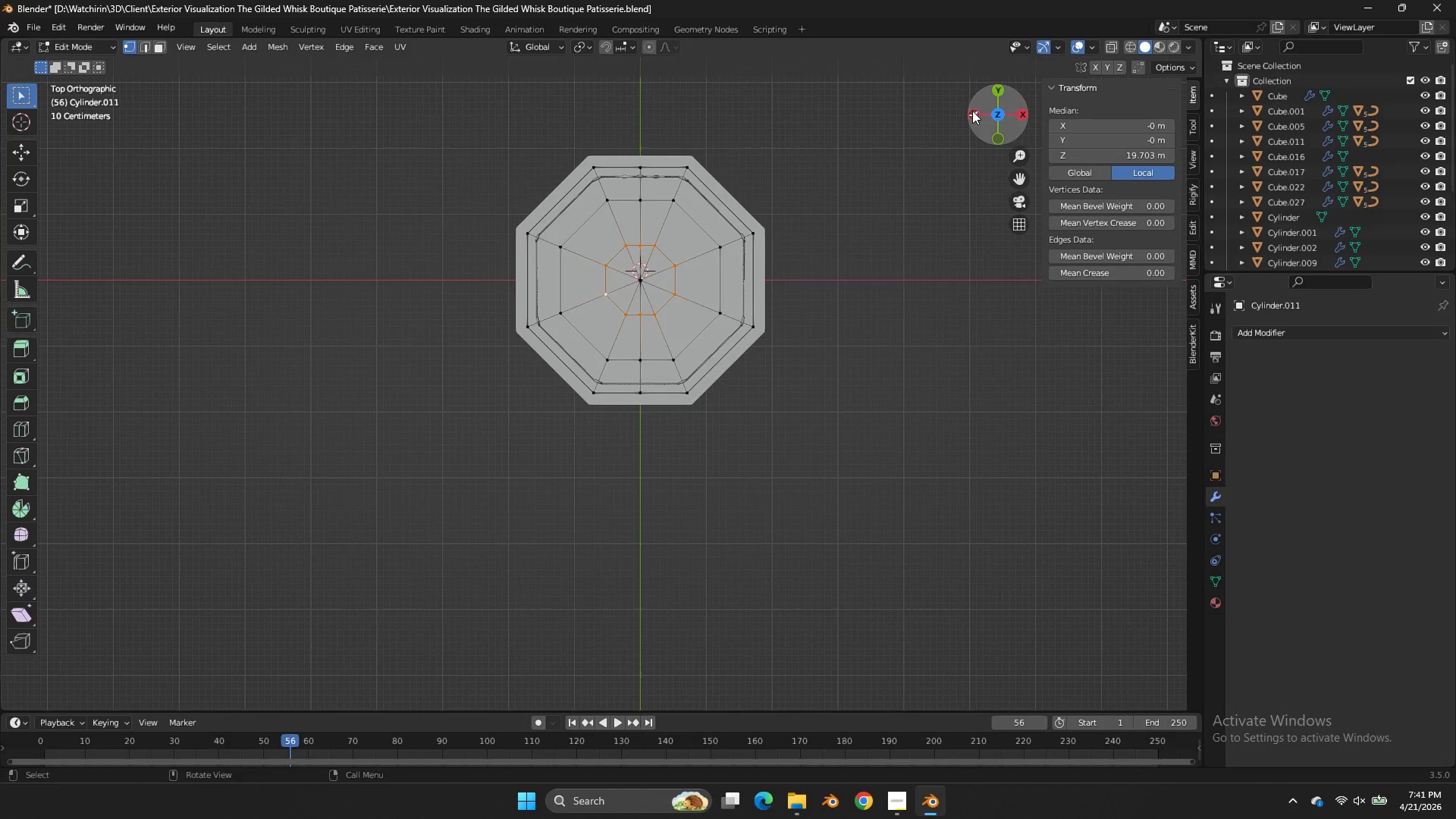 
left_click_drag(start_coordinate=[974, 111], to_coordinate=[124, 667])
 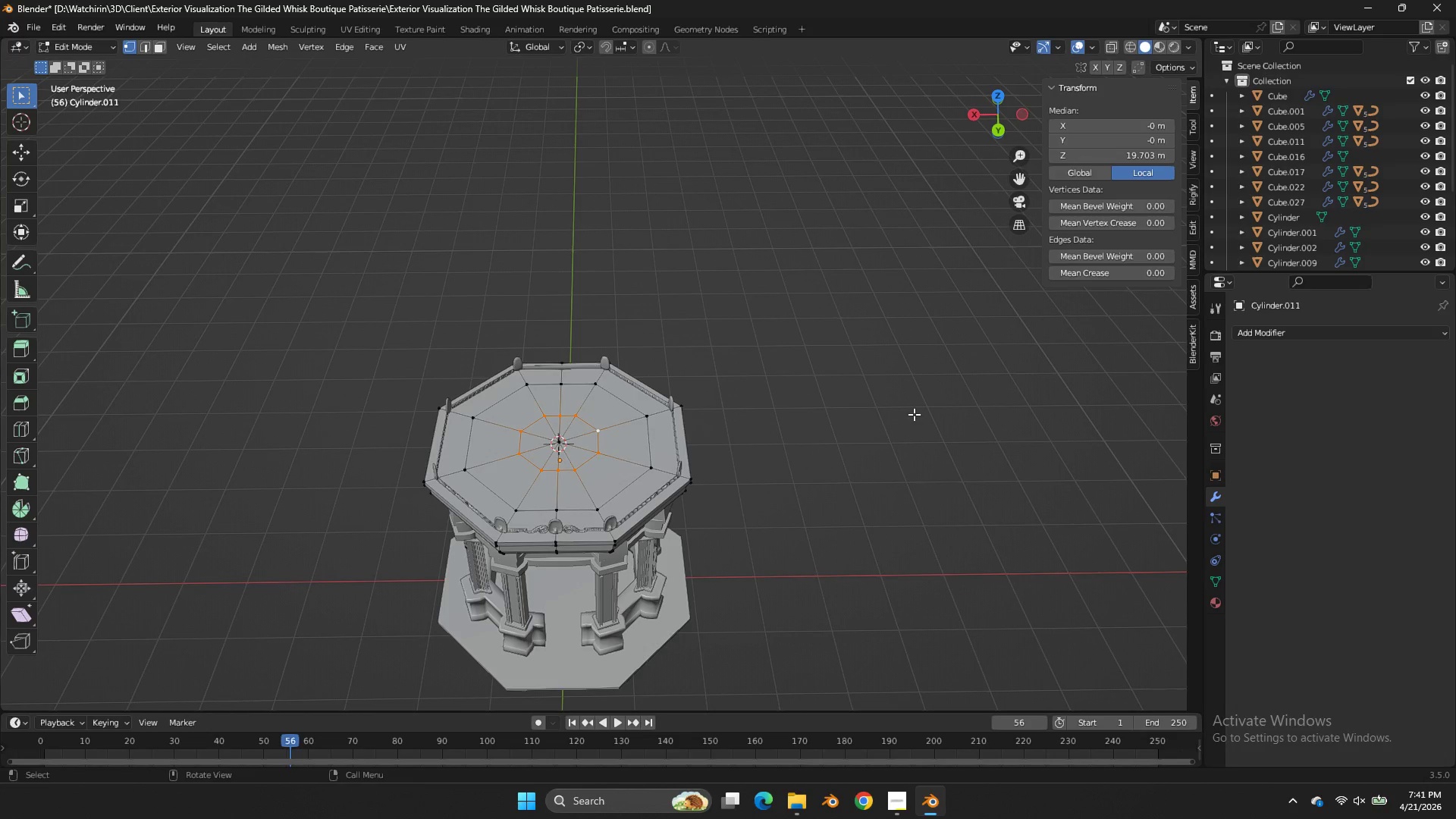 
type(sy)
 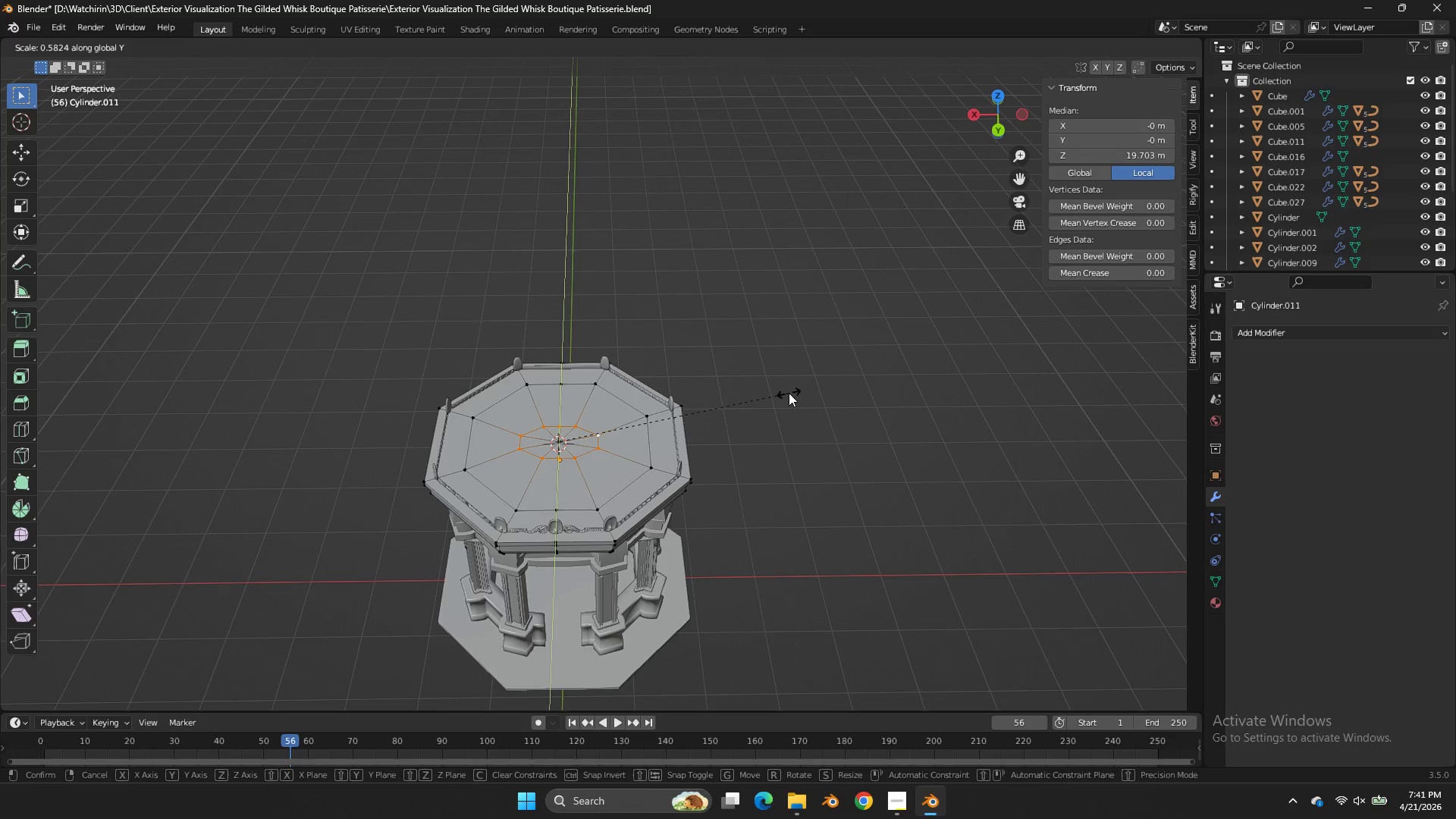 
left_click([789, 393])
 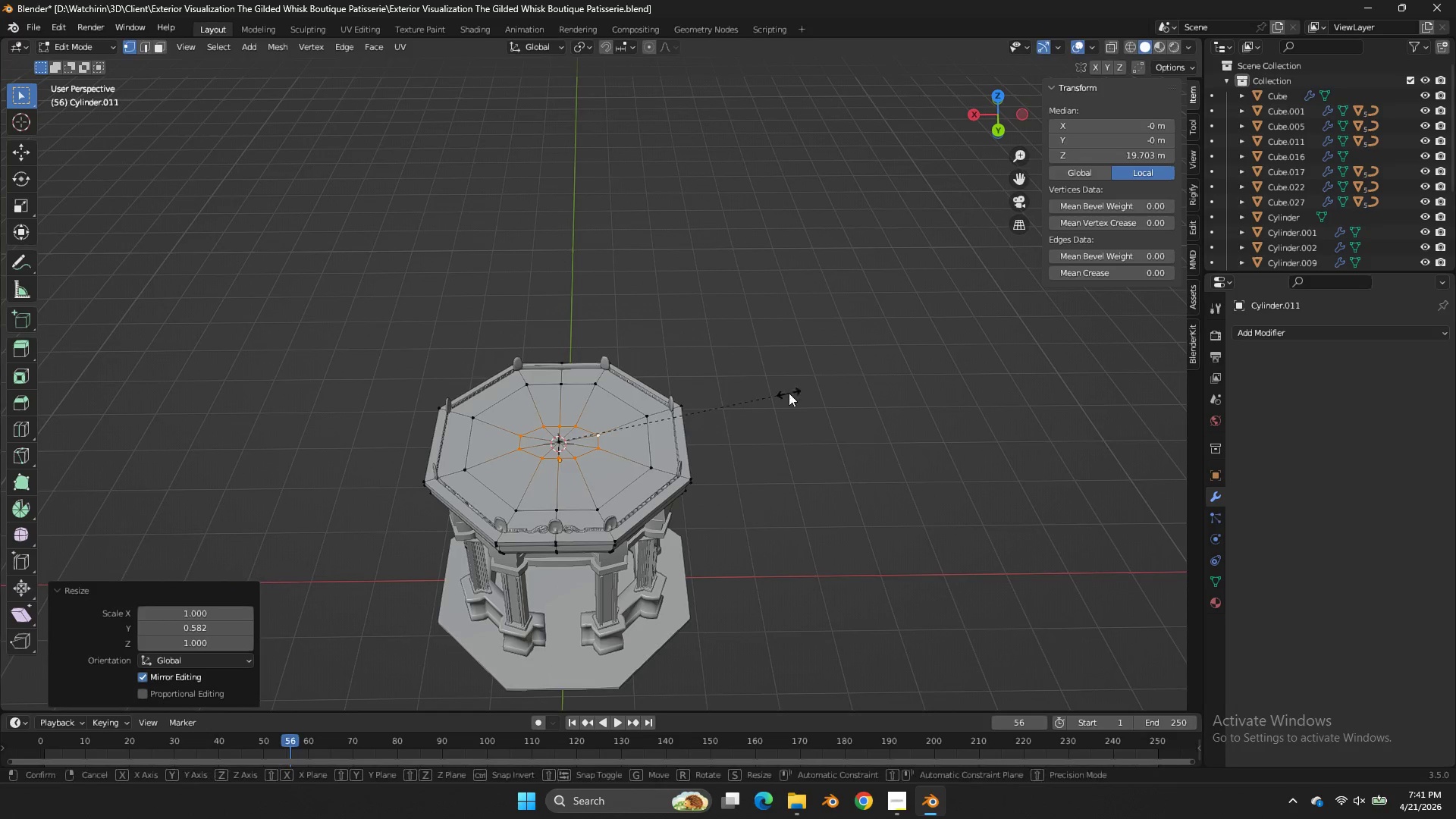 
type(sx)
 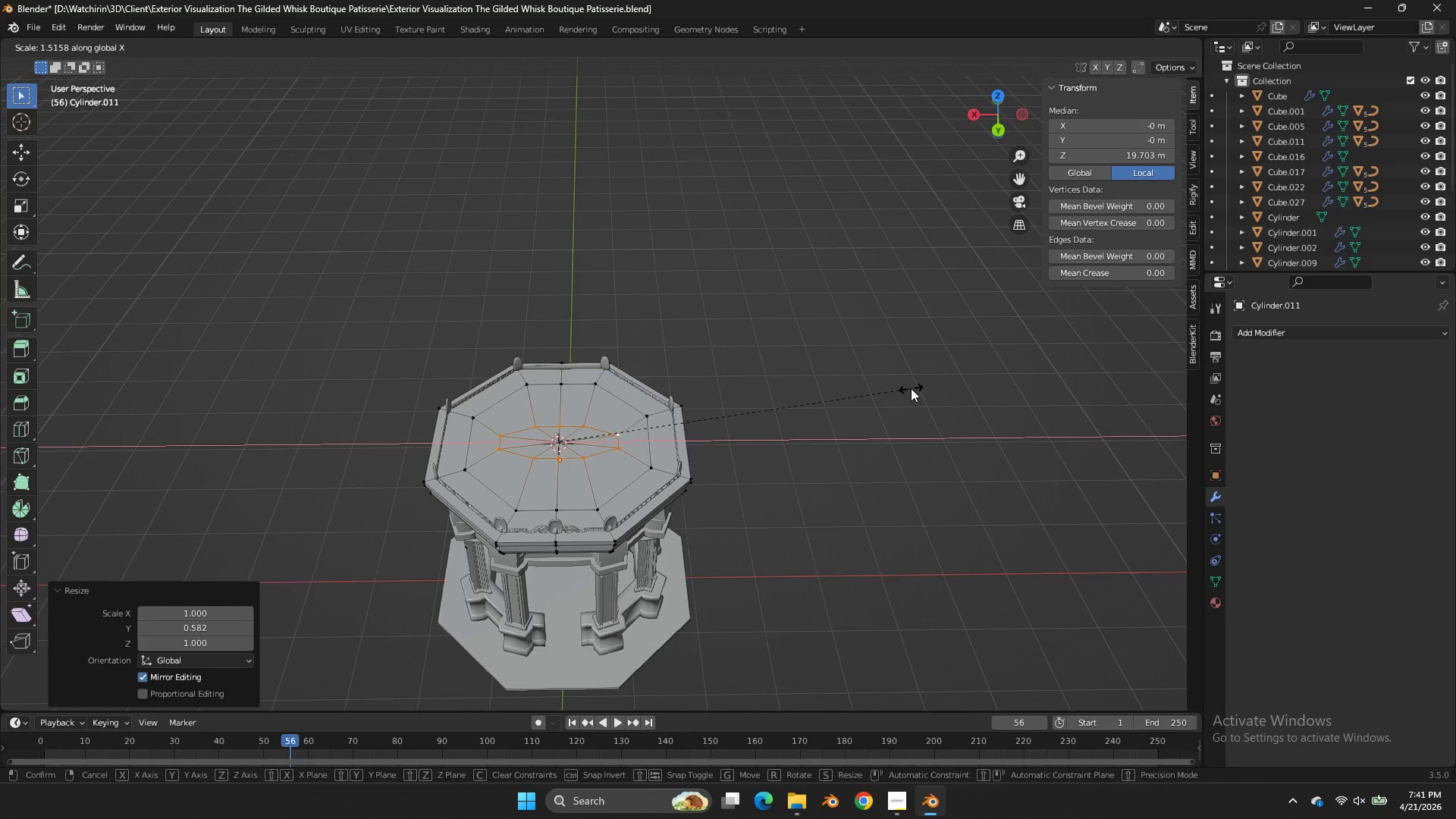 
left_click([911, 388])
 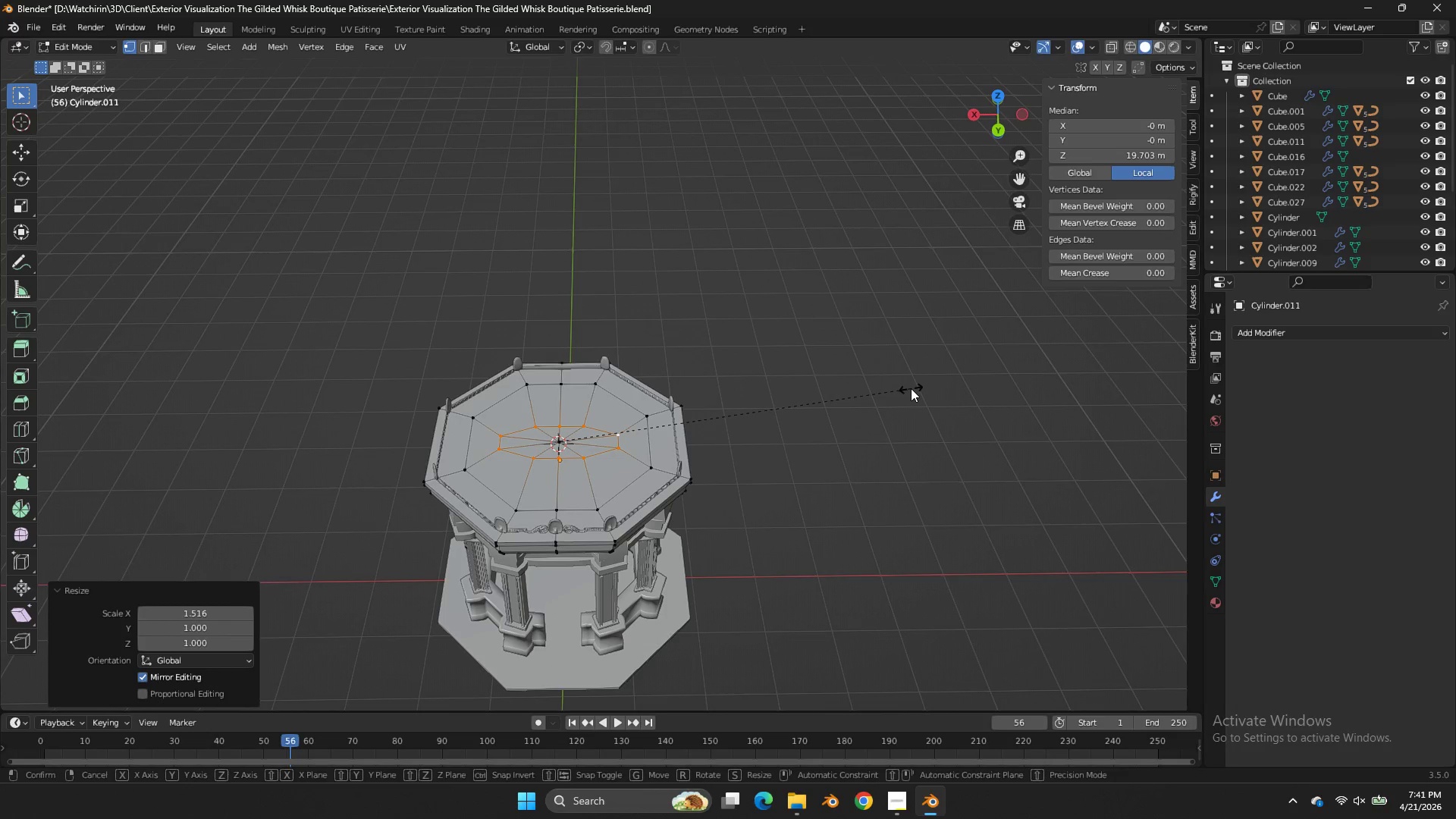 
type(sy)
 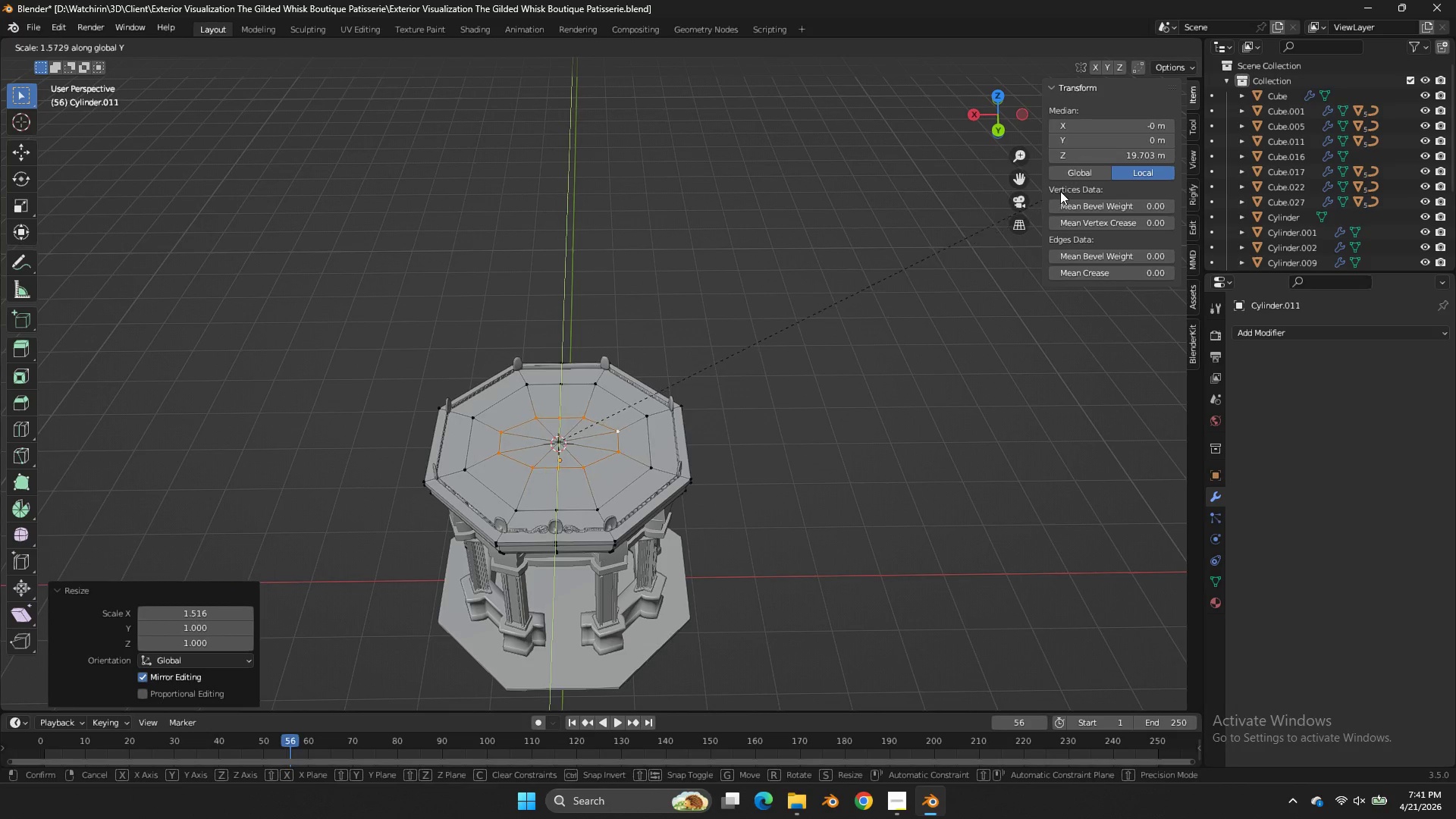 
left_click([1060, 191])
 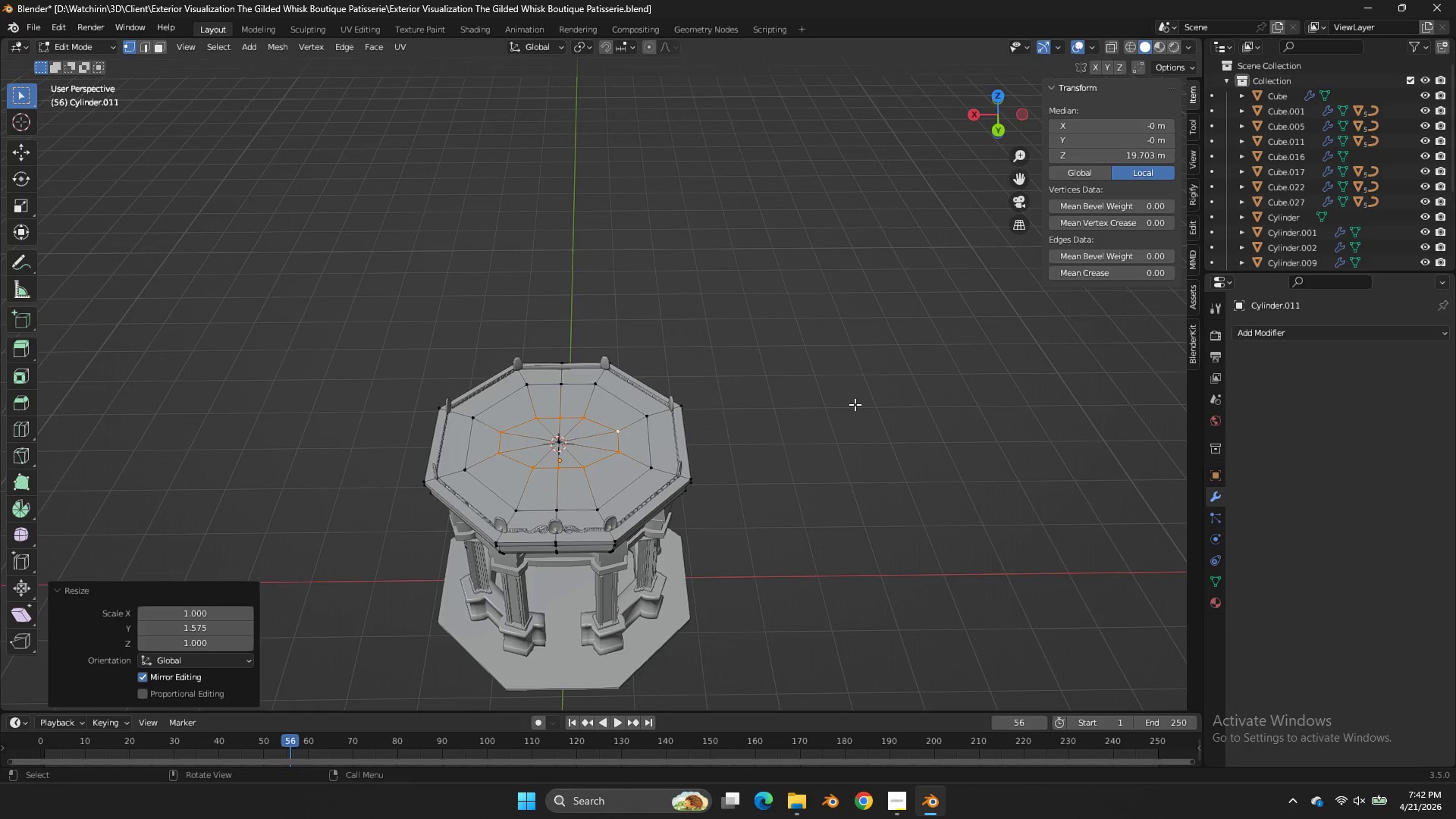 
key(Shift+ShiftLeft)
 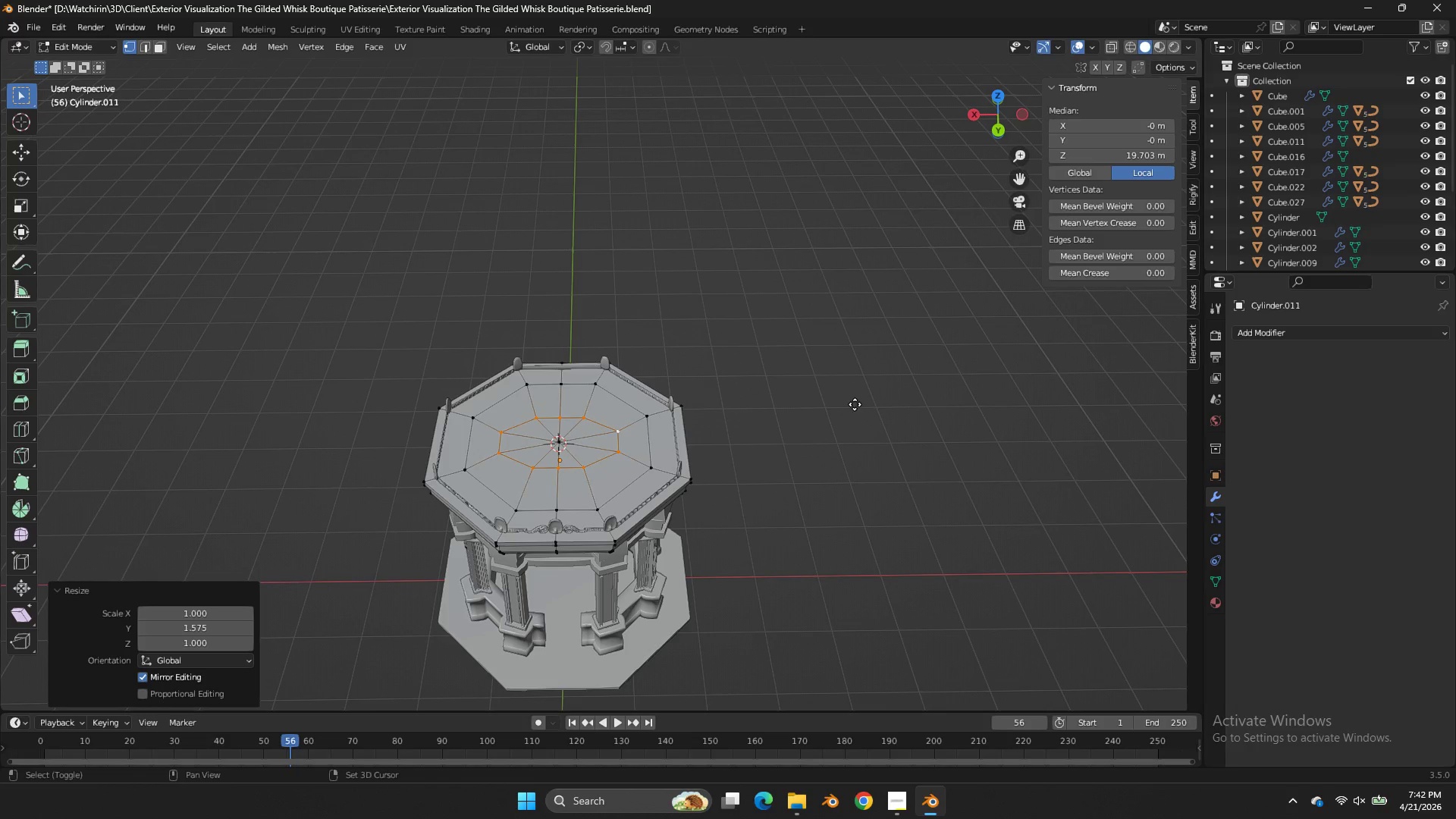 
key(Shift+D)
 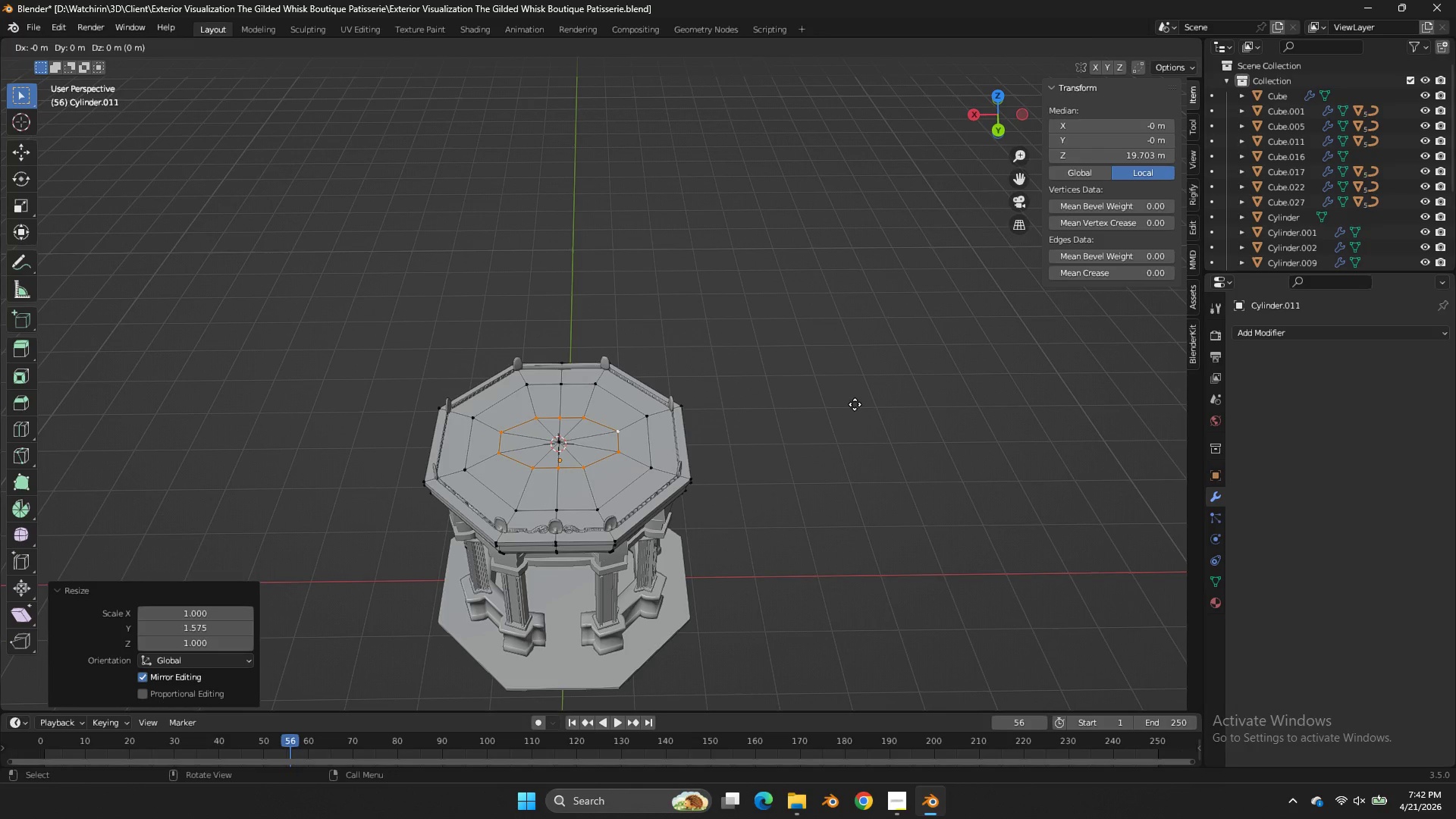 
right_click([855, 404])
 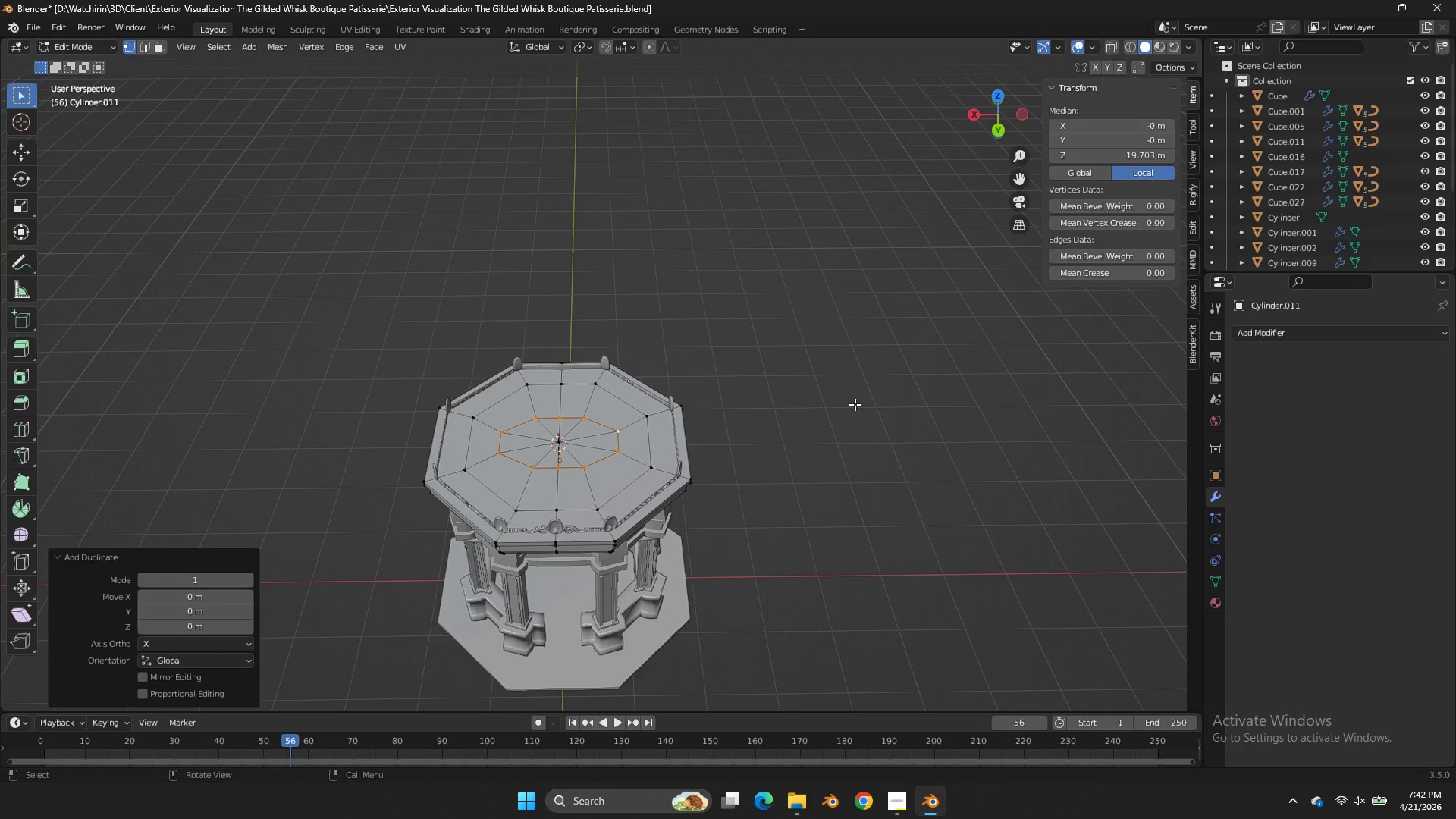 
key(P)
 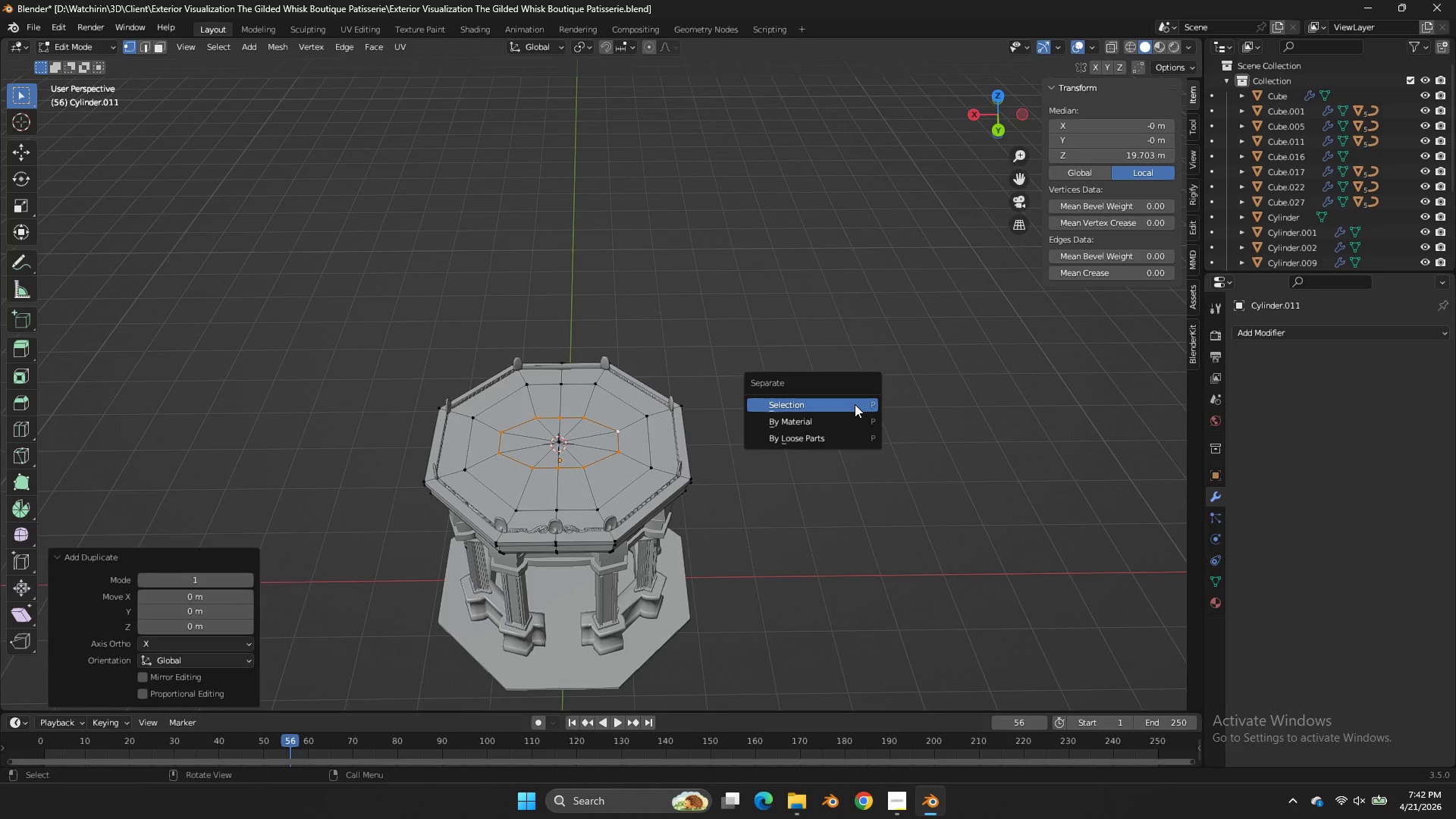 
left_click([855, 404])
 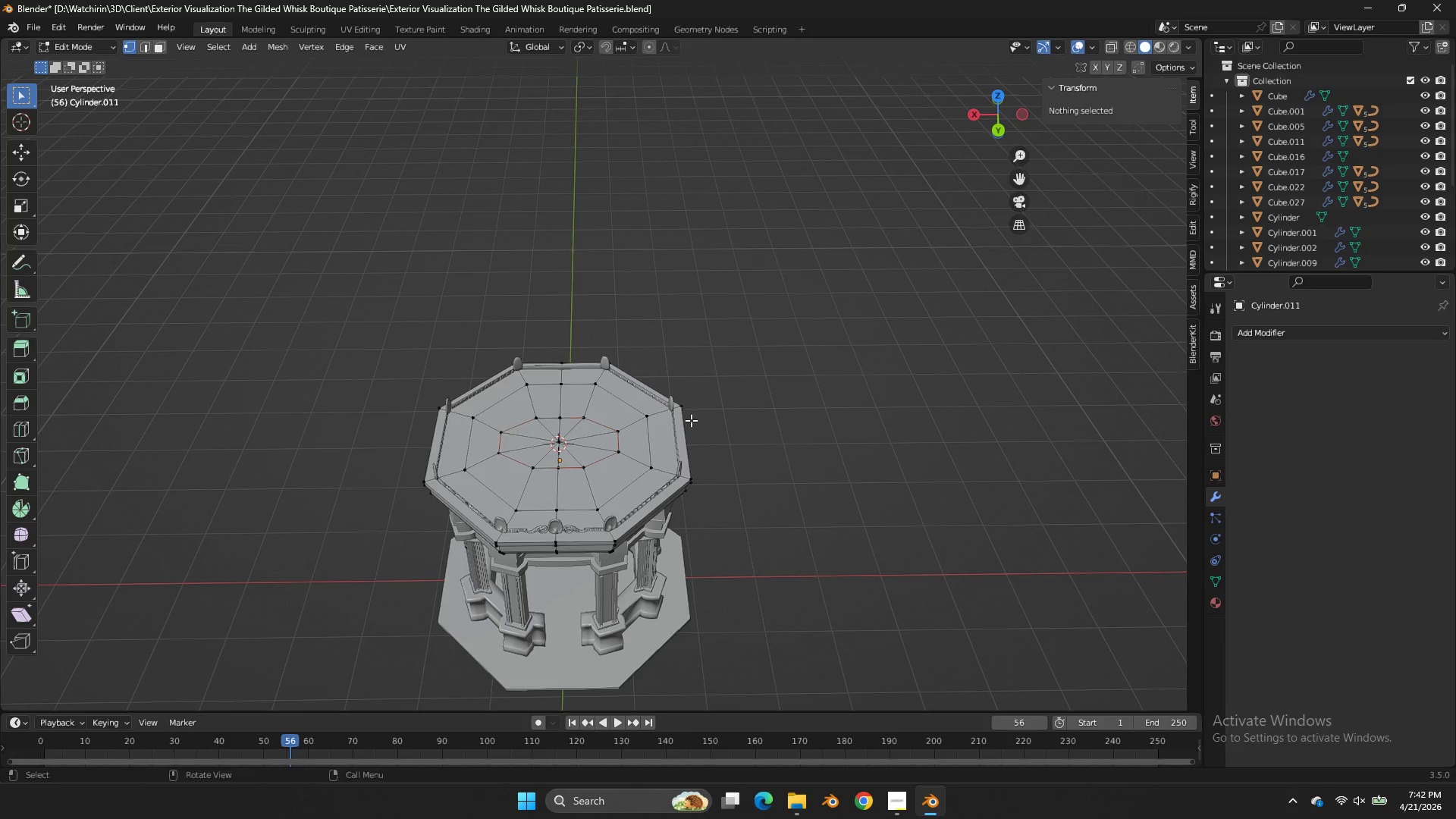 
key(Tab)
 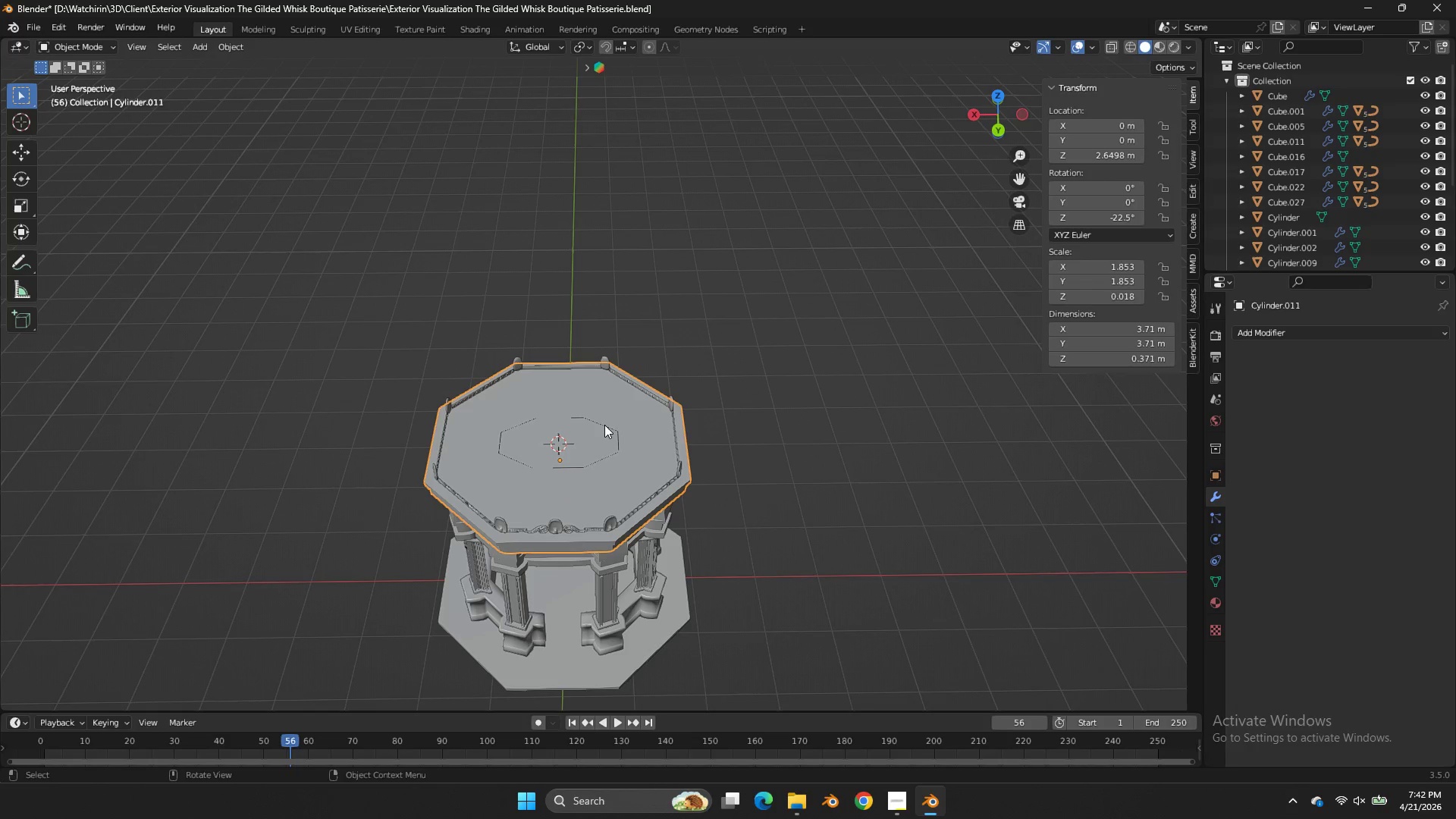 
left_click([604, 425])
 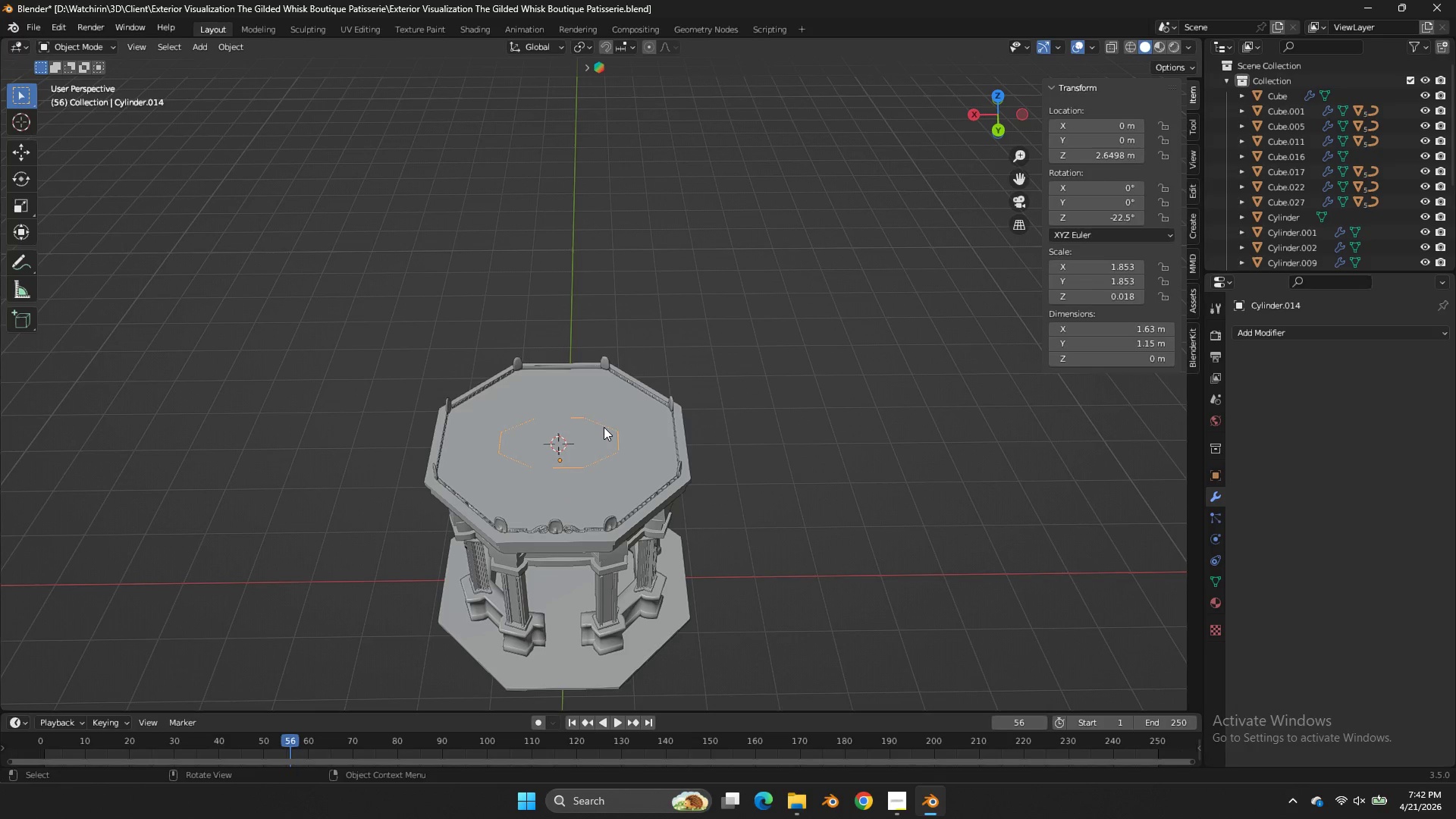 
key(Z)
 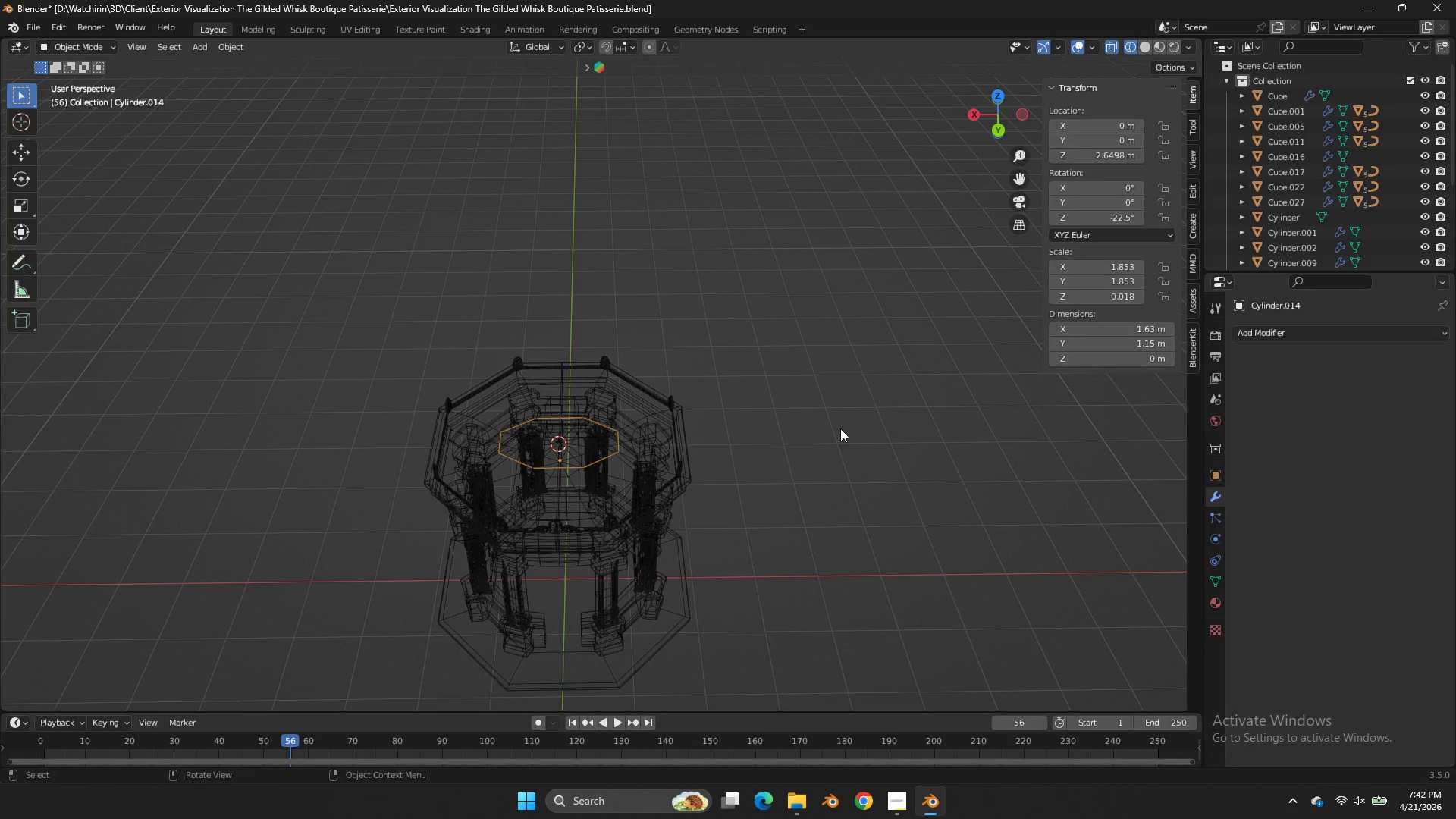 
key(Tab)
type(zas)
 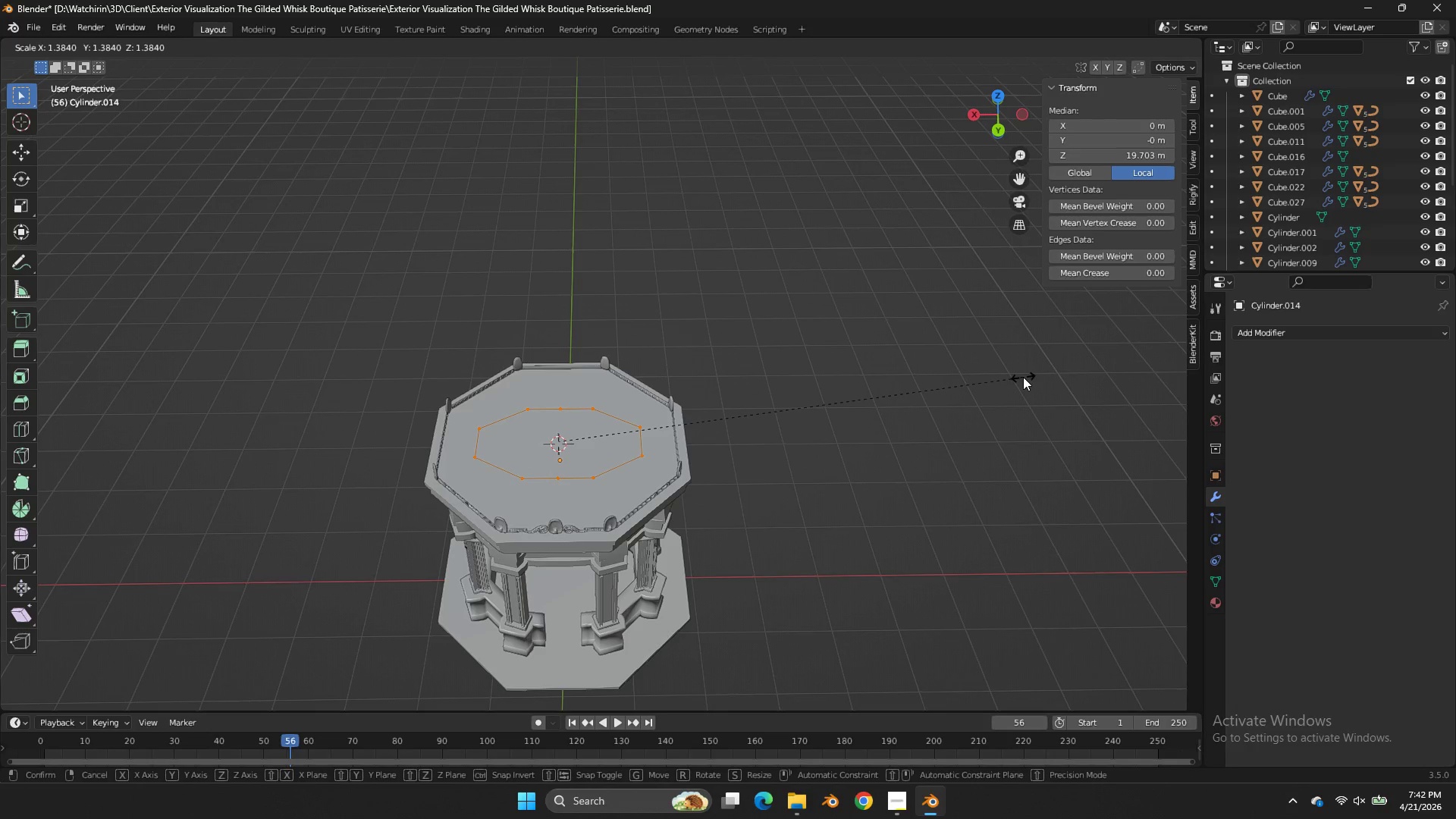 
left_click([1023, 377])
 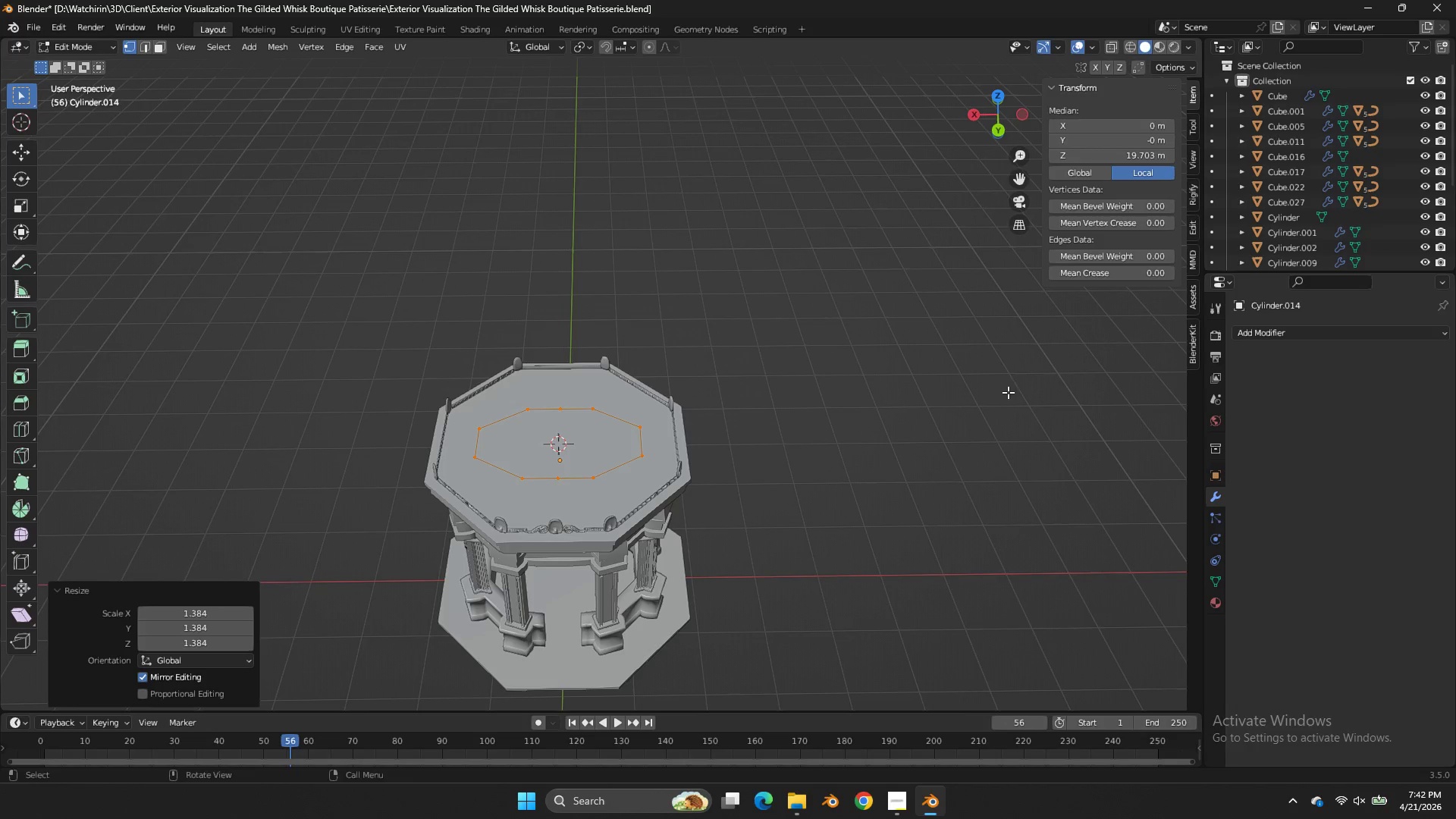 
type(ez)
 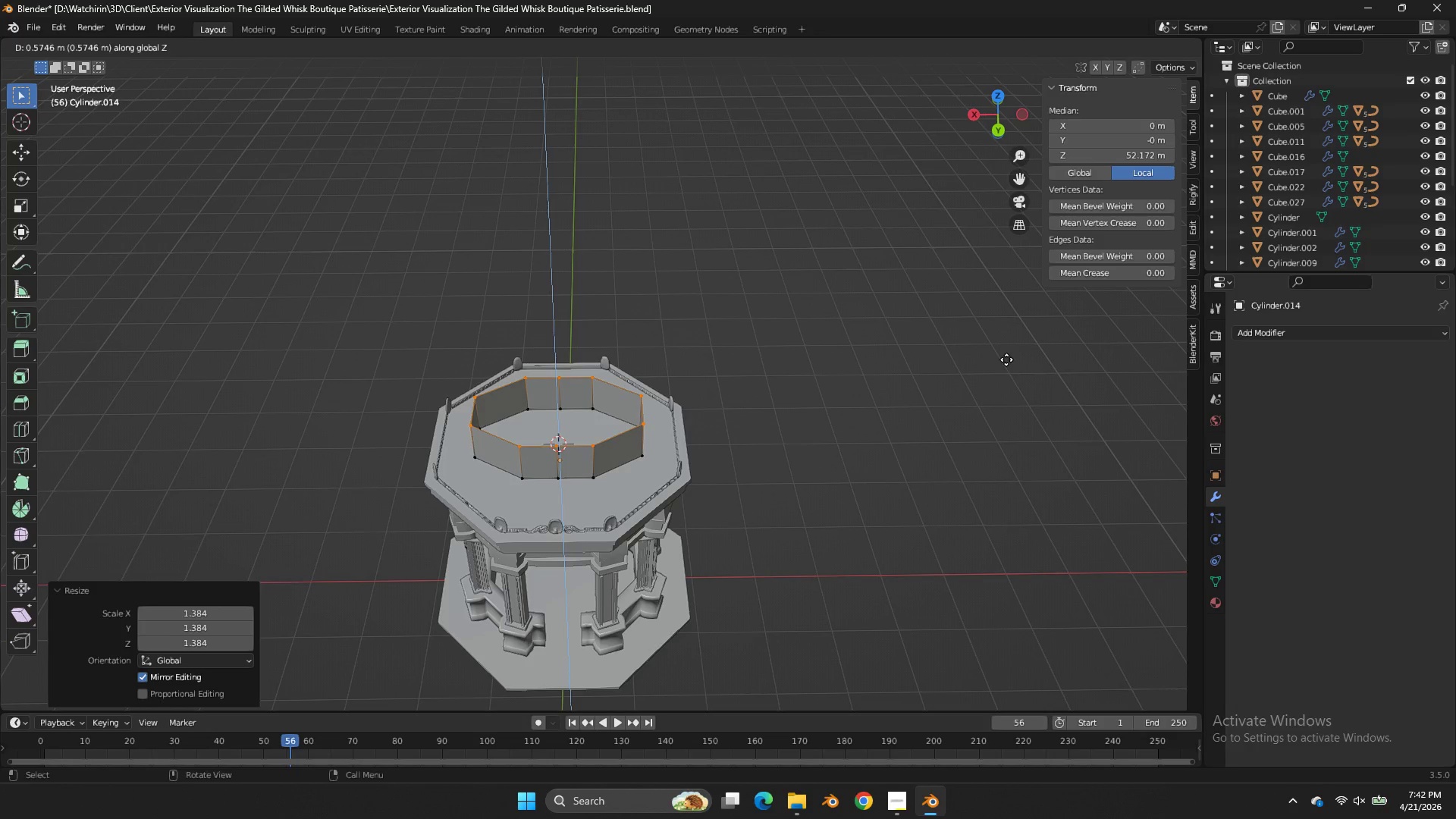 
left_click([1006, 359])
 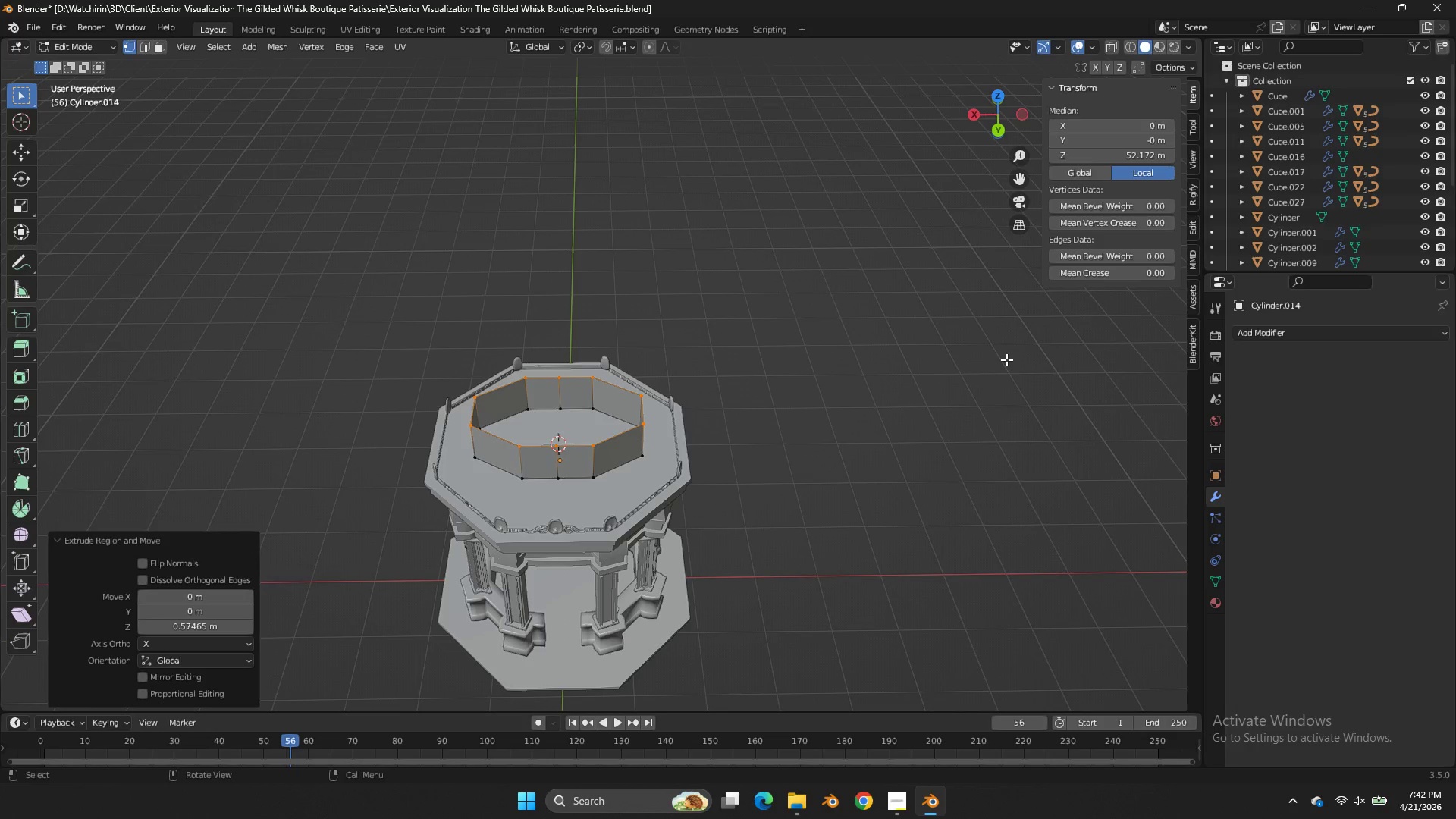 
key(E)
 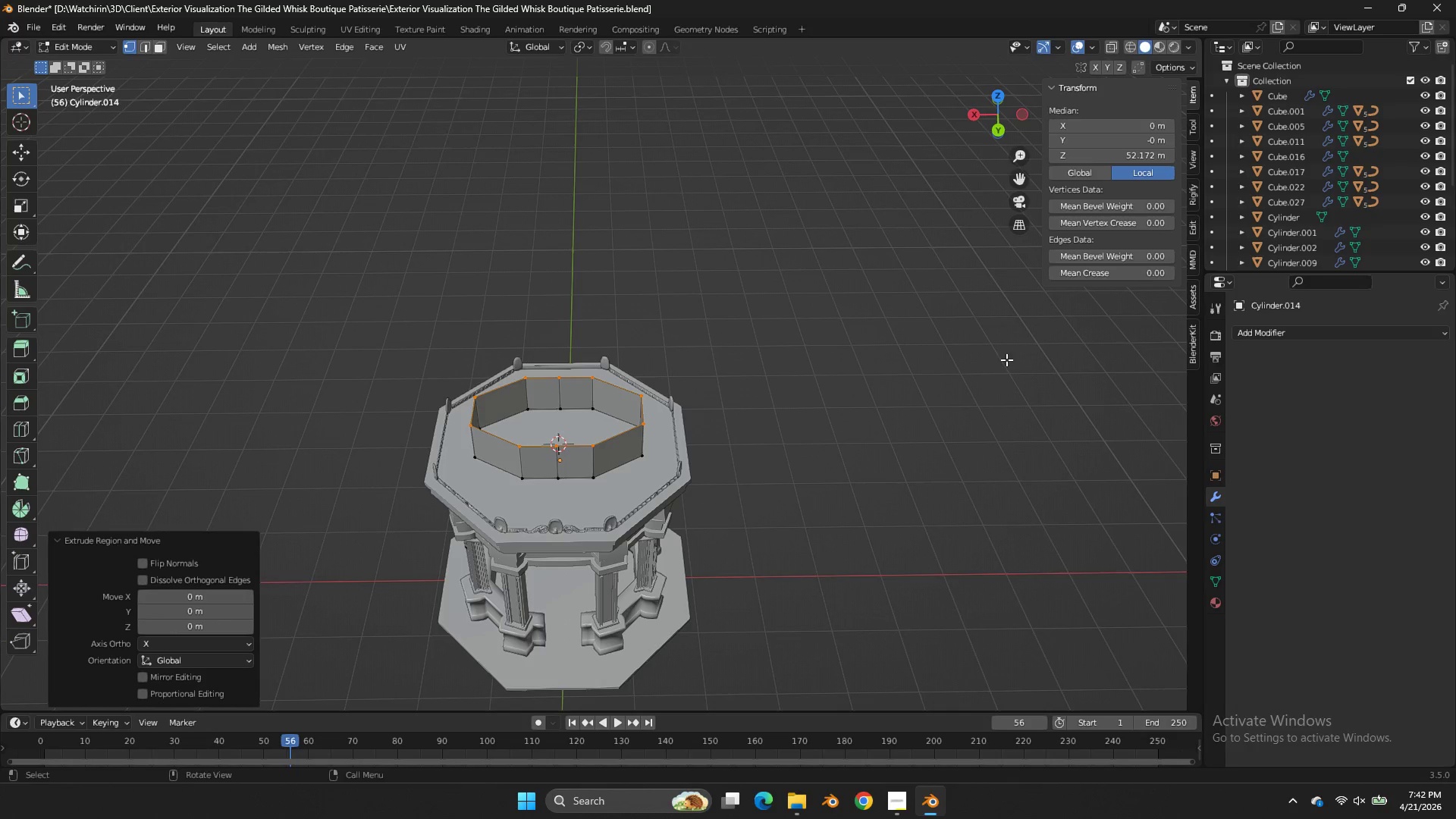 
right_click([1006, 359])
 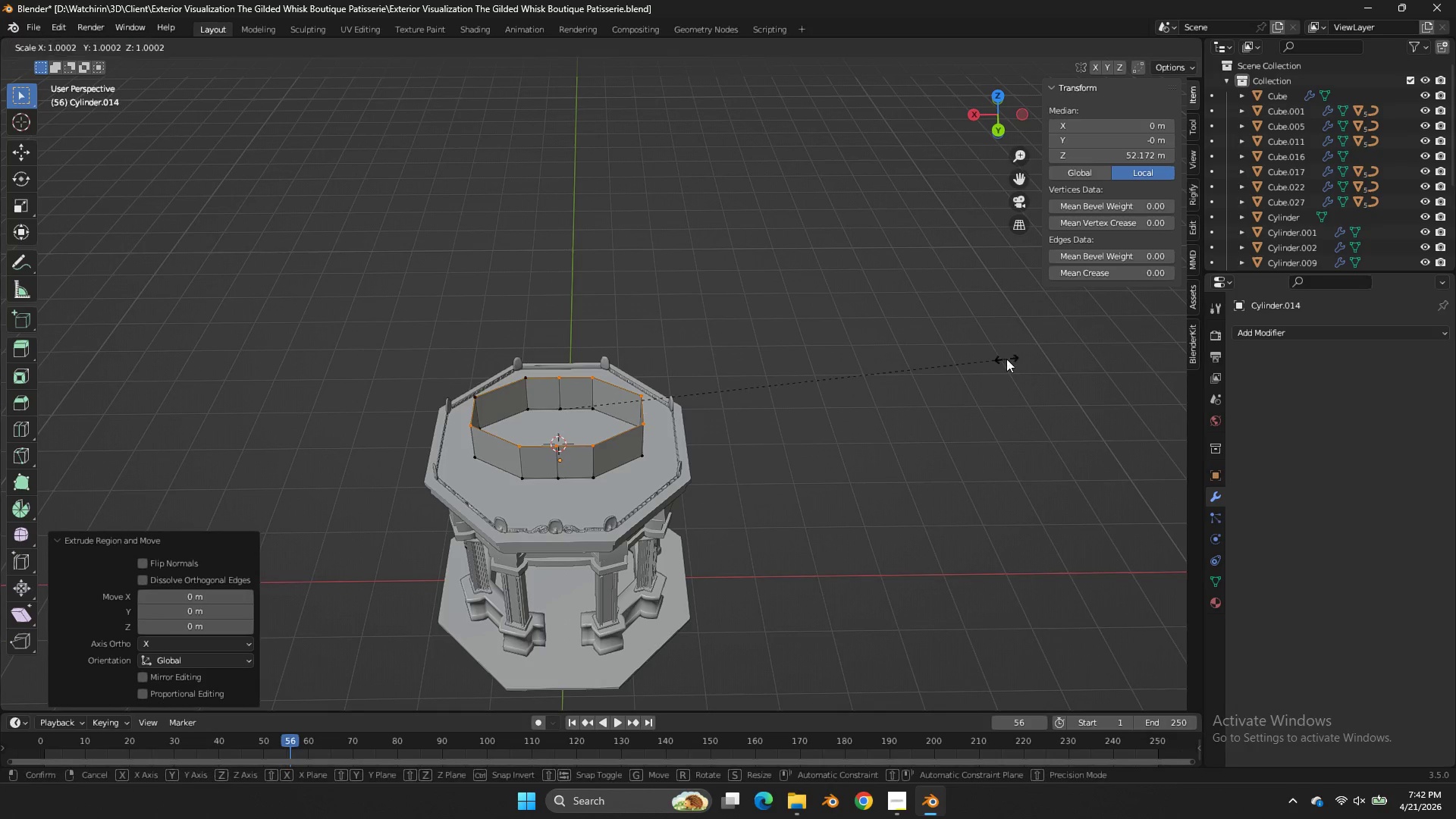 
key(S)
 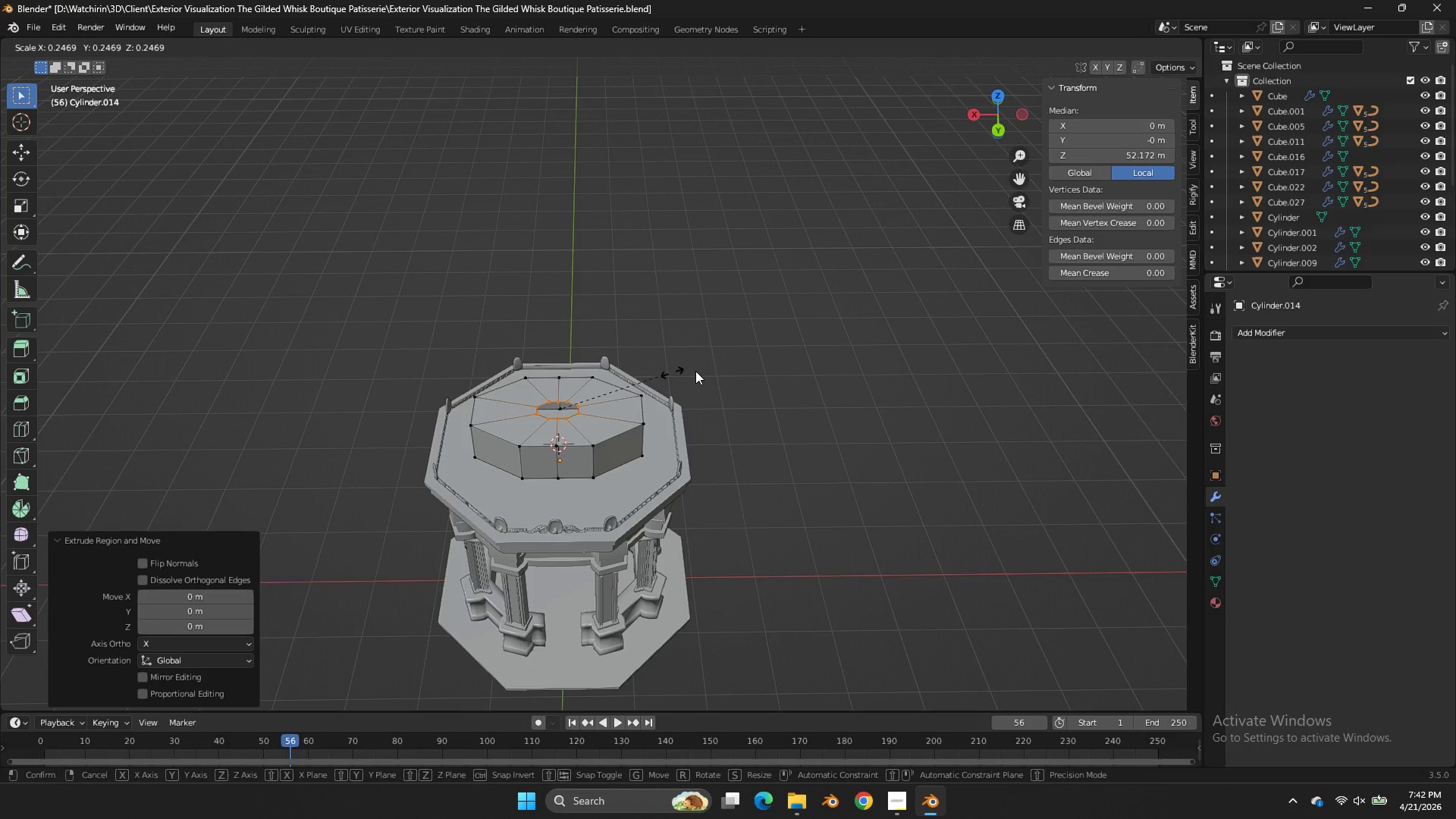 
left_click([723, 367])
 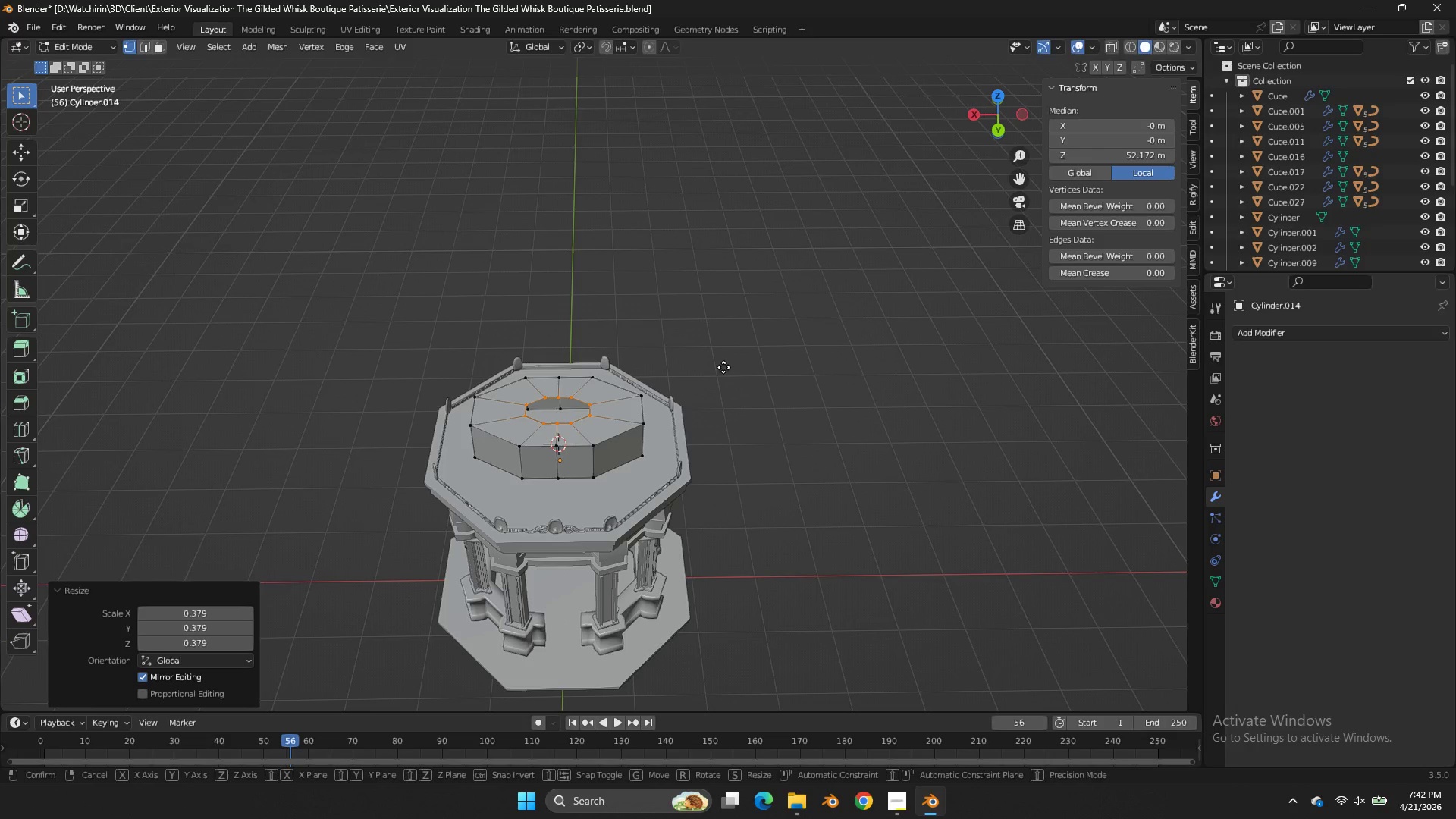 
type(gz)
 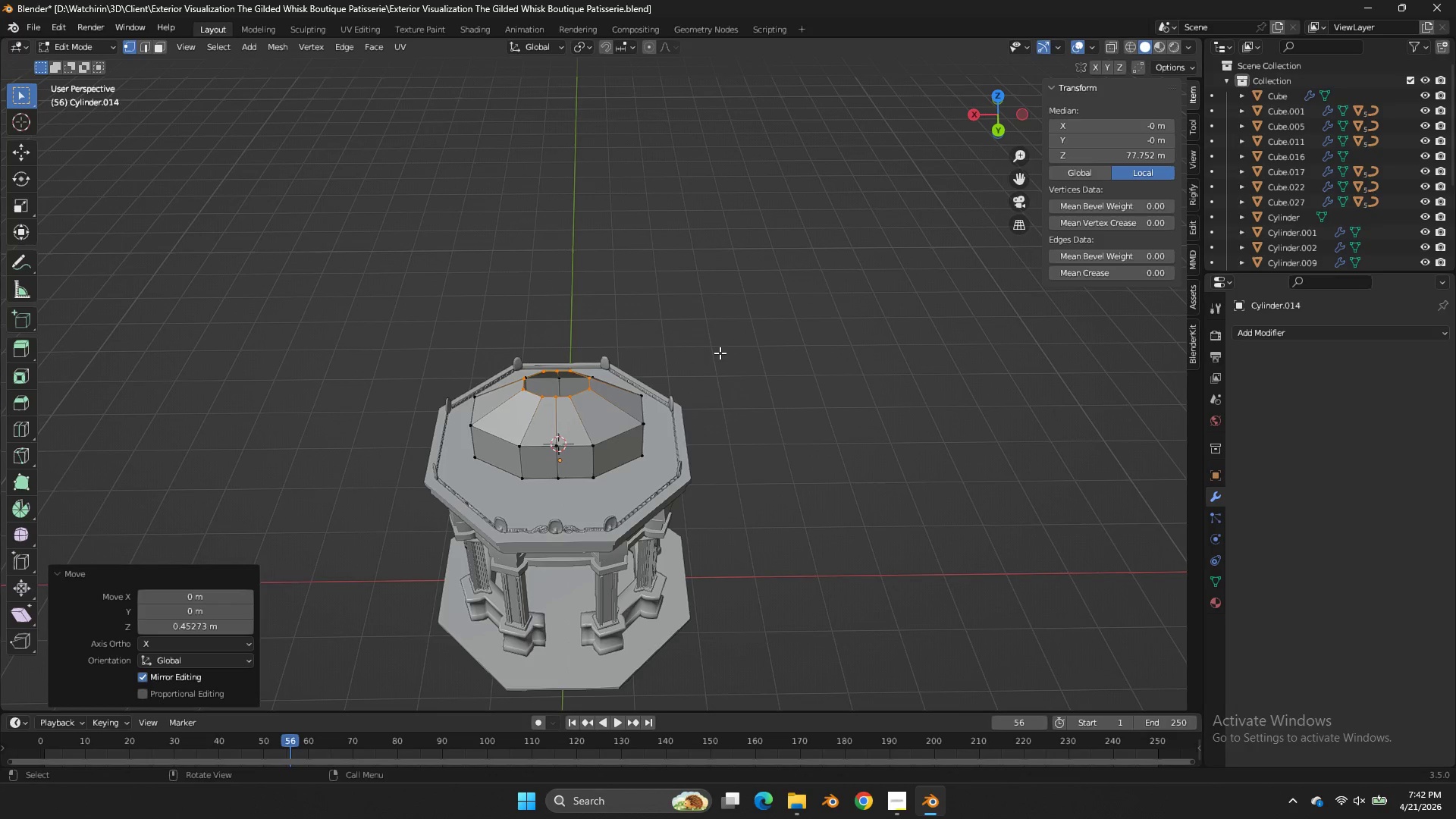 
scroll: coordinate [686, 382], scroll_direction: up, amount: 2.0
 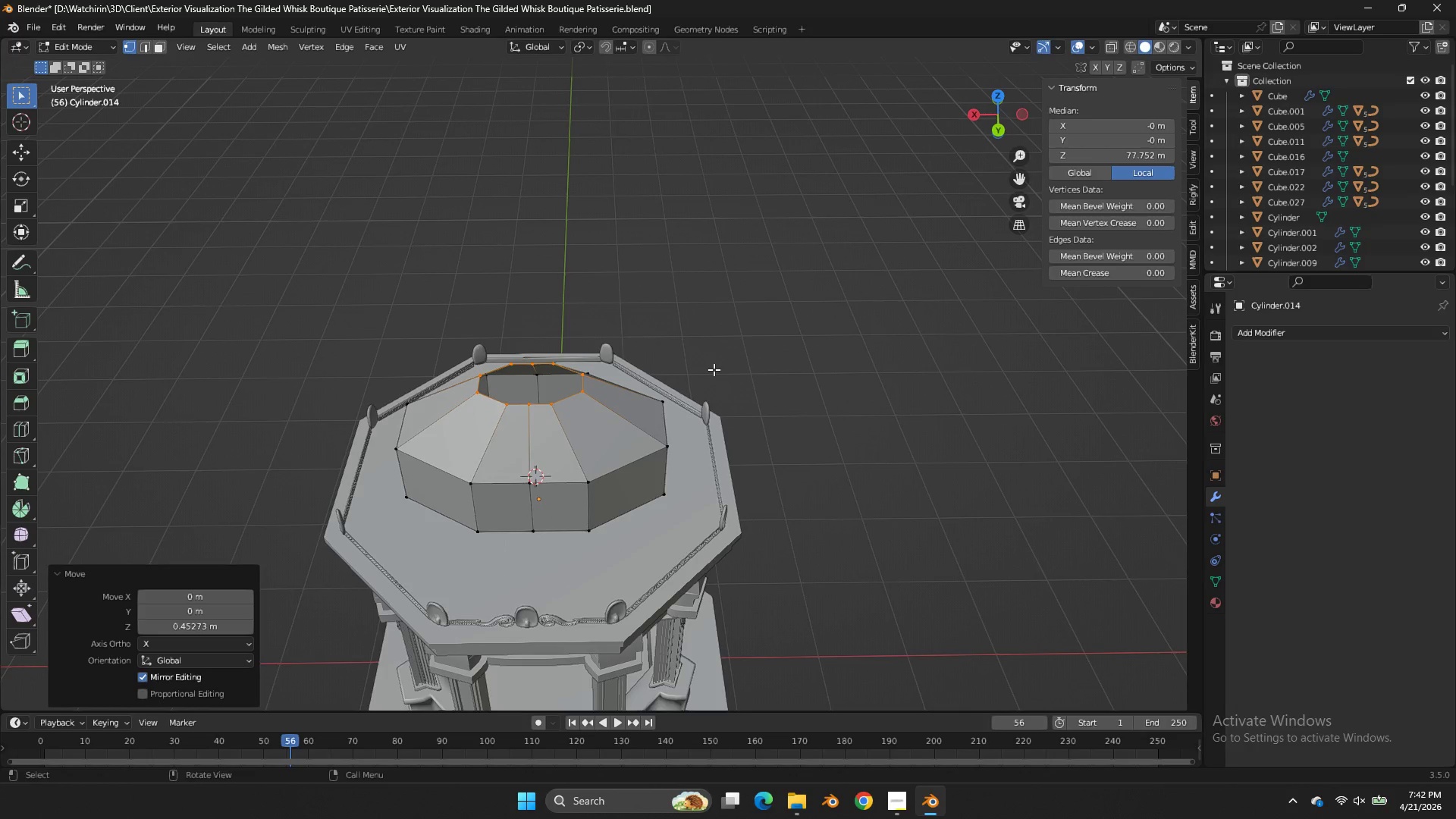 
type(sx)
 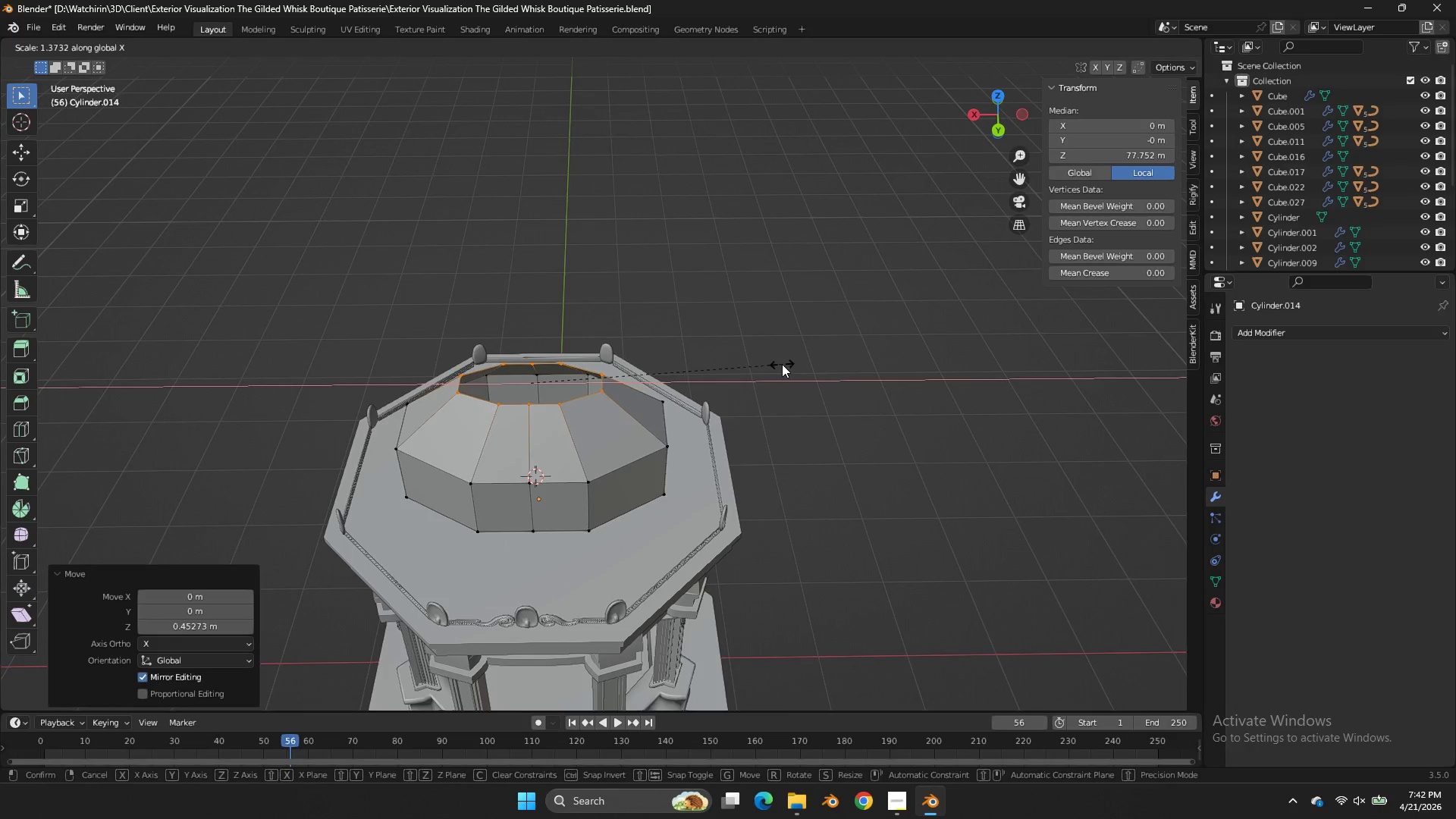 
left_click([782, 364])
 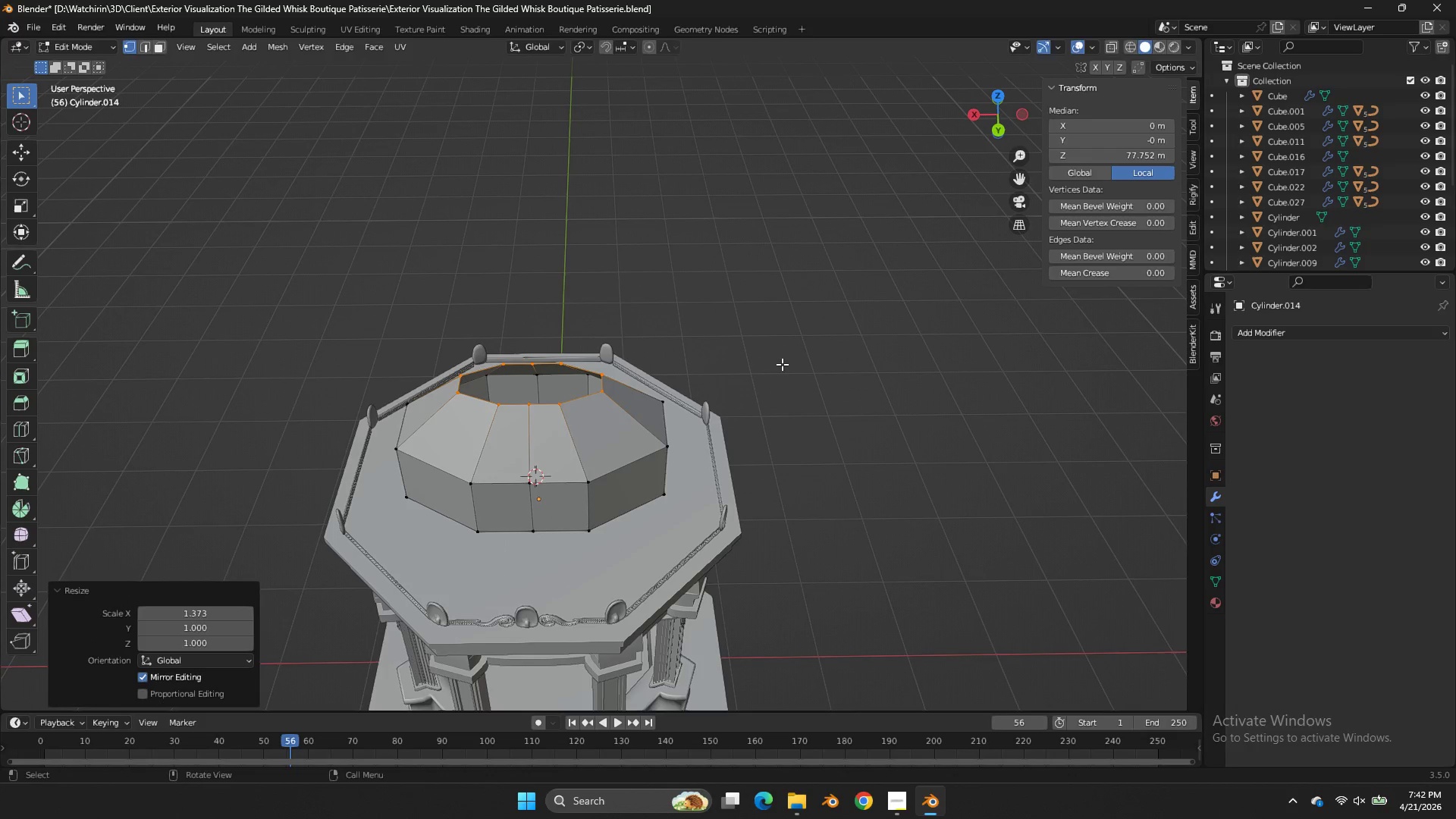 
key(E)
 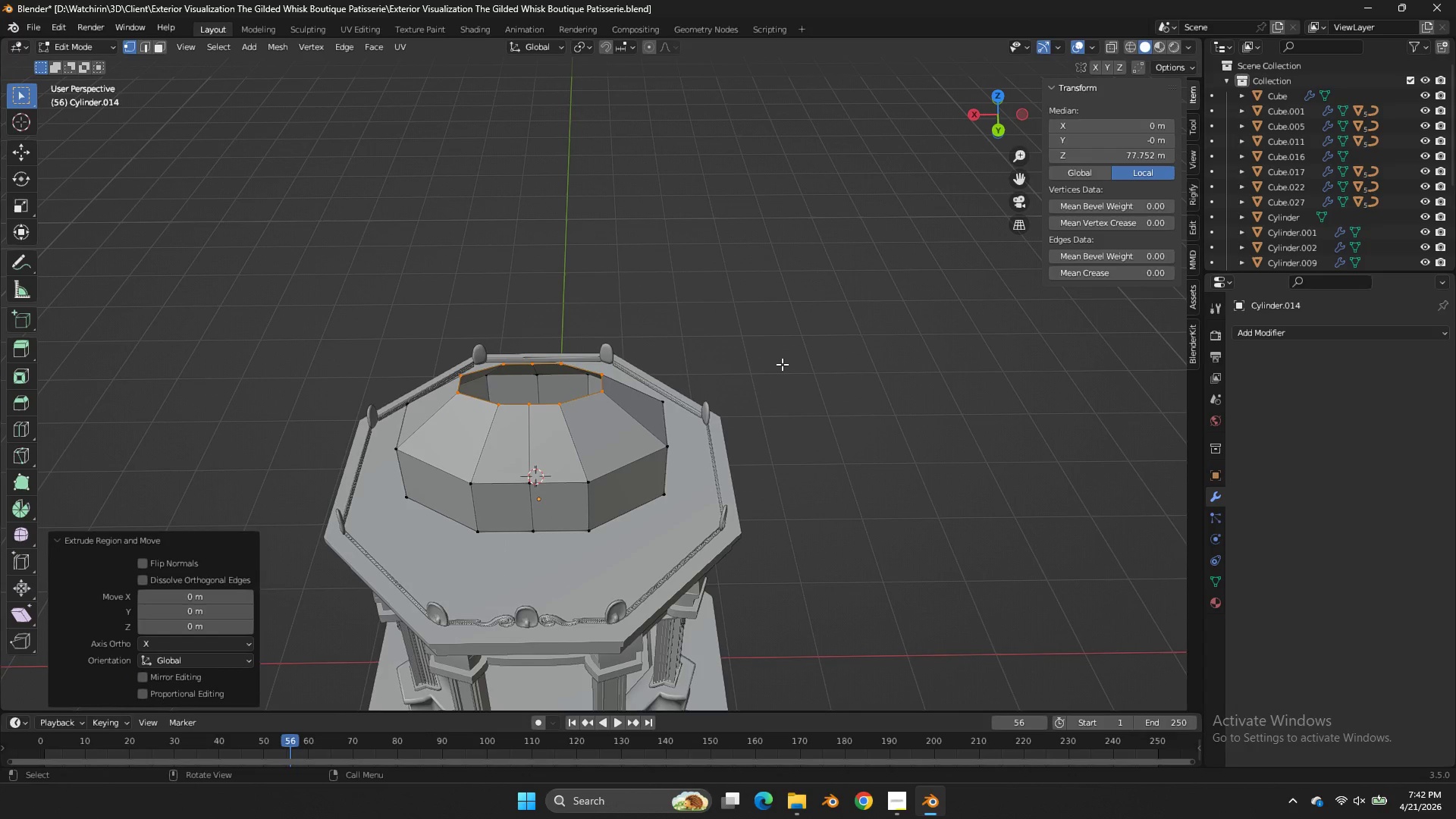 
right_click([782, 364])
 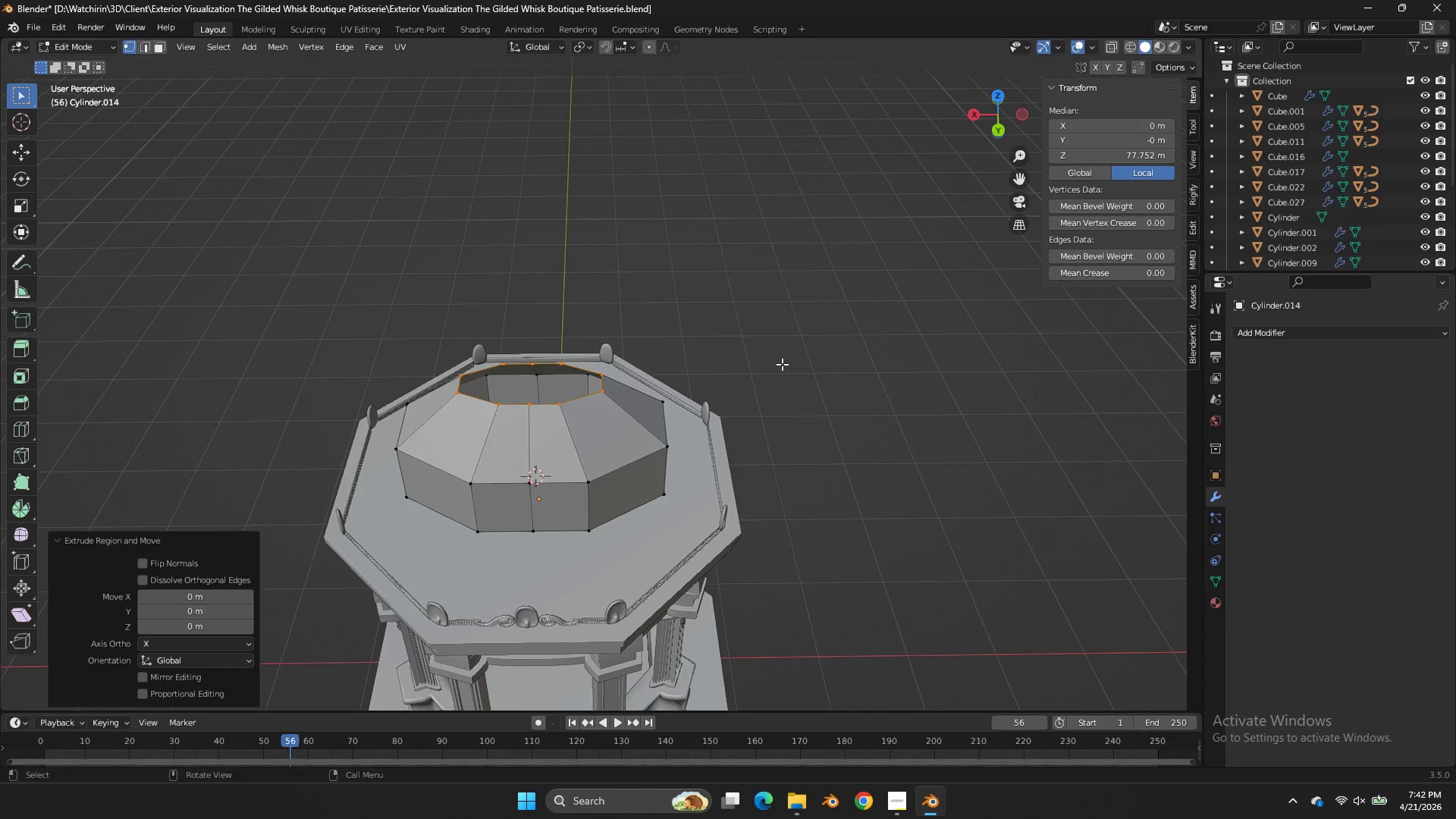 
key(S)
 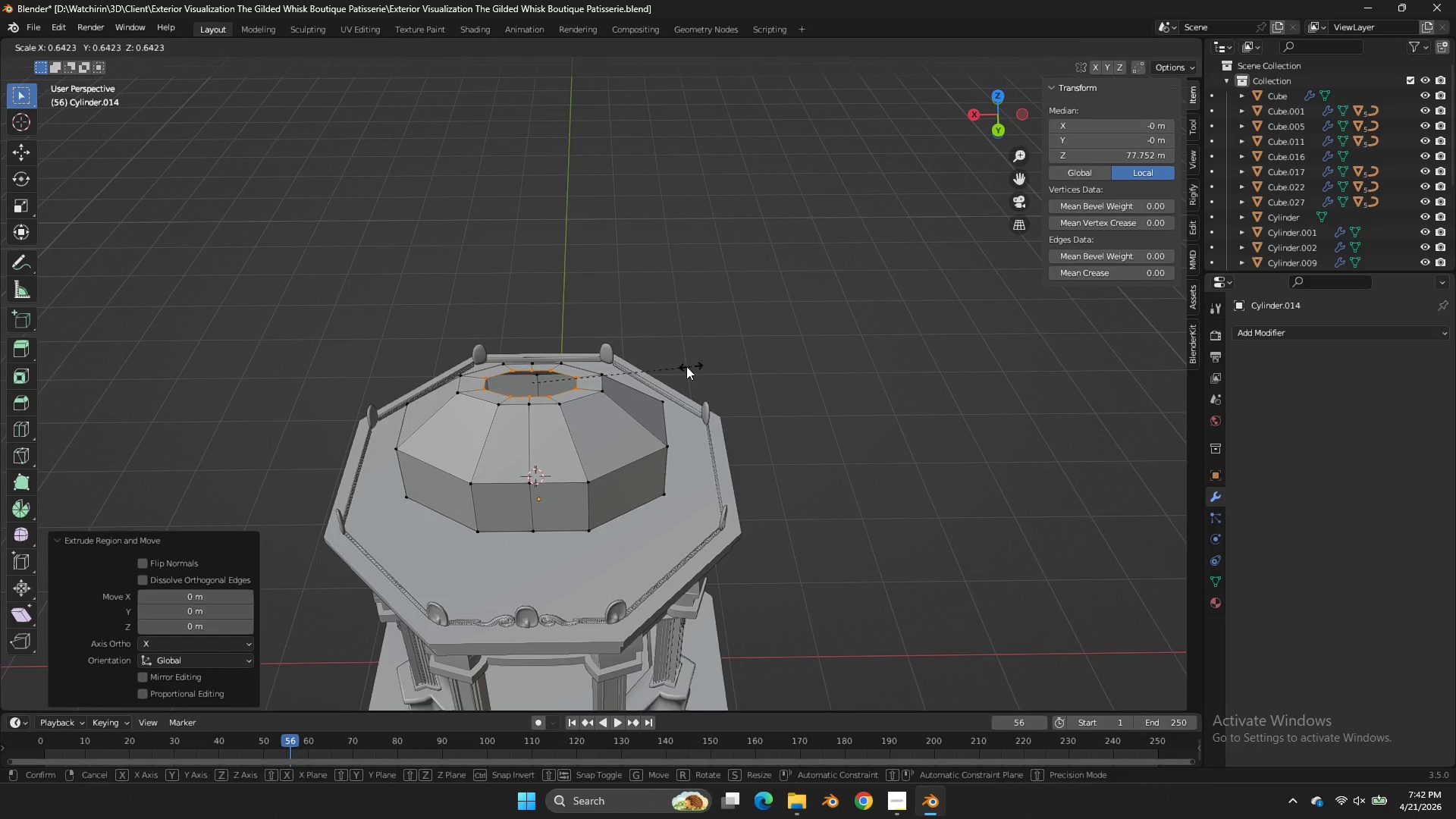 
left_click([686, 366])
 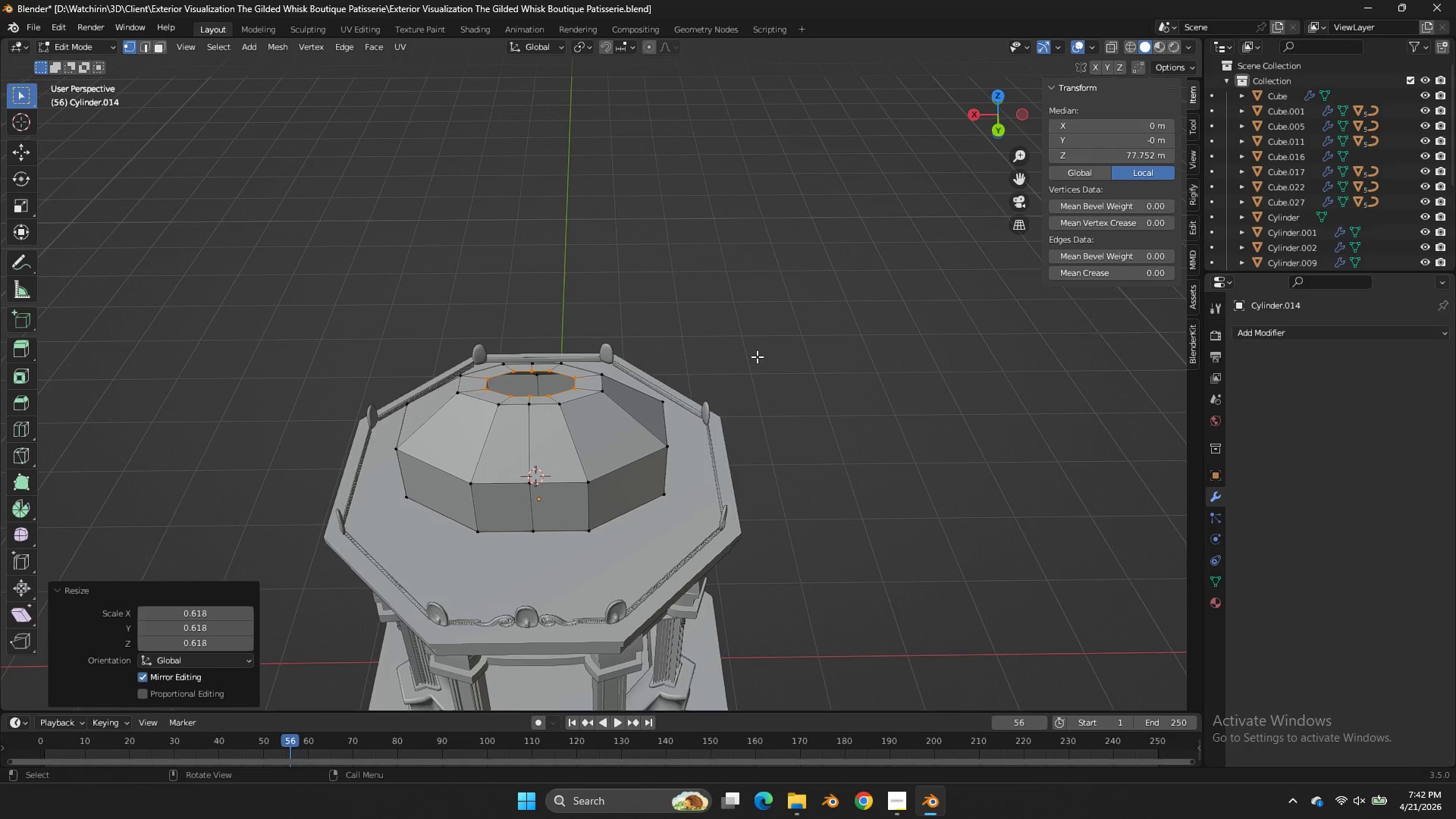 
type(sy)
 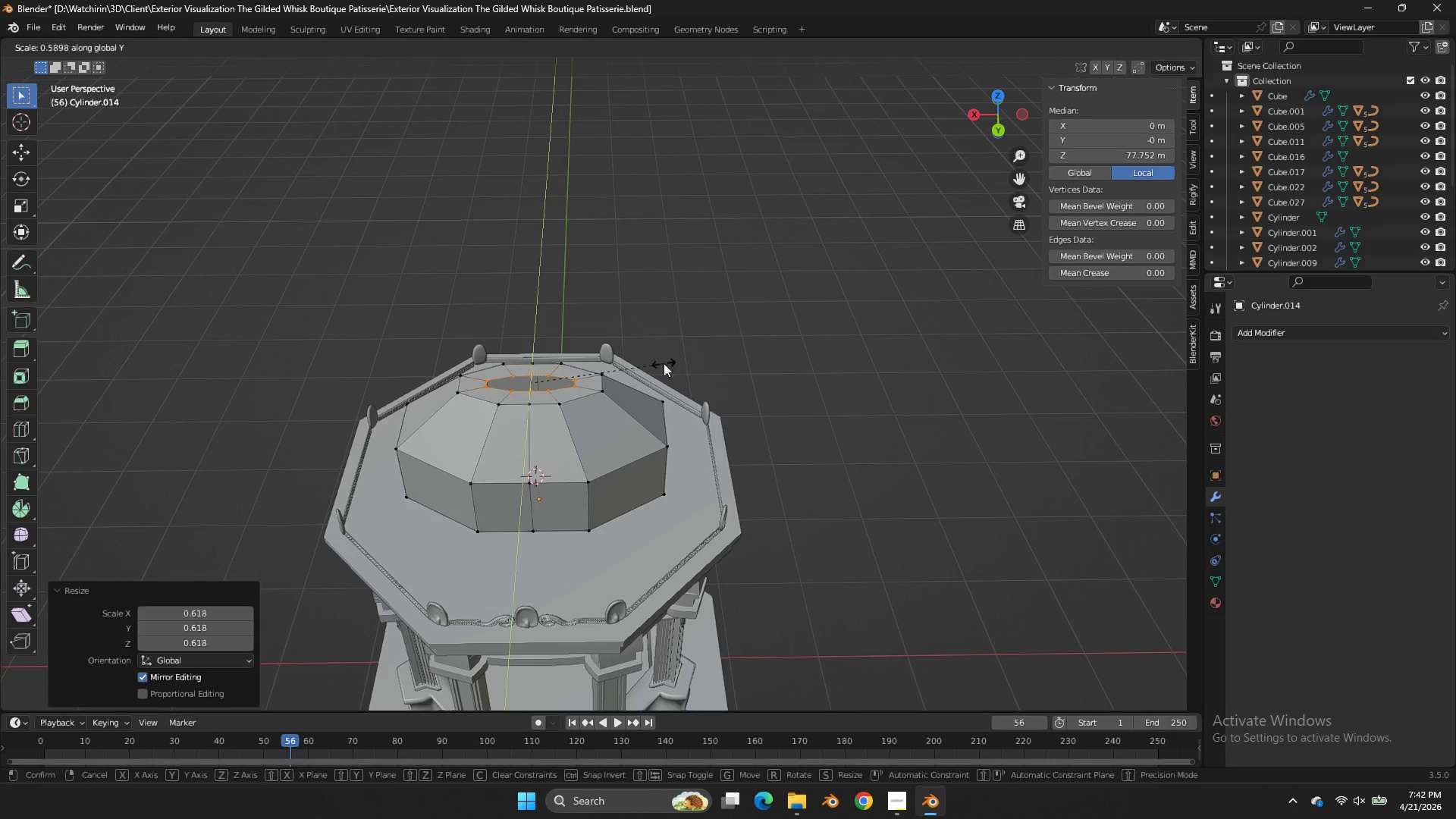 
left_click([664, 363])
 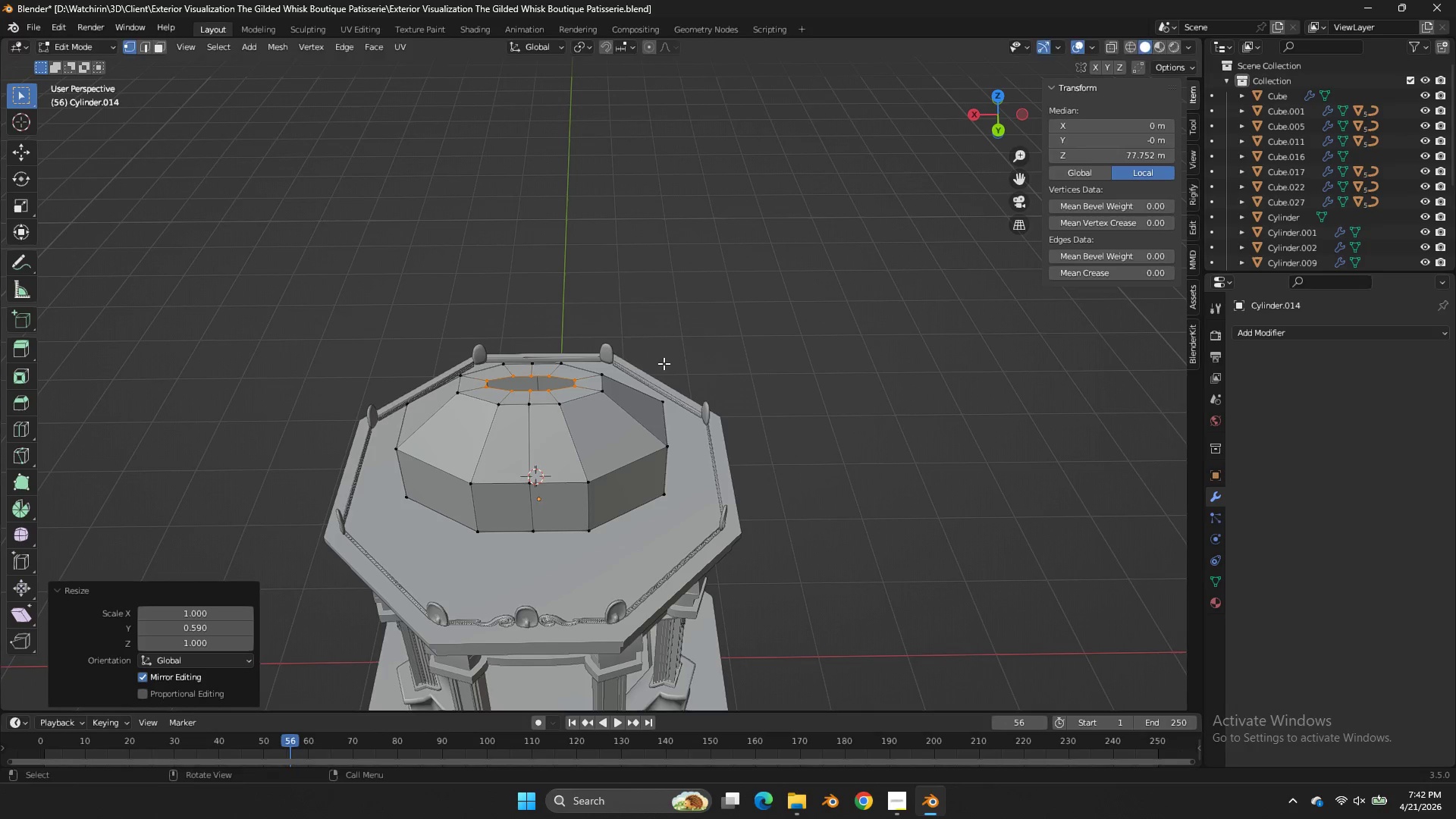 
type(gz)
 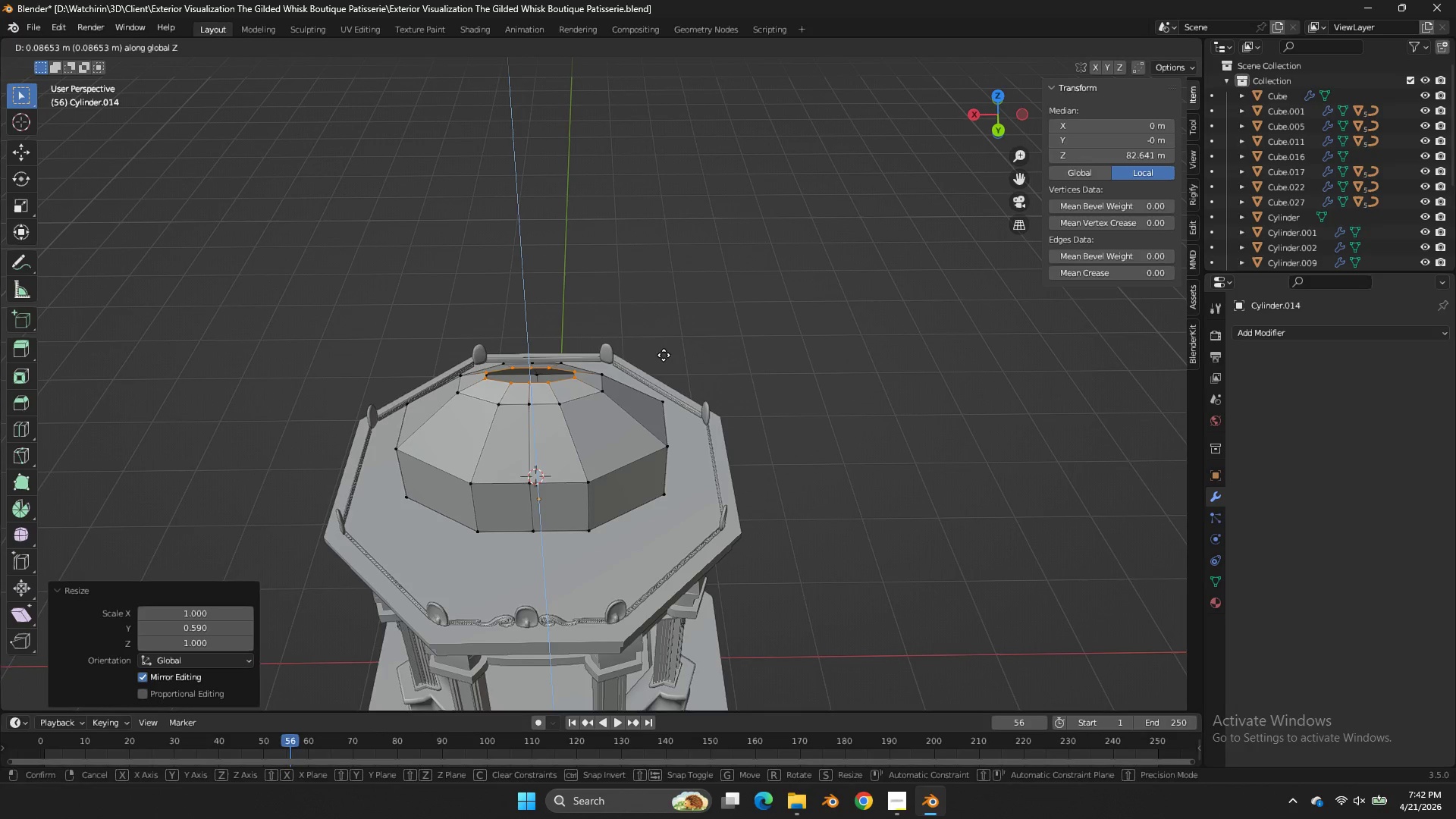 
left_click([664, 355])
 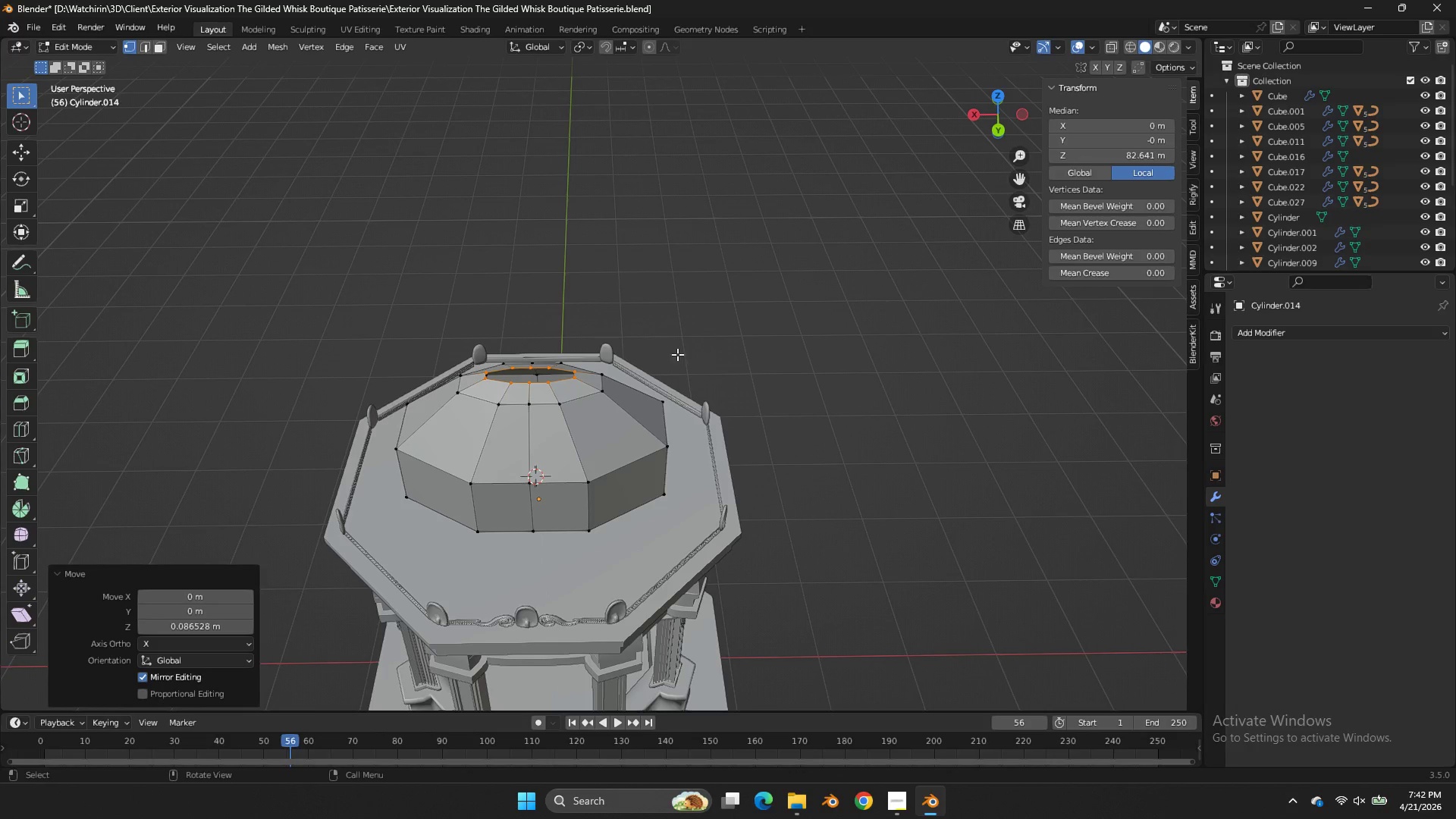 
left_click([1280, 335])
 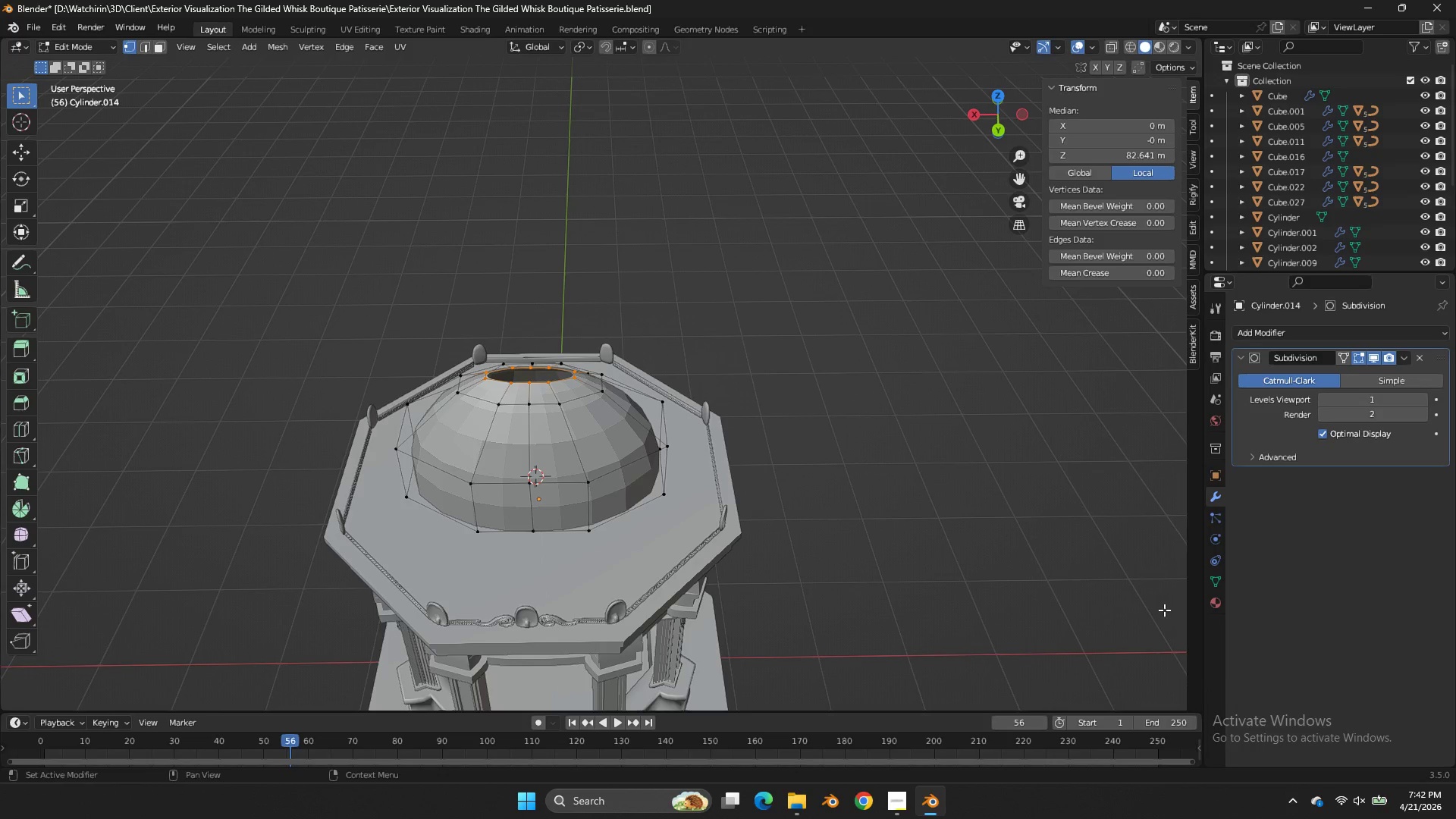 
key(Tab)
 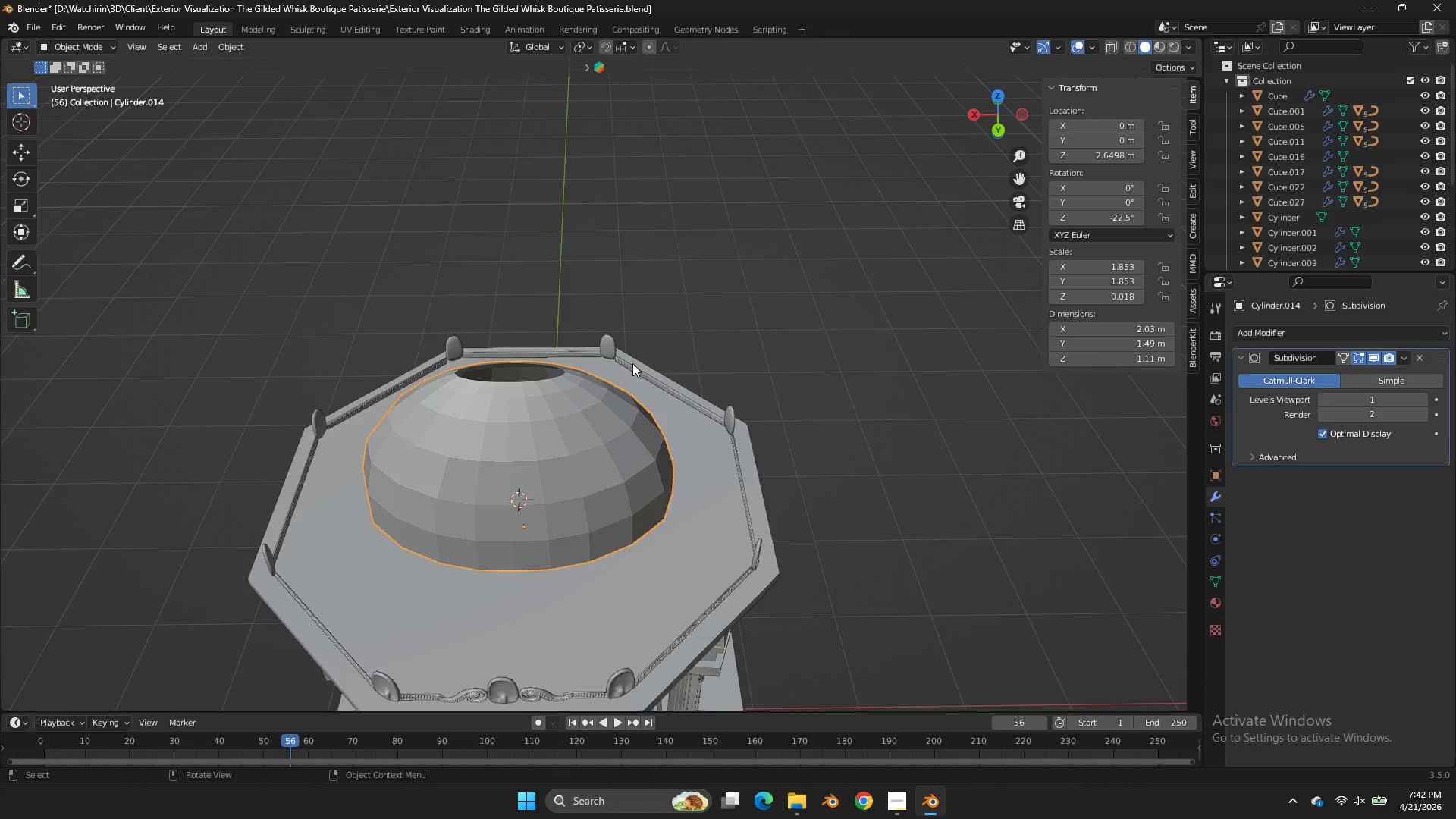 
scroll: coordinate [632, 363], scroll_direction: up, amount: 2.0
 